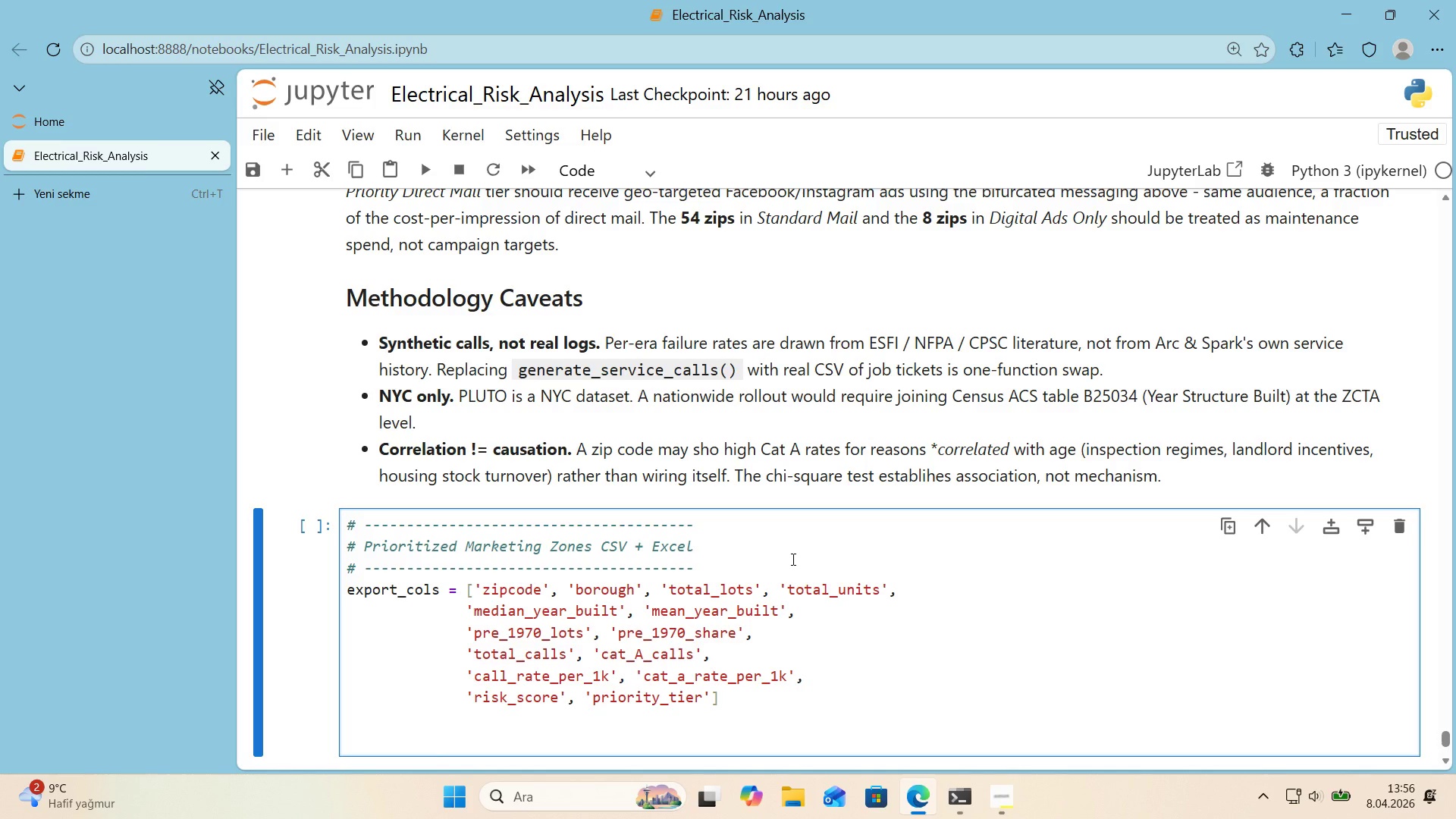 
wait(13.11)
 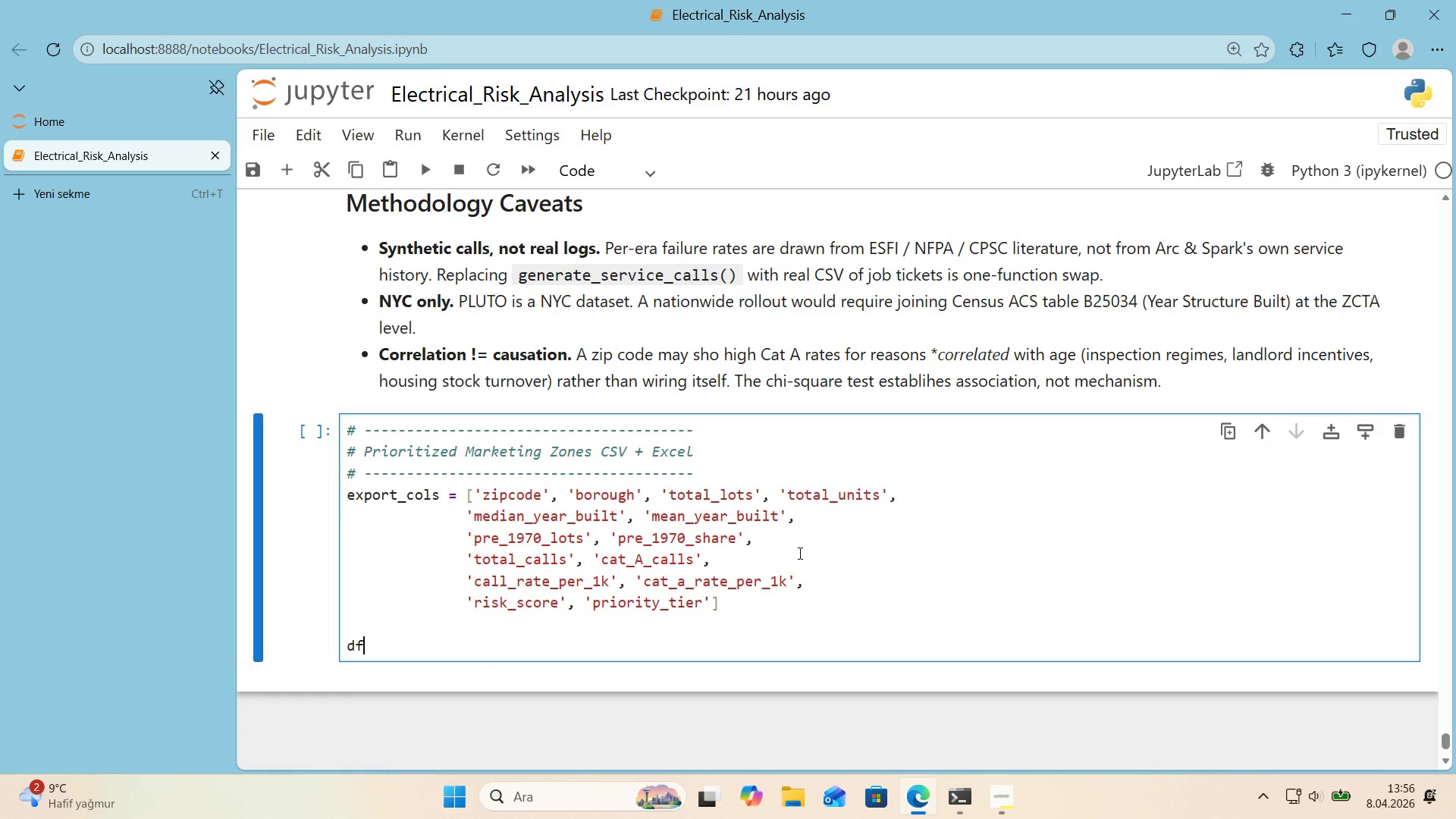 
type(df)
 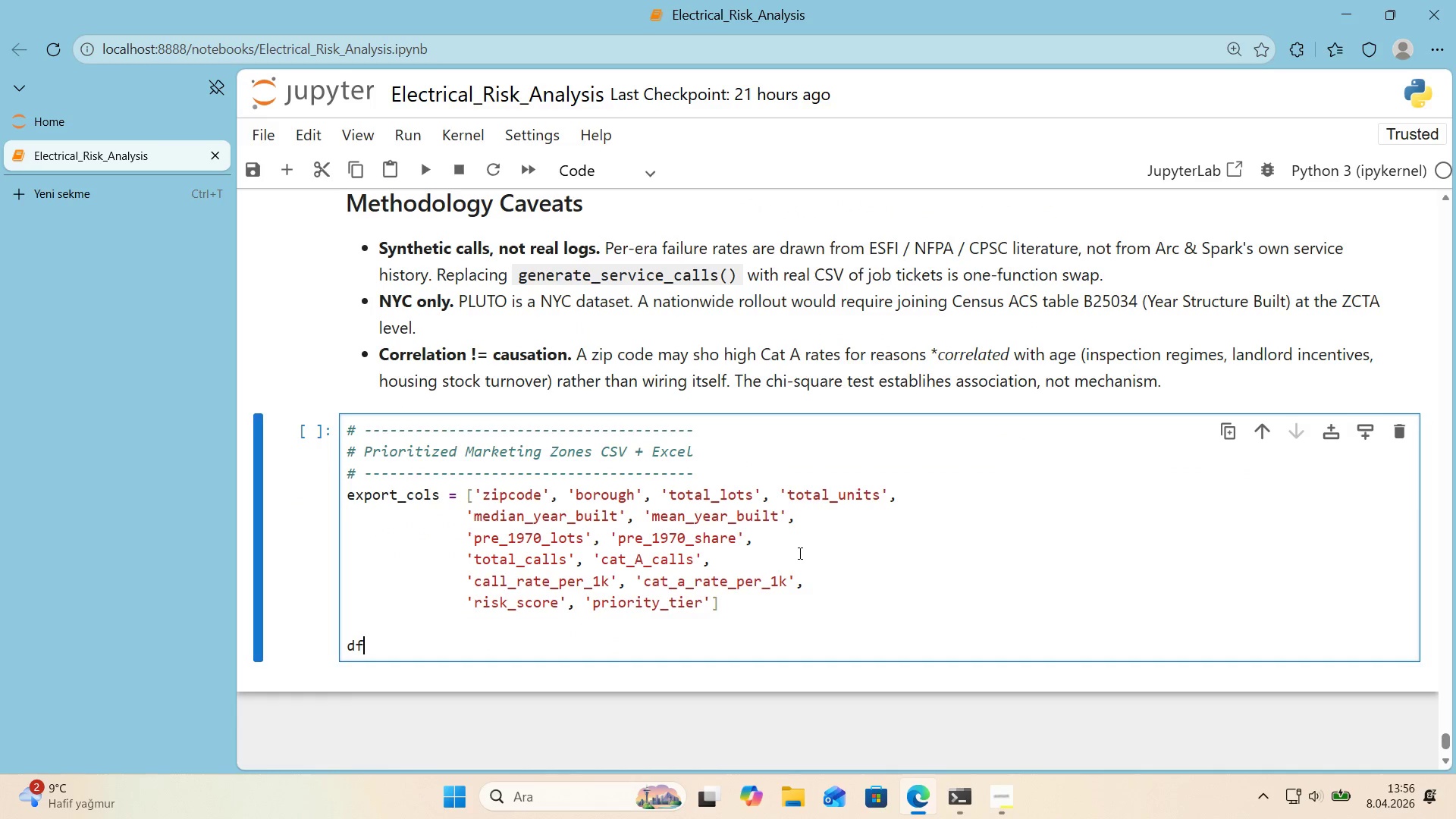 
scroll: coordinate [799, 553], scroll_direction: down, amount: 1.0
 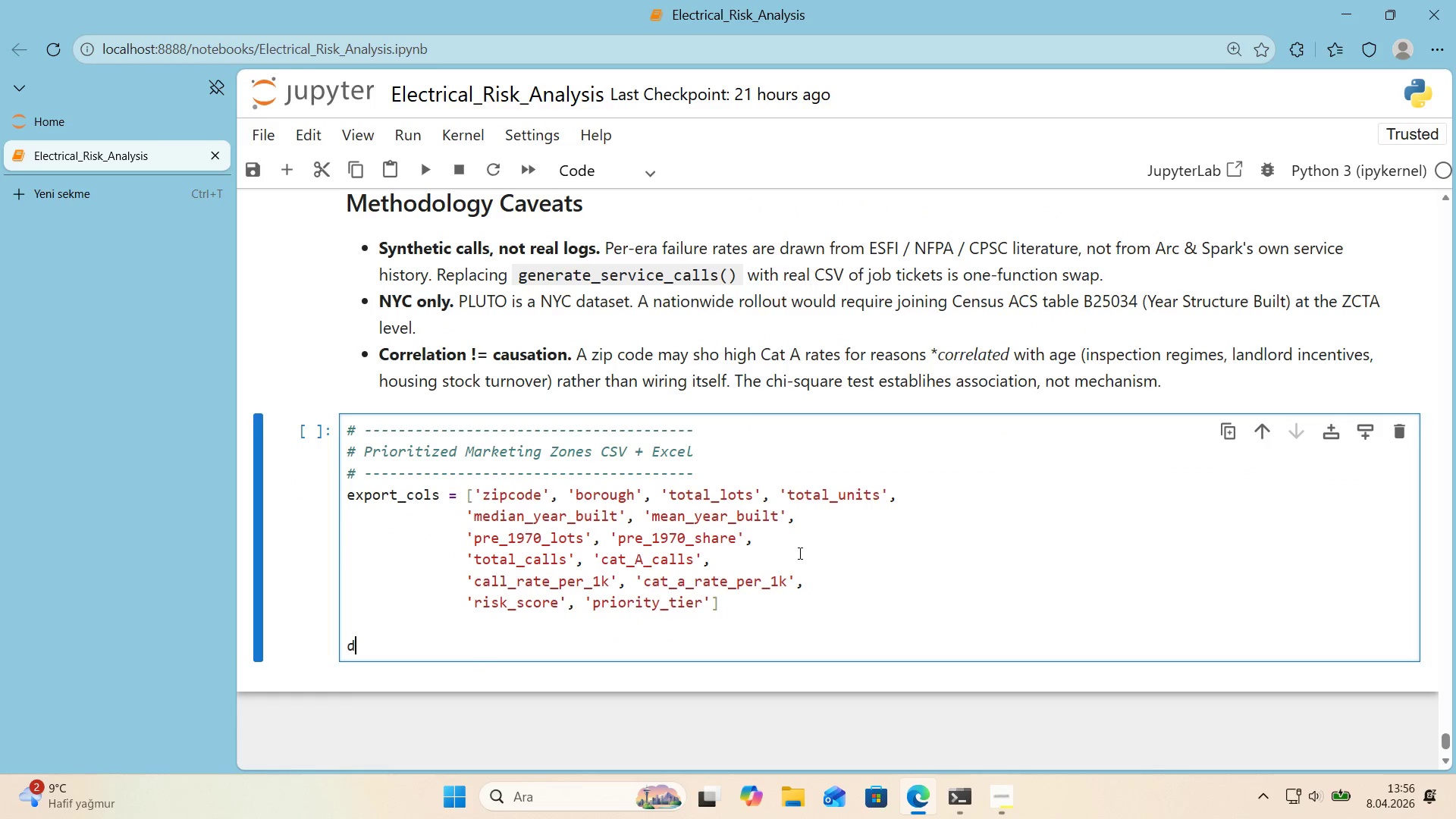 
type(_export ) *()
 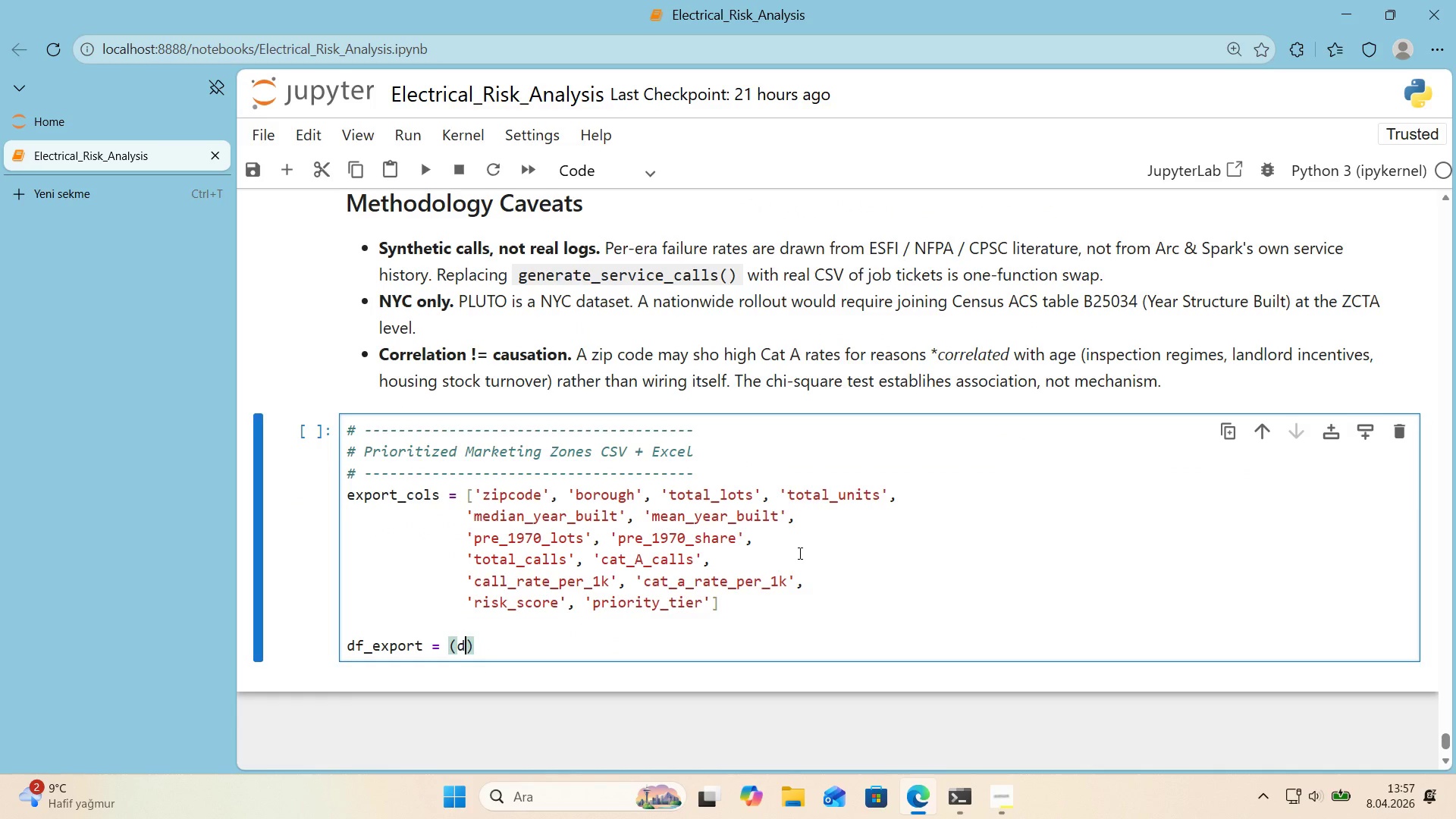 
 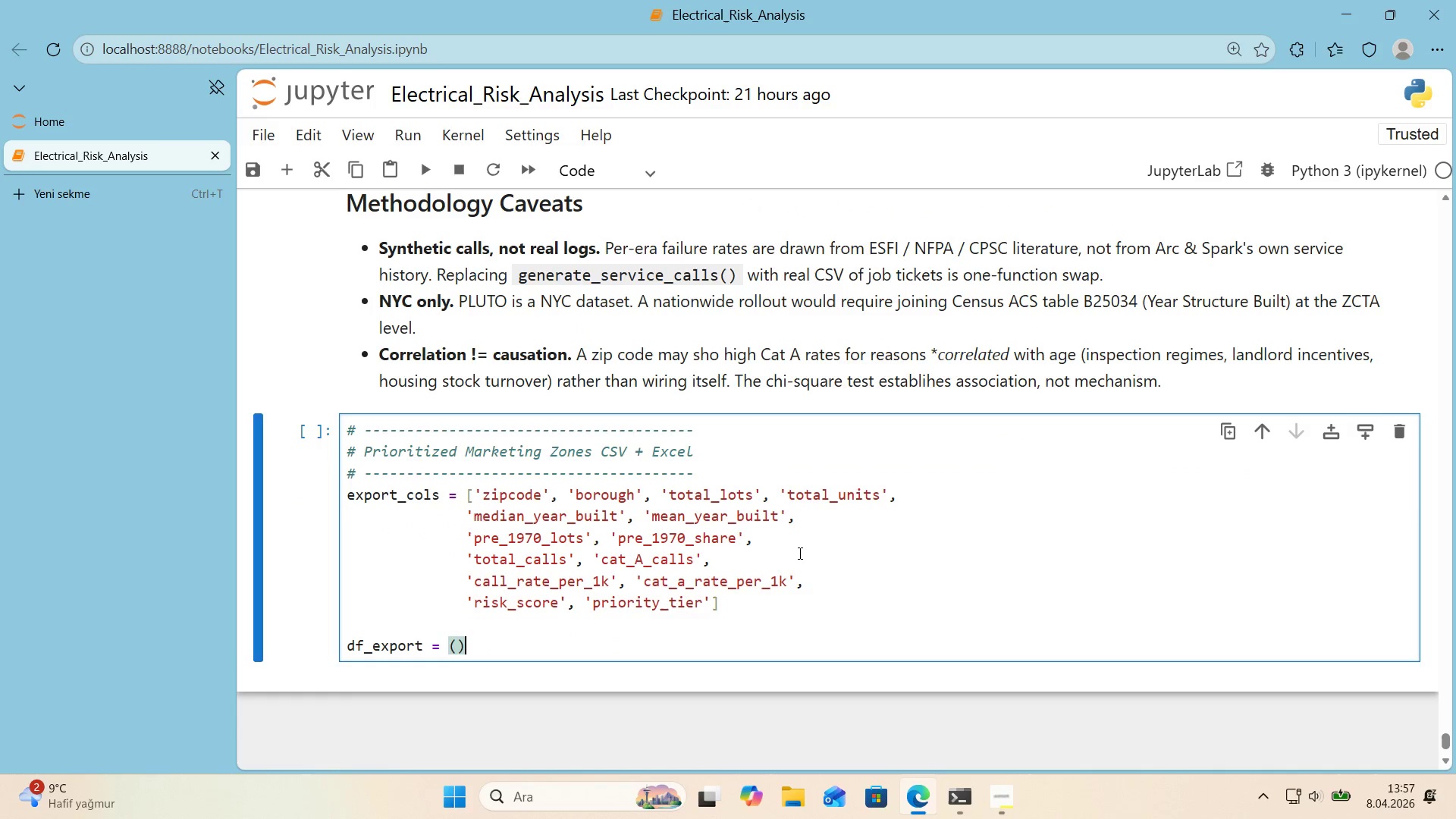 
key(ArrowLeft)
 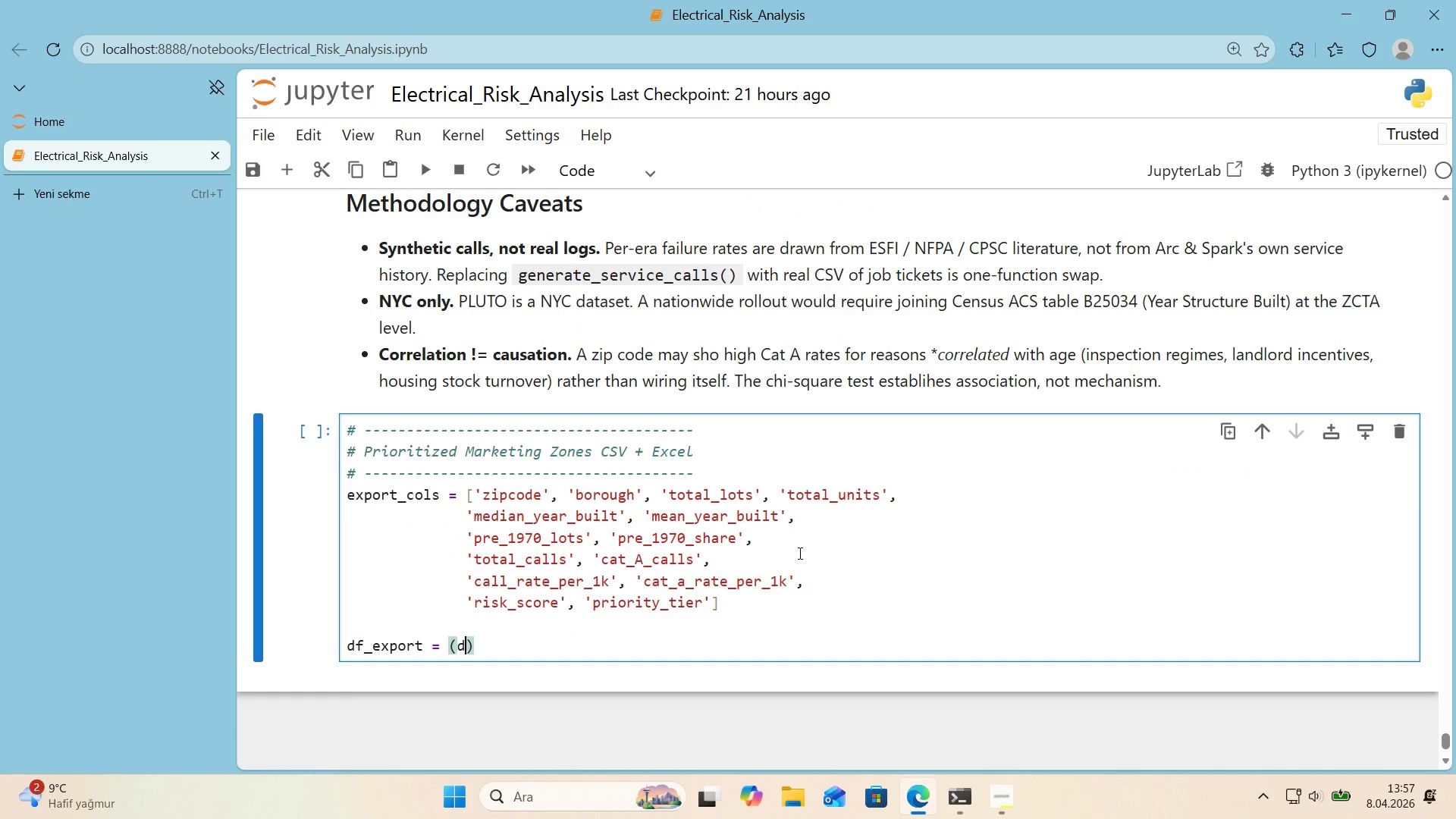 
type(df_z'p_full)
 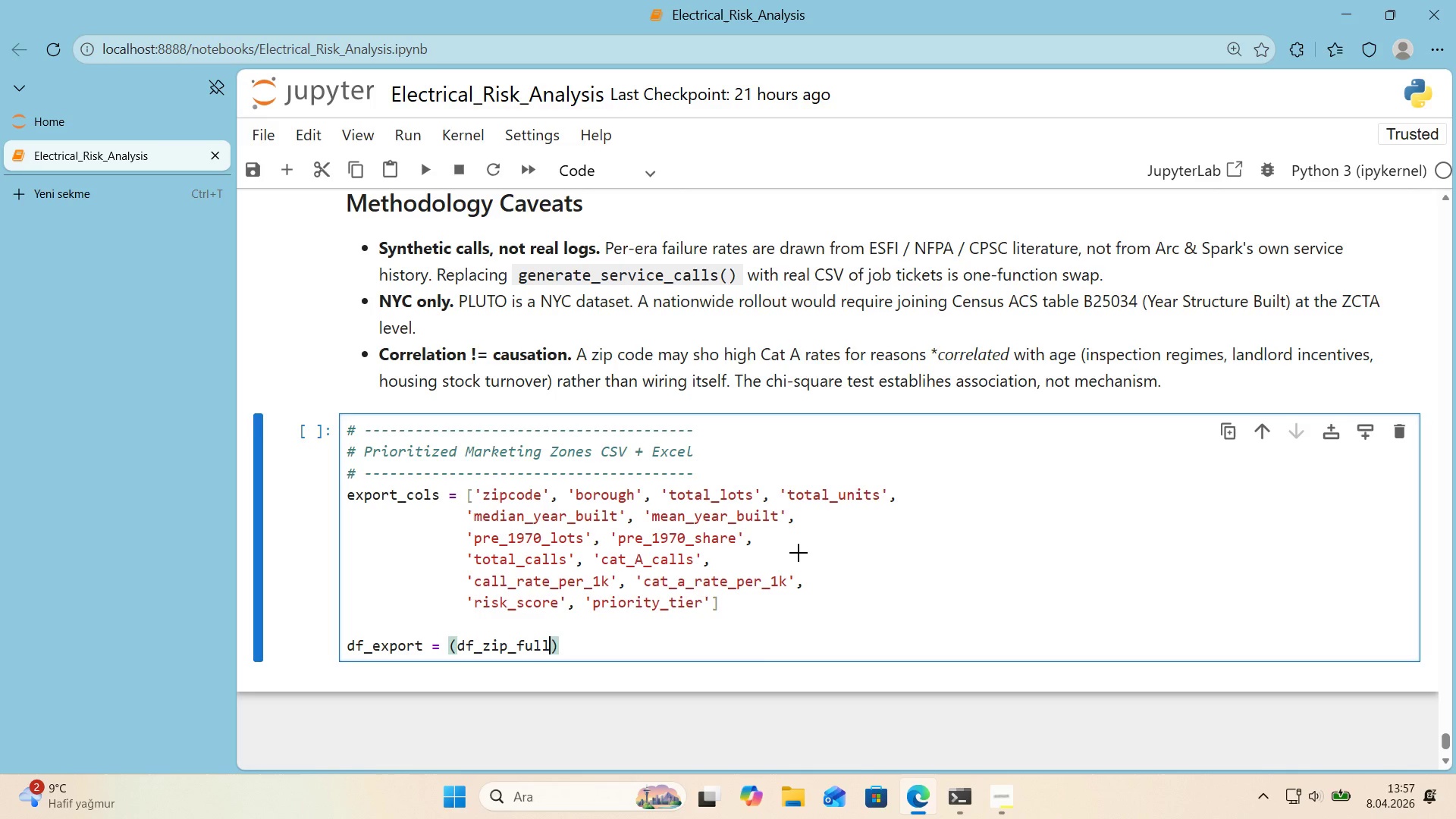 
key(Alt+Control+8)
 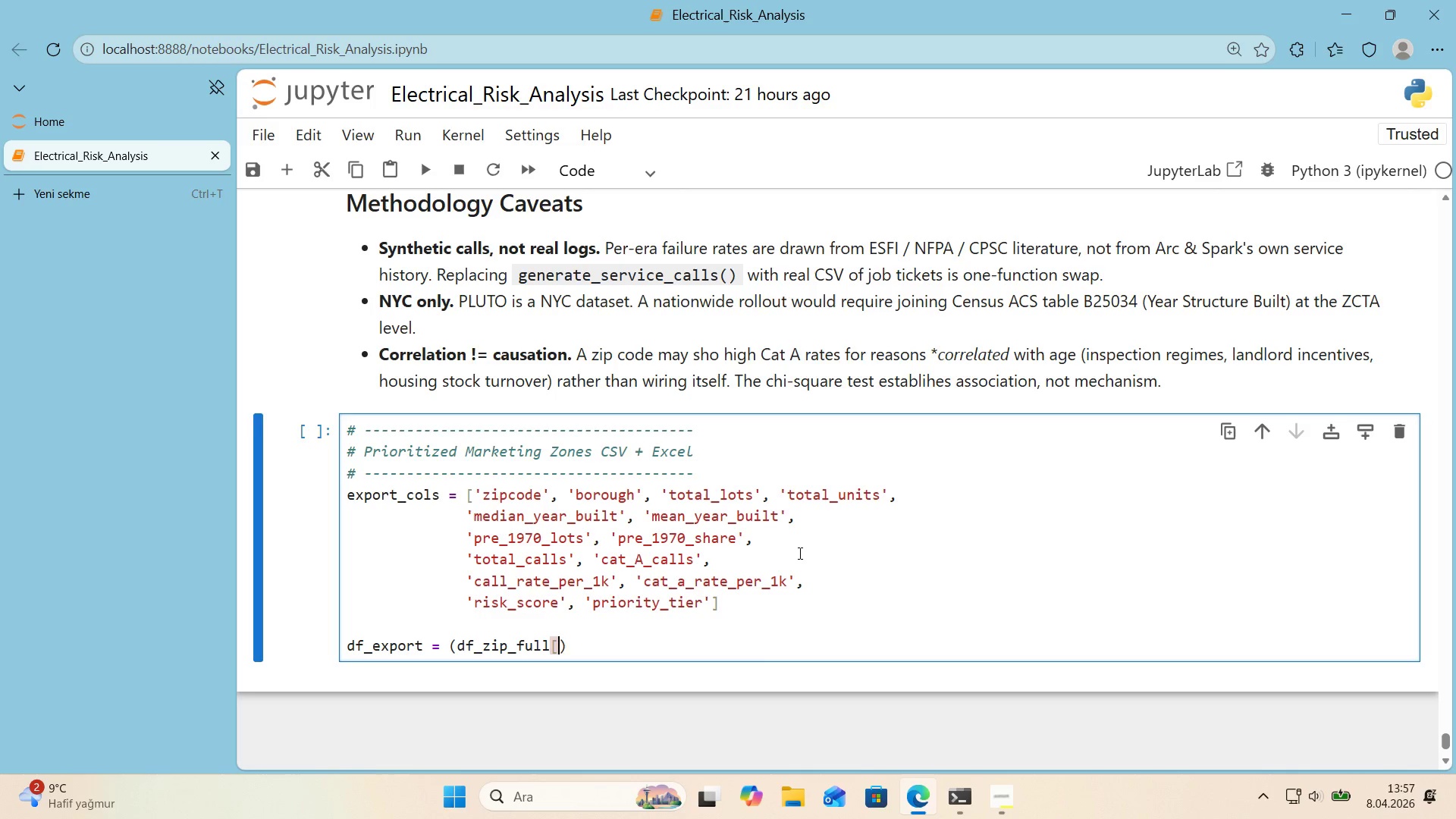 
key(Alt+Control+9)
 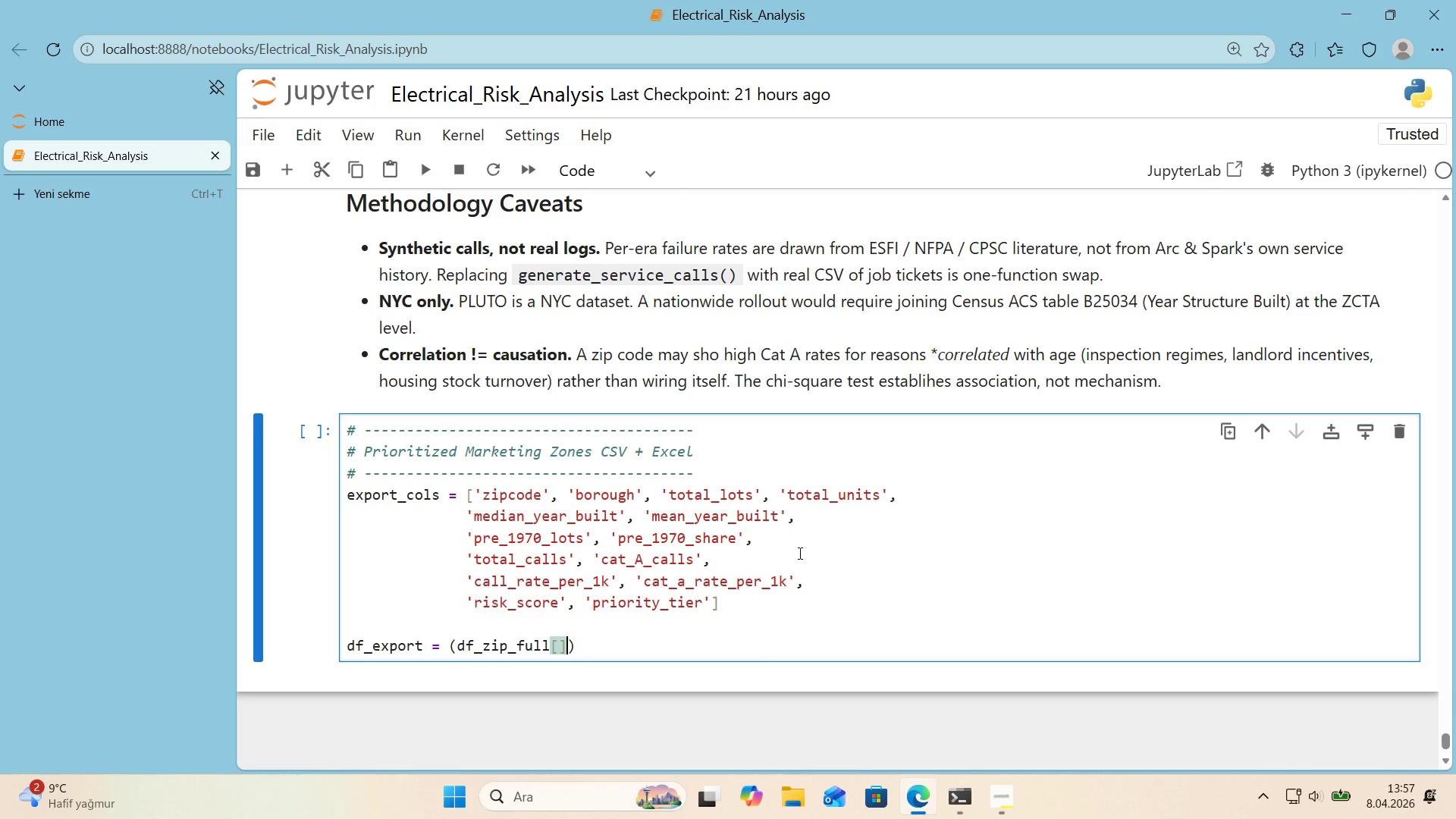 
key(ArrowLeft)
 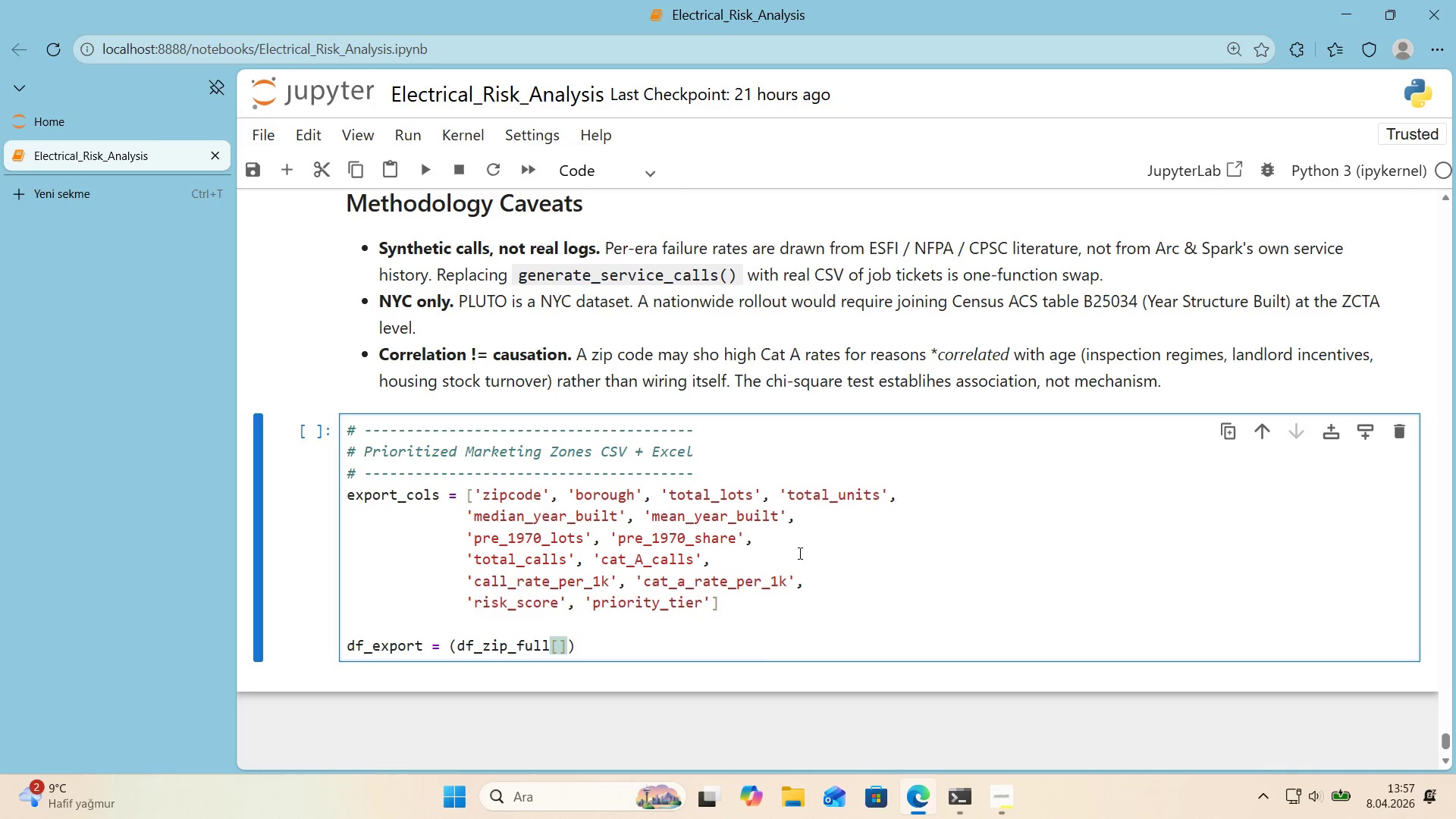 
hold_key(key=ShiftRight, duration=0.45)
 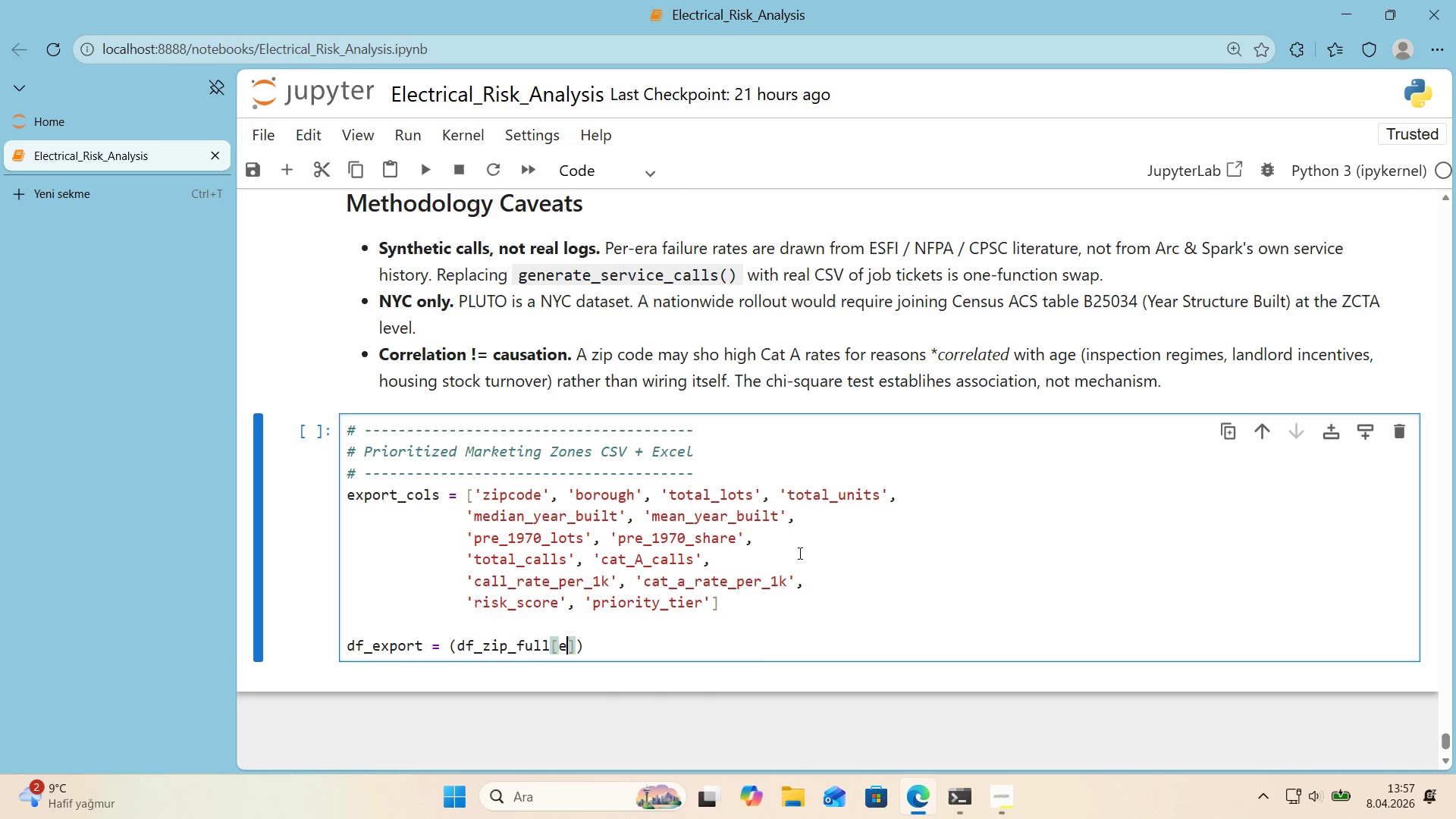 
type(export_cols)
 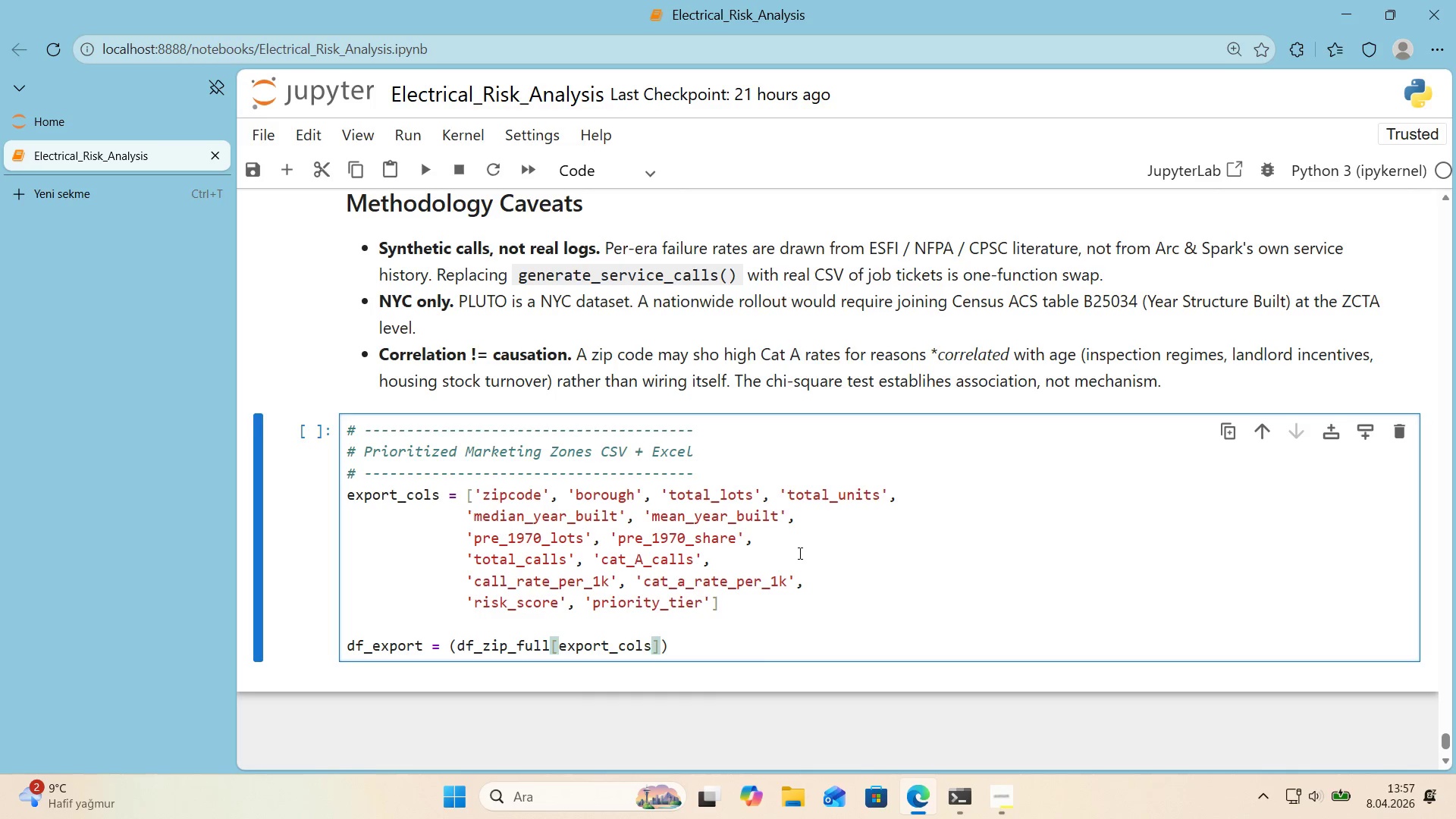 
key(ArrowRight)
 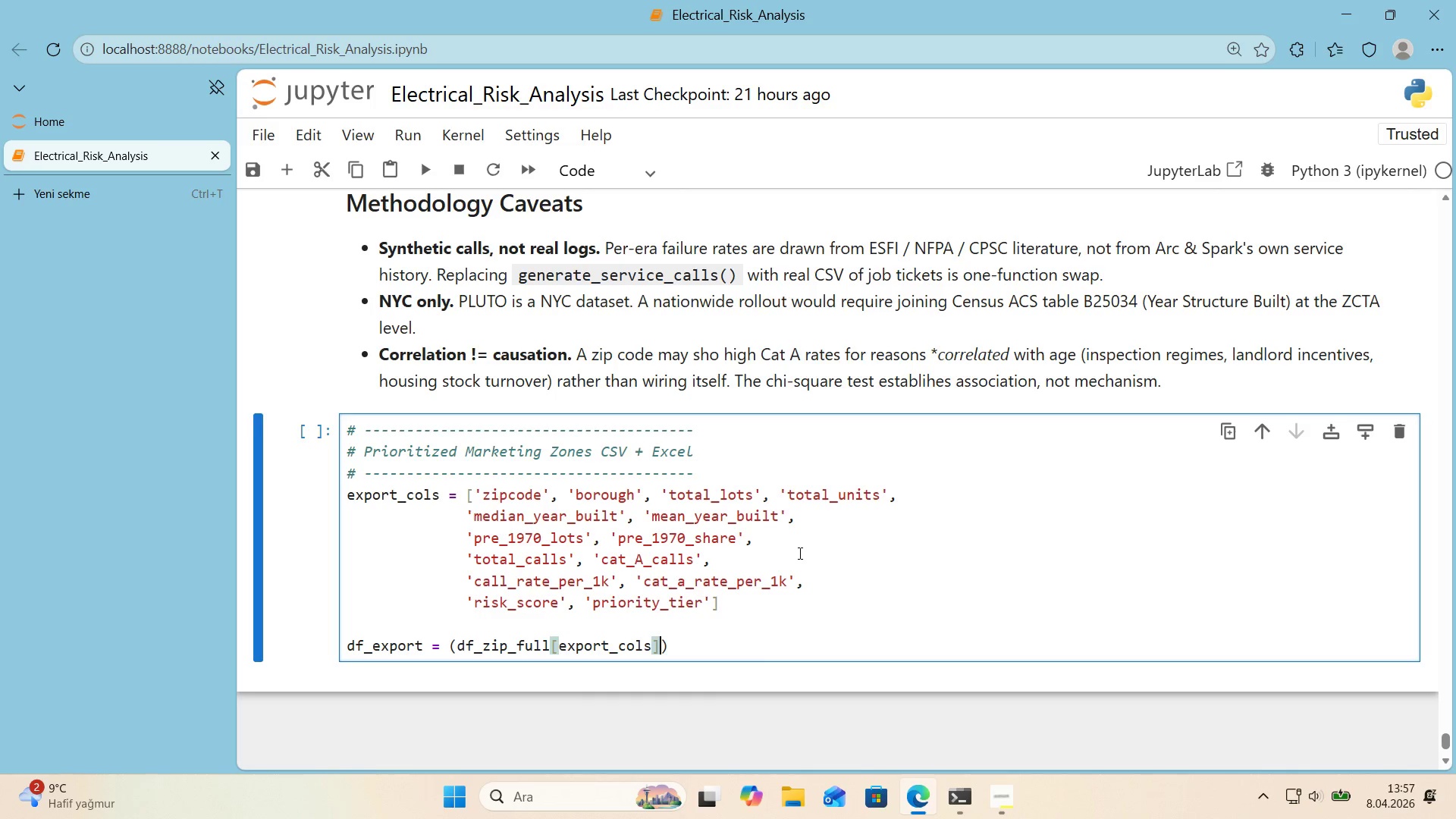 
key(ArrowRight)
 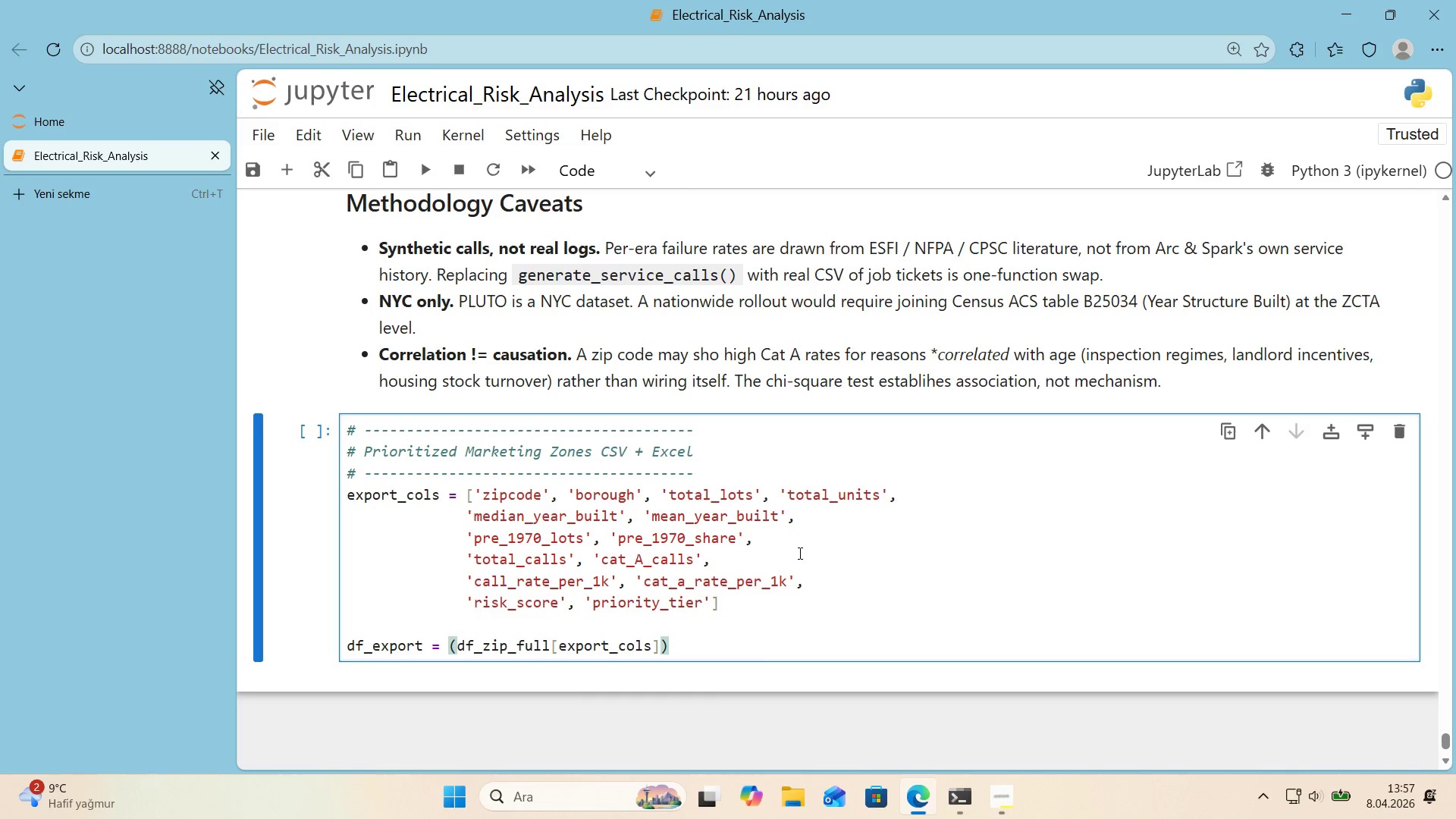 
key(Enter)
 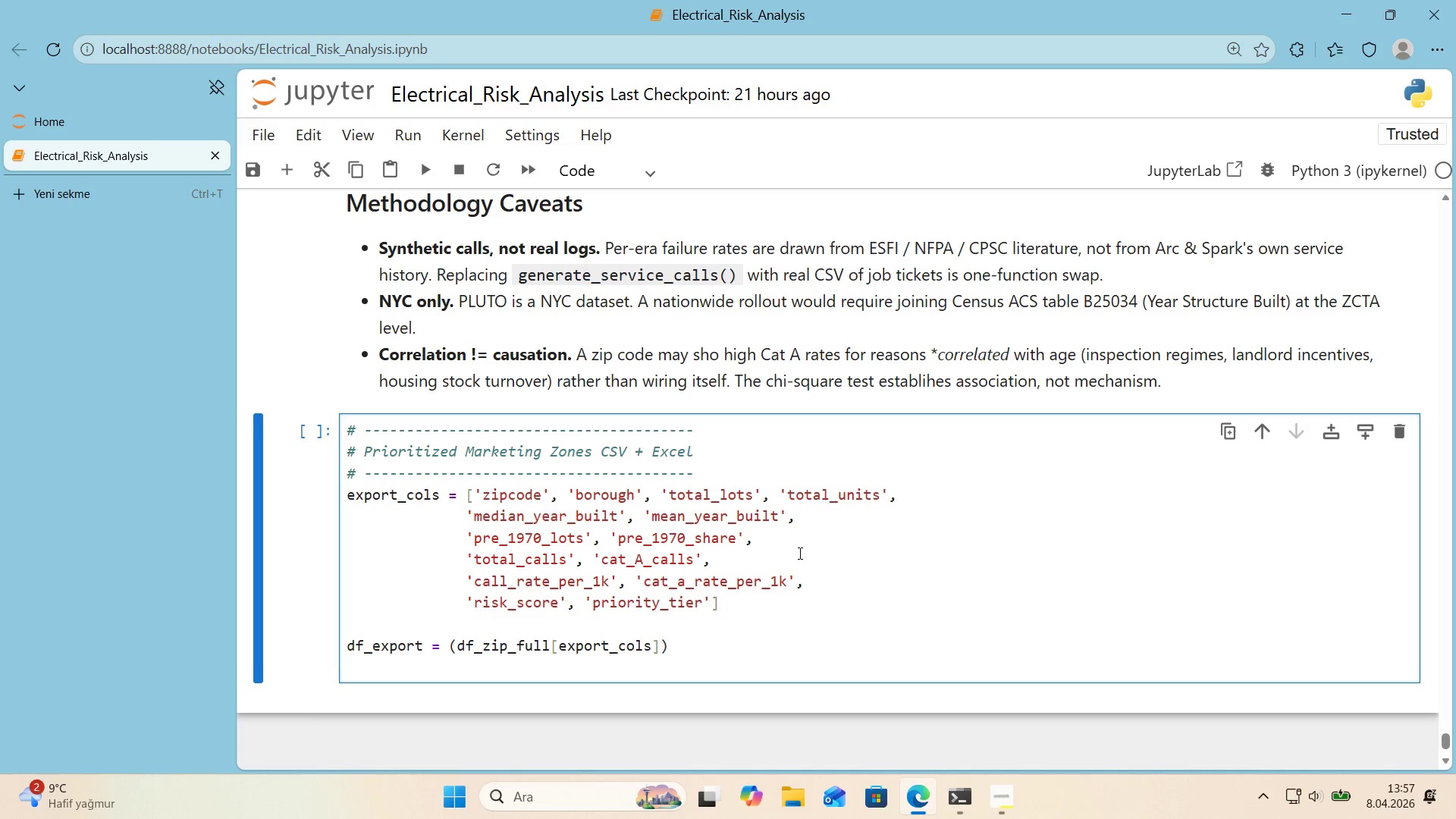 
key(Backspace)
type(.sort_values*()
 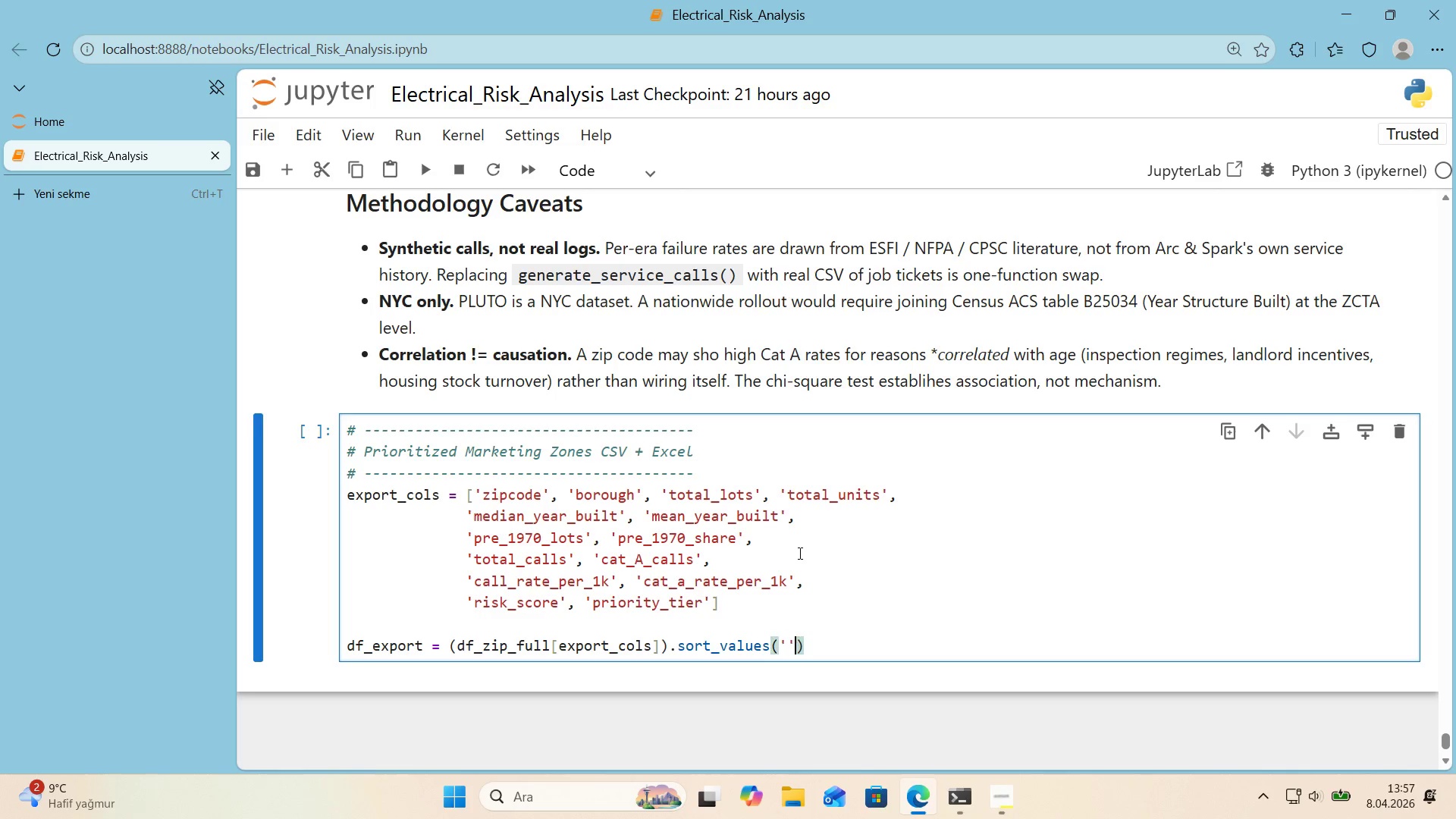 
 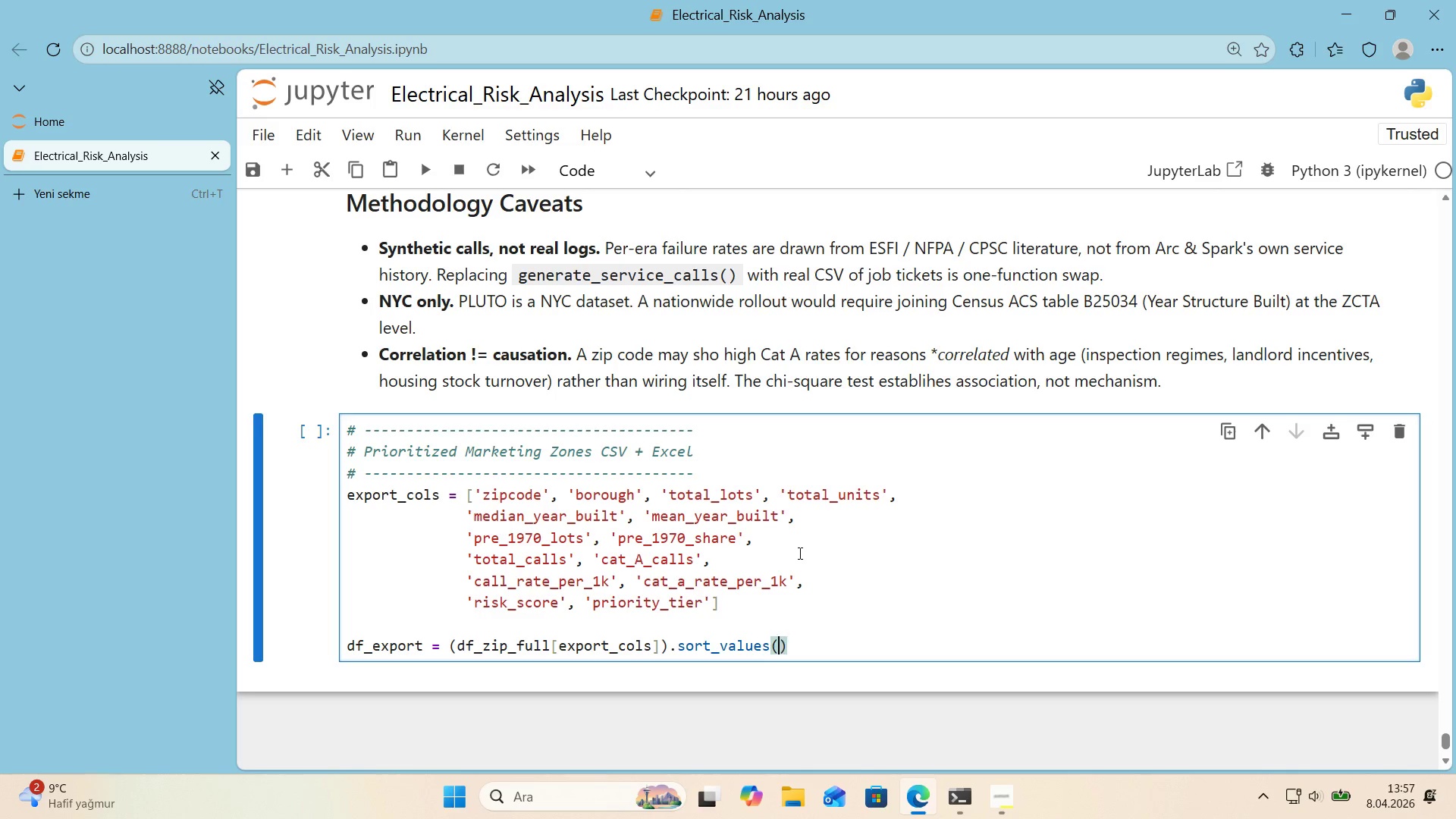 
key(ArrowLeft)
 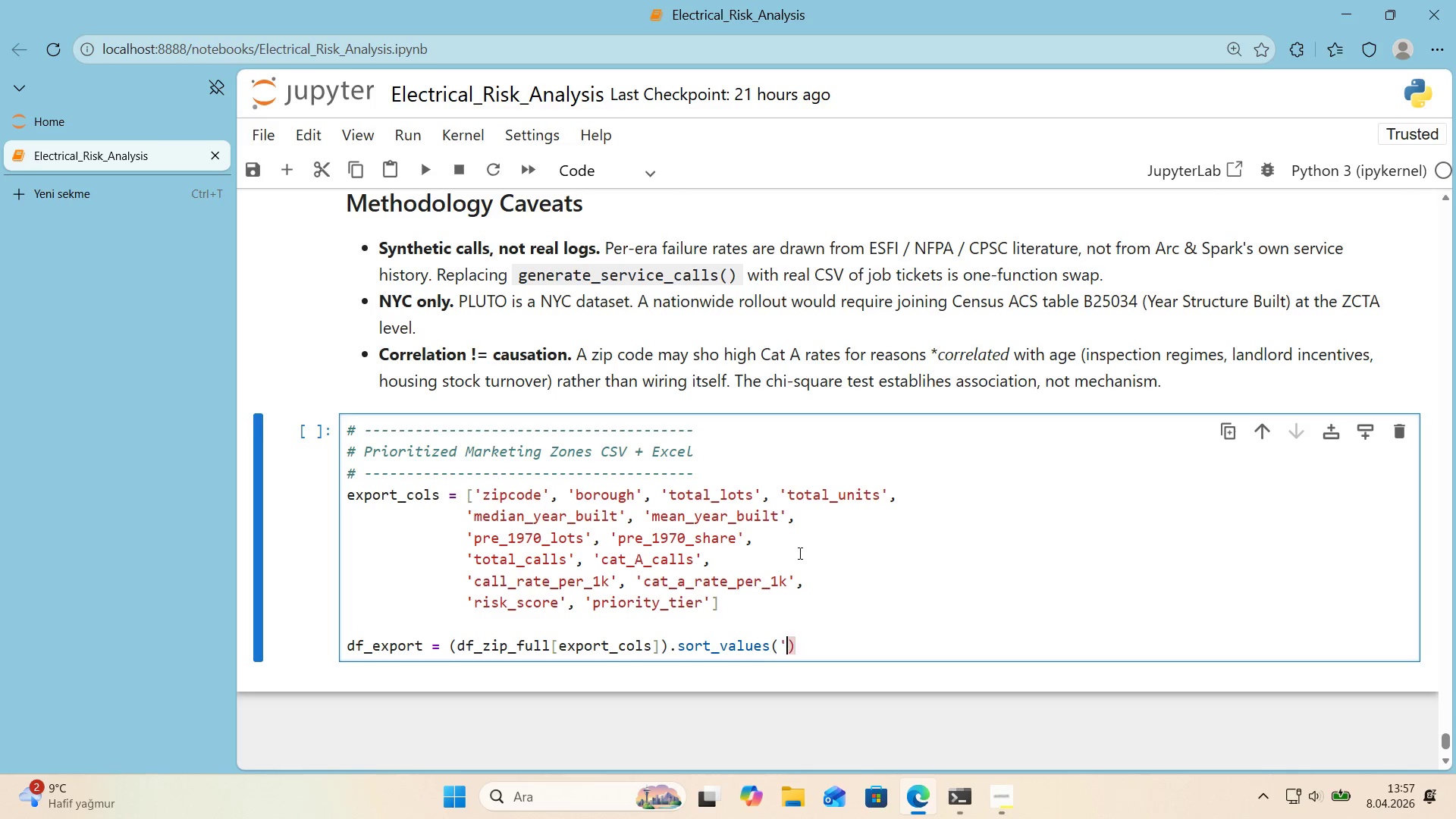 
type(@@)
 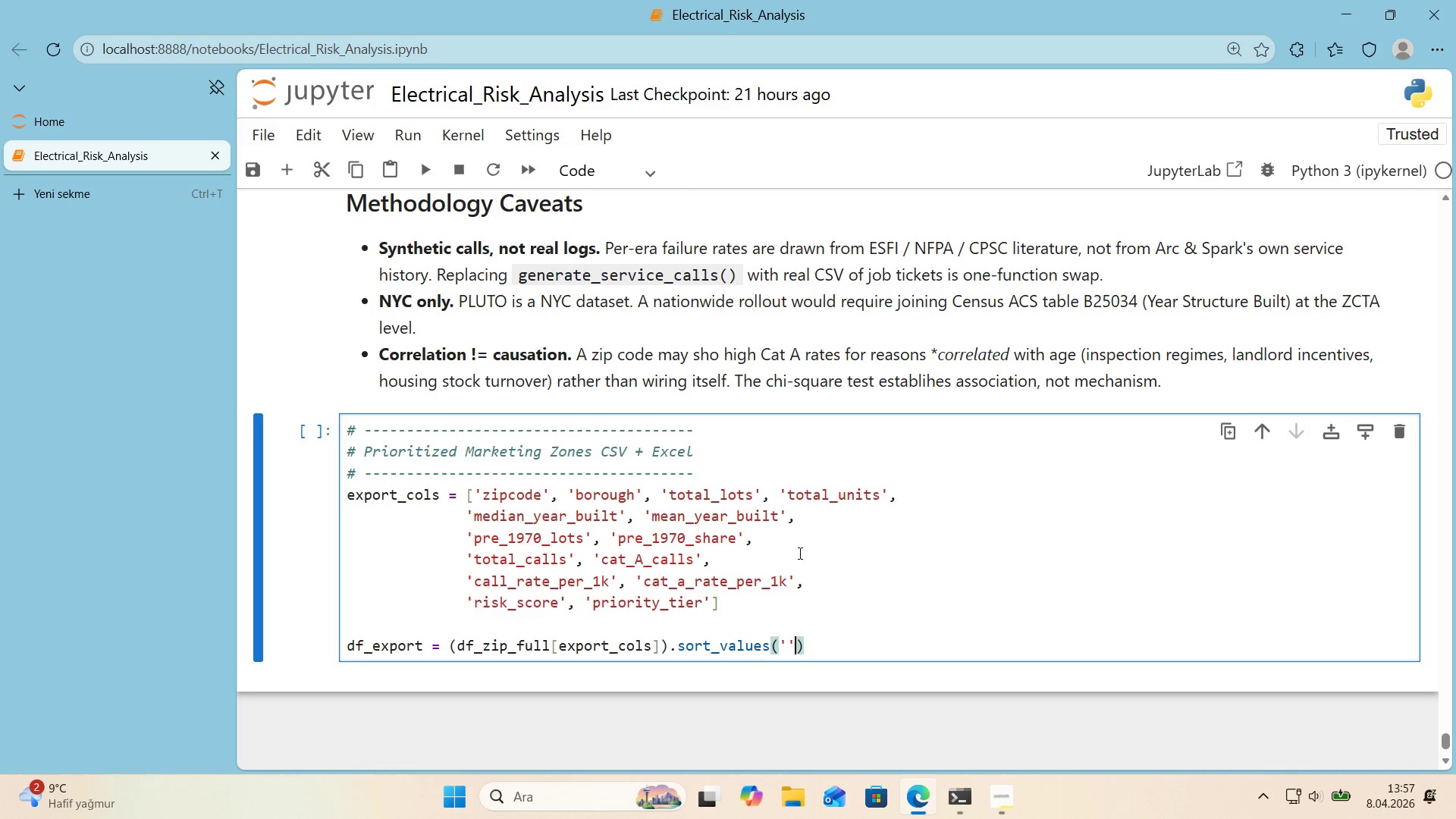 
key(ArrowLeft)
 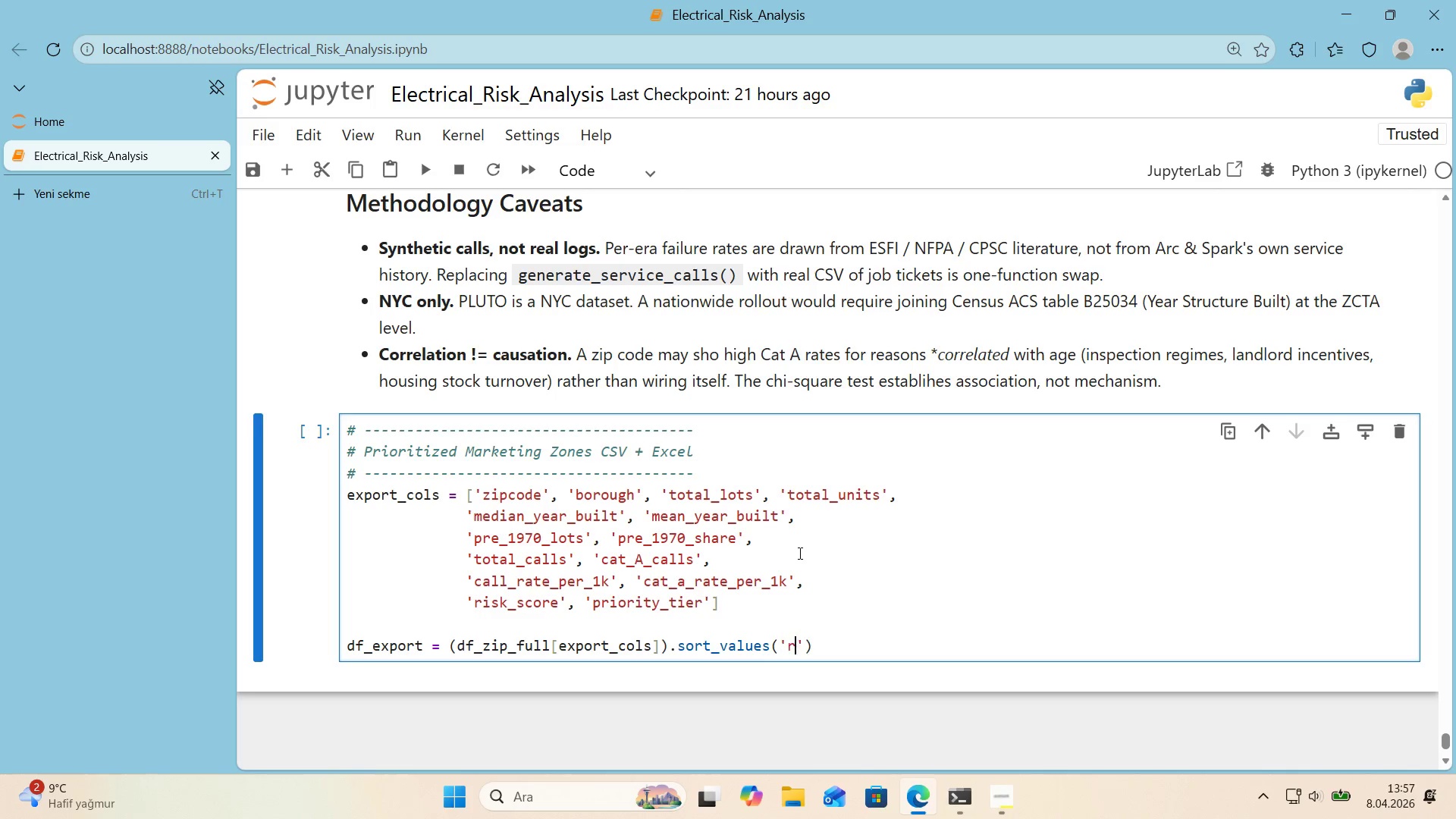 
type(r'sk_score)
 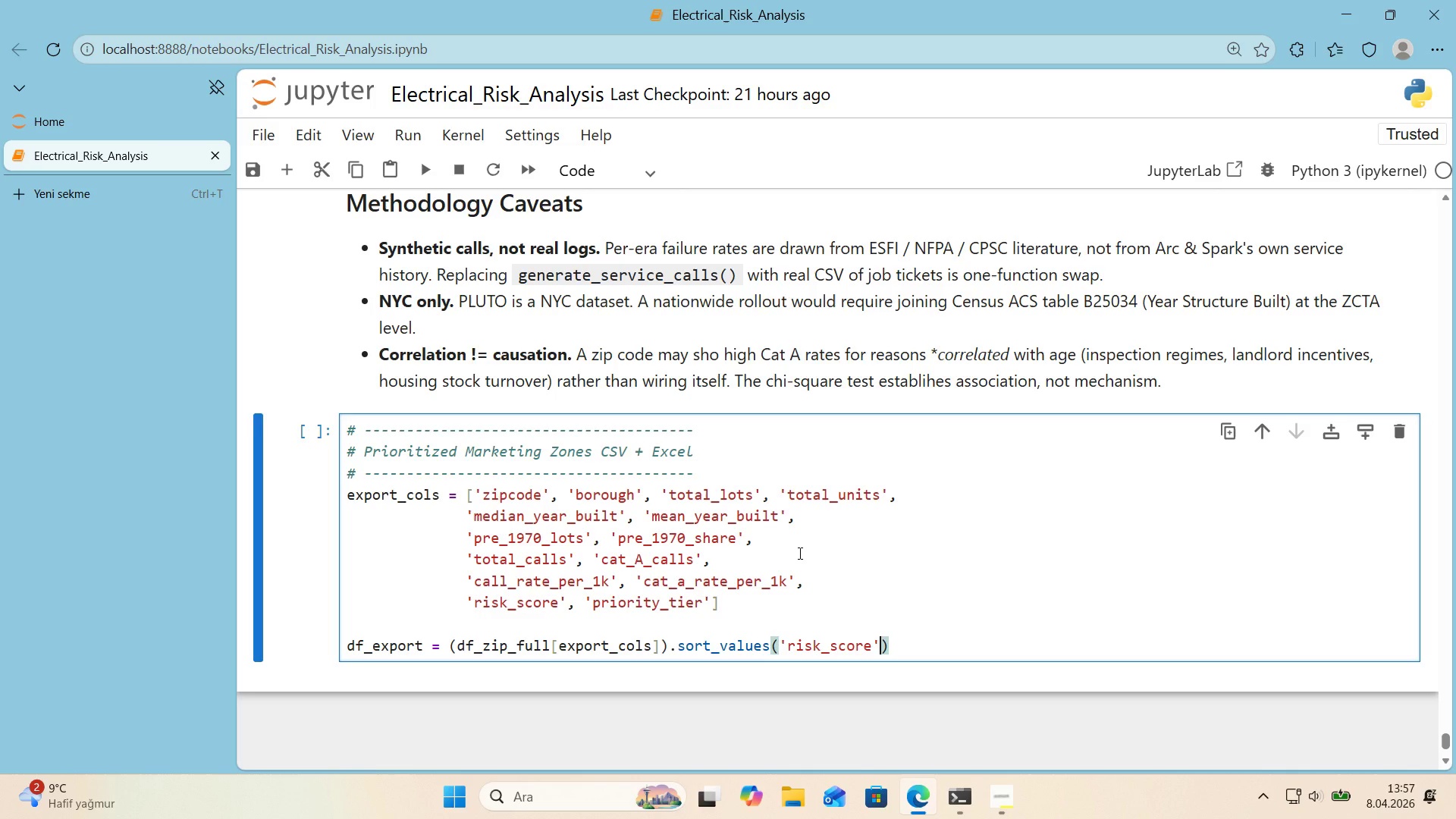 
 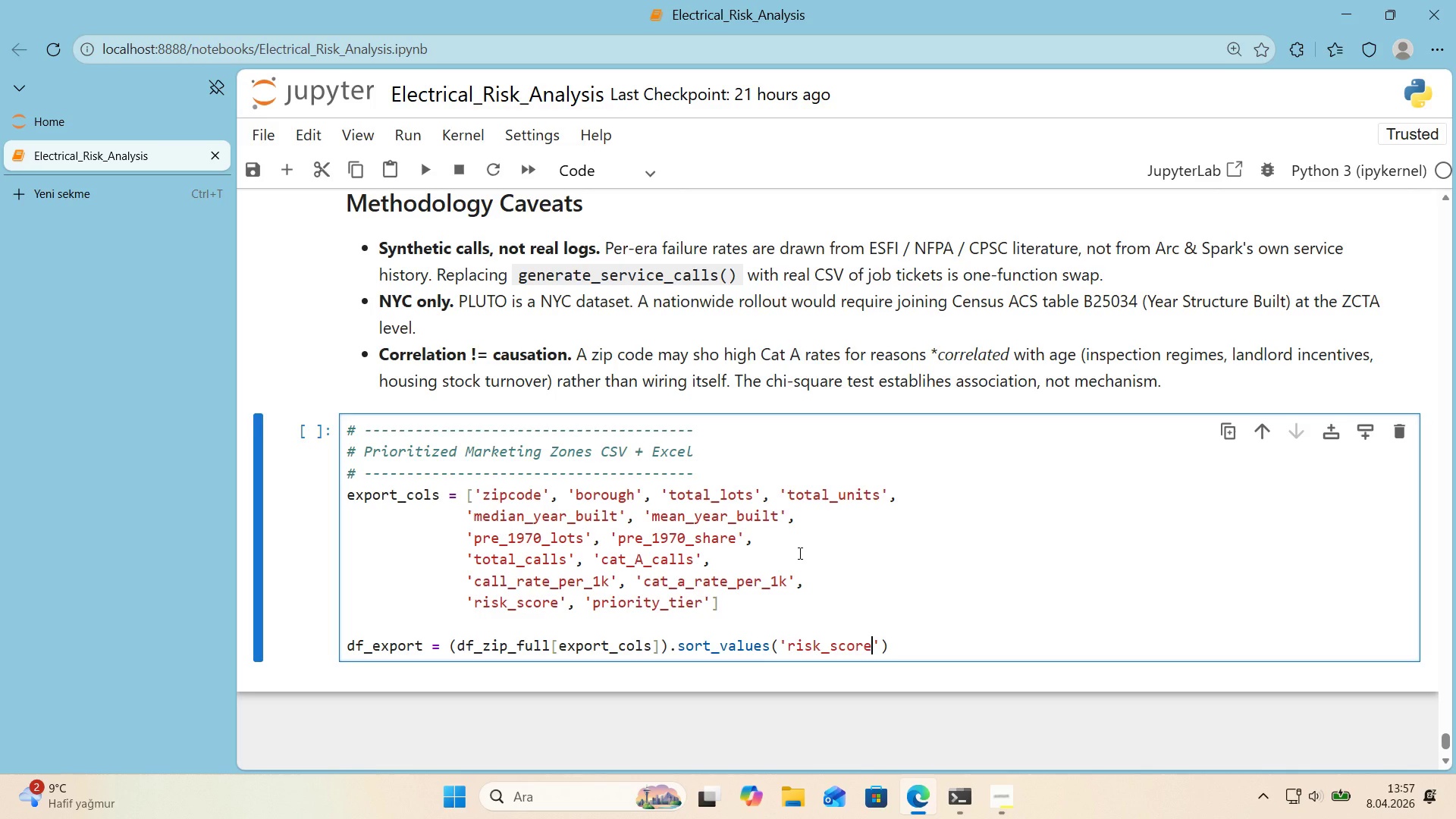 
key(ArrowRight)
 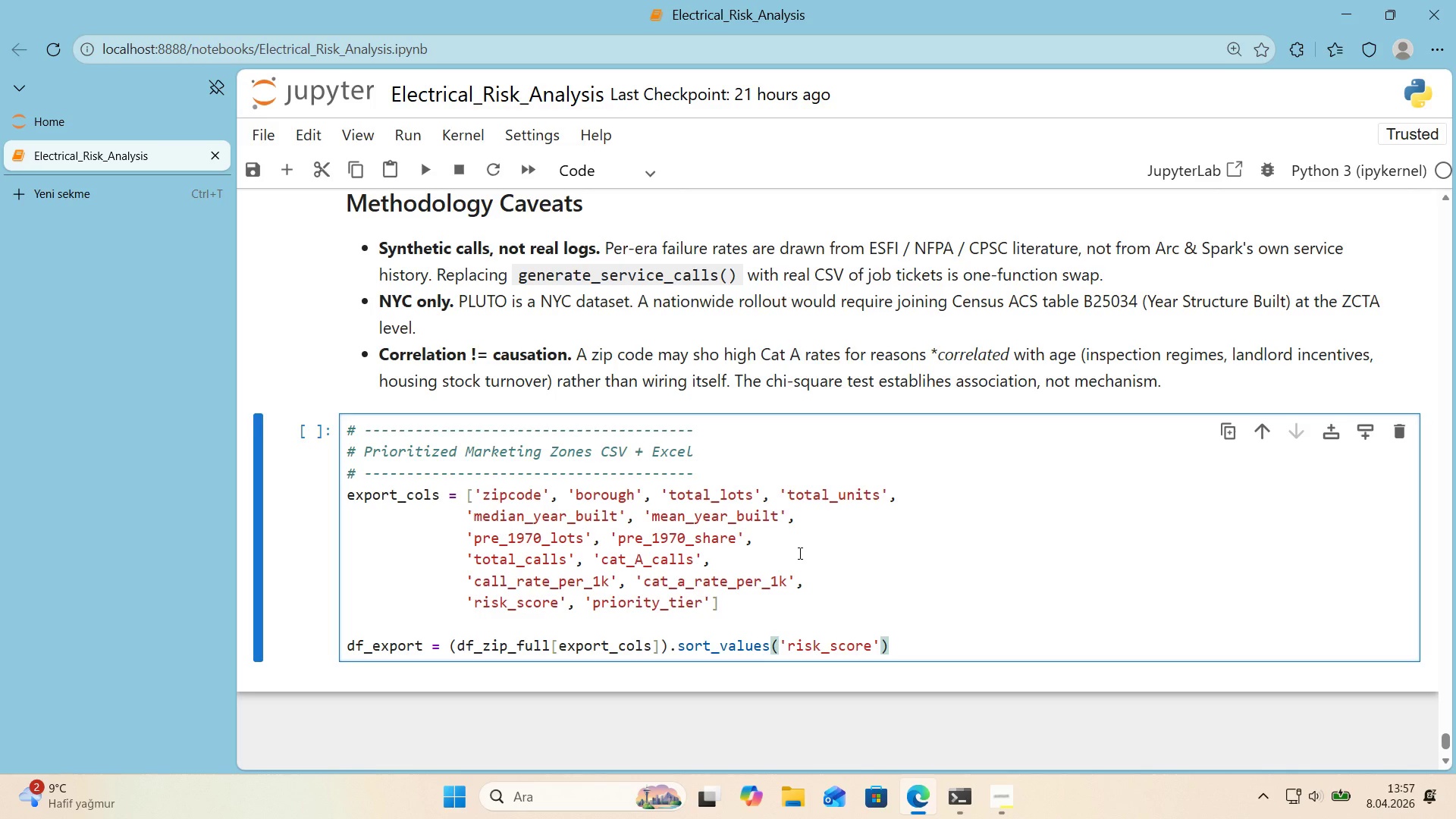 
type(, ascend'ng)a)
key(Backspace)
type(f)
key(Backspace)
type(False)
 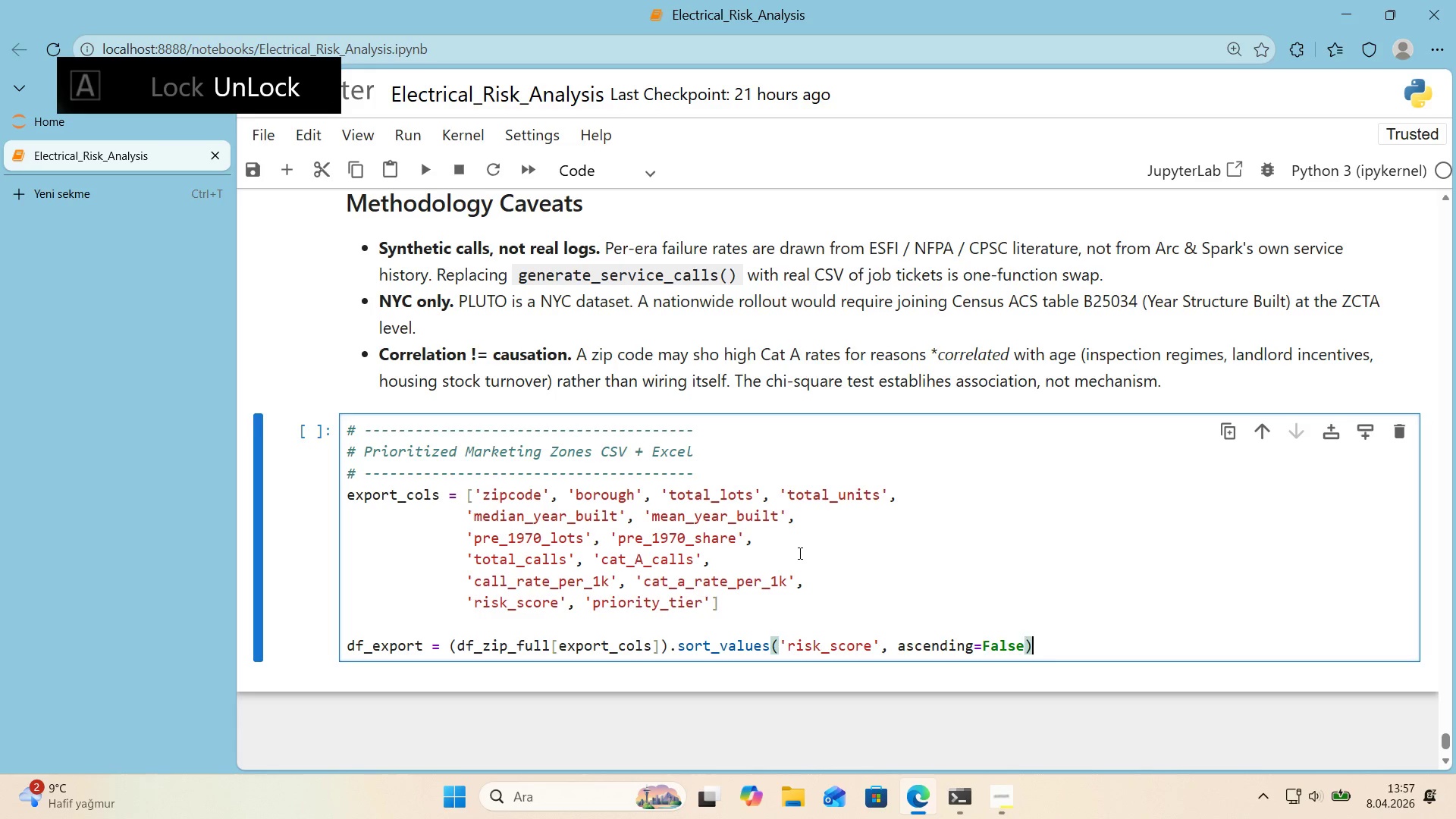 
key(ArrowRight)
 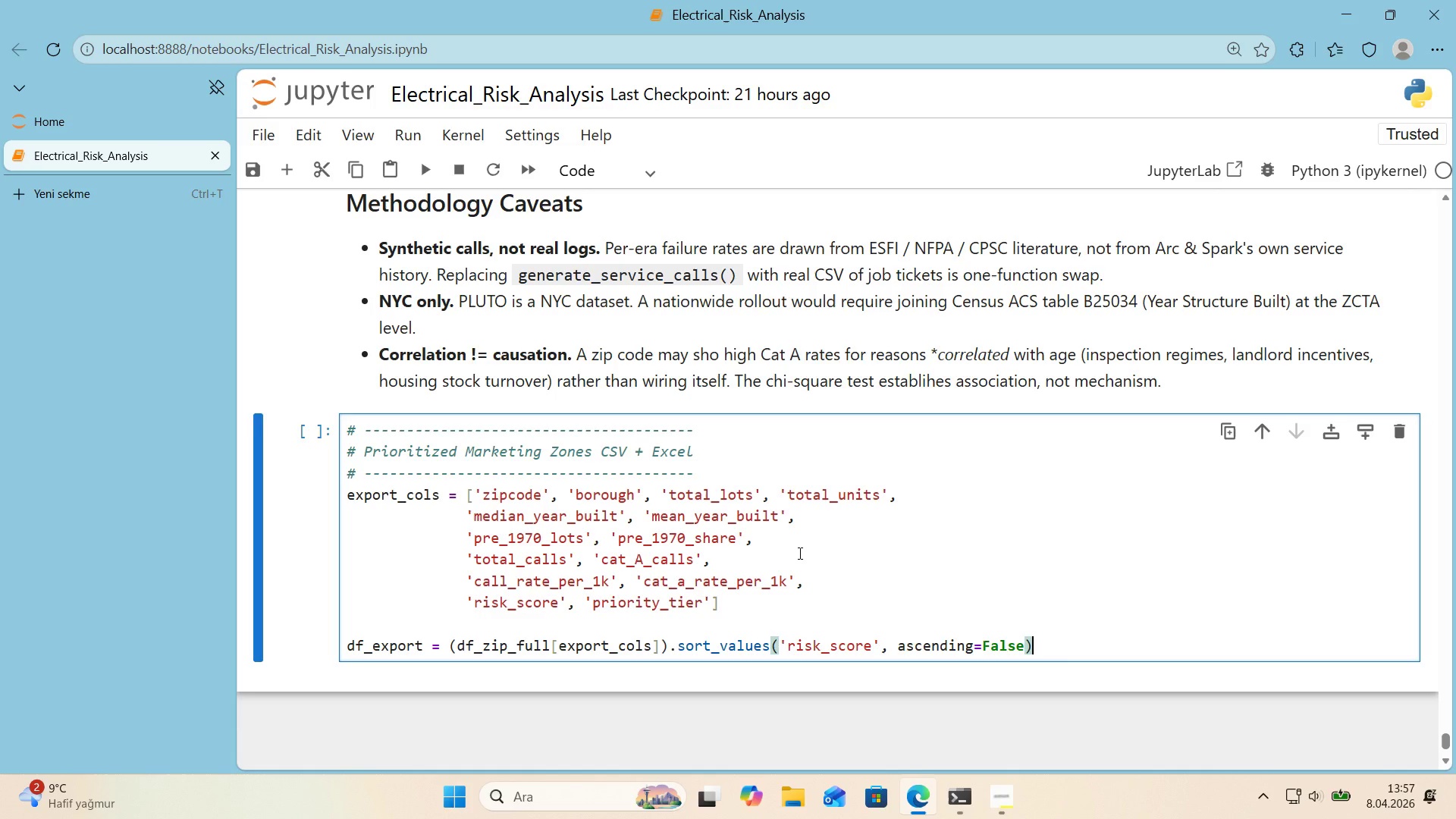 
wait(13.44)
 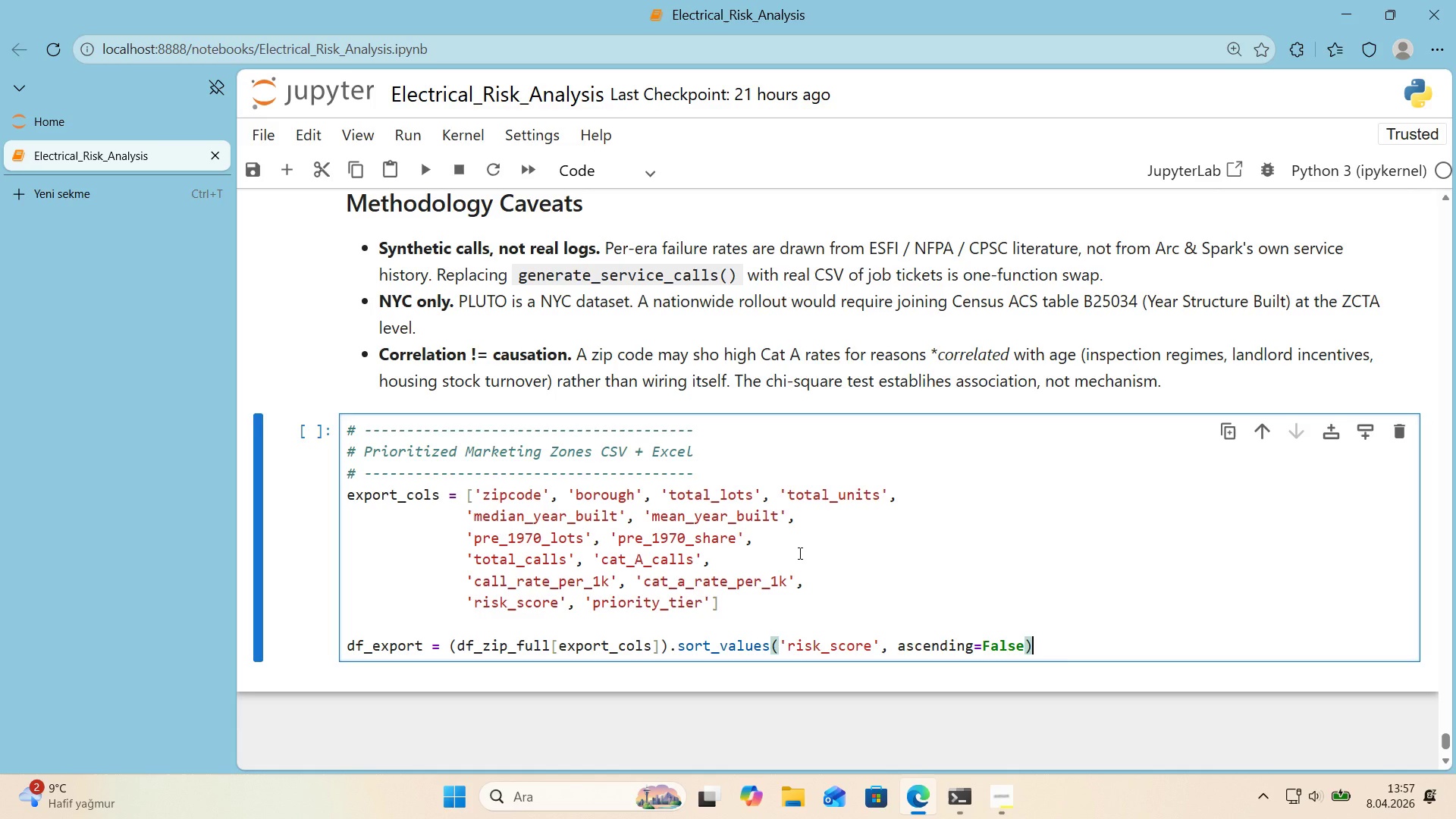 
scroll: coordinate [952, 504], scroll_direction: down, amount: 1.0
 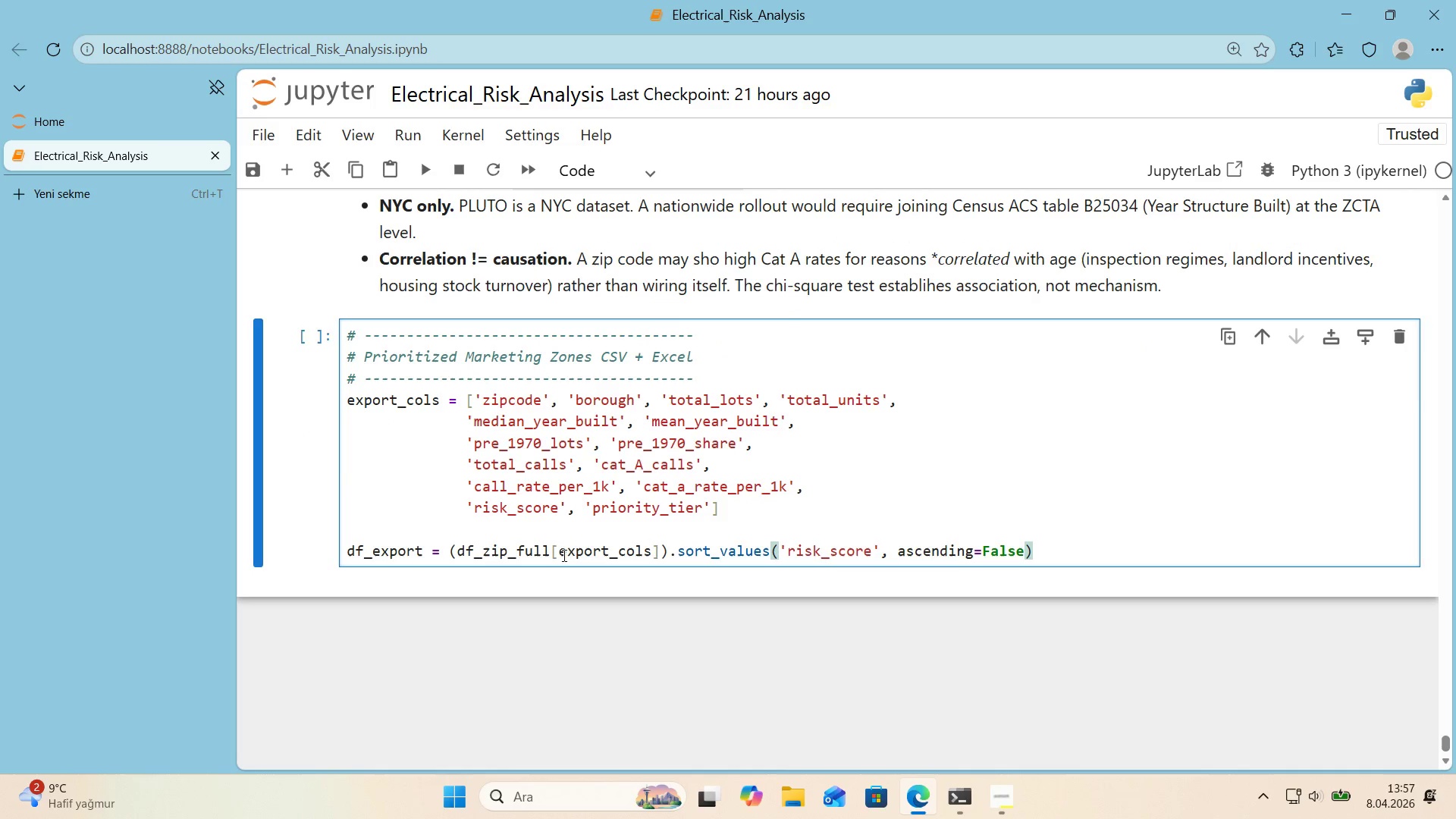 
left_click([711, 554])
 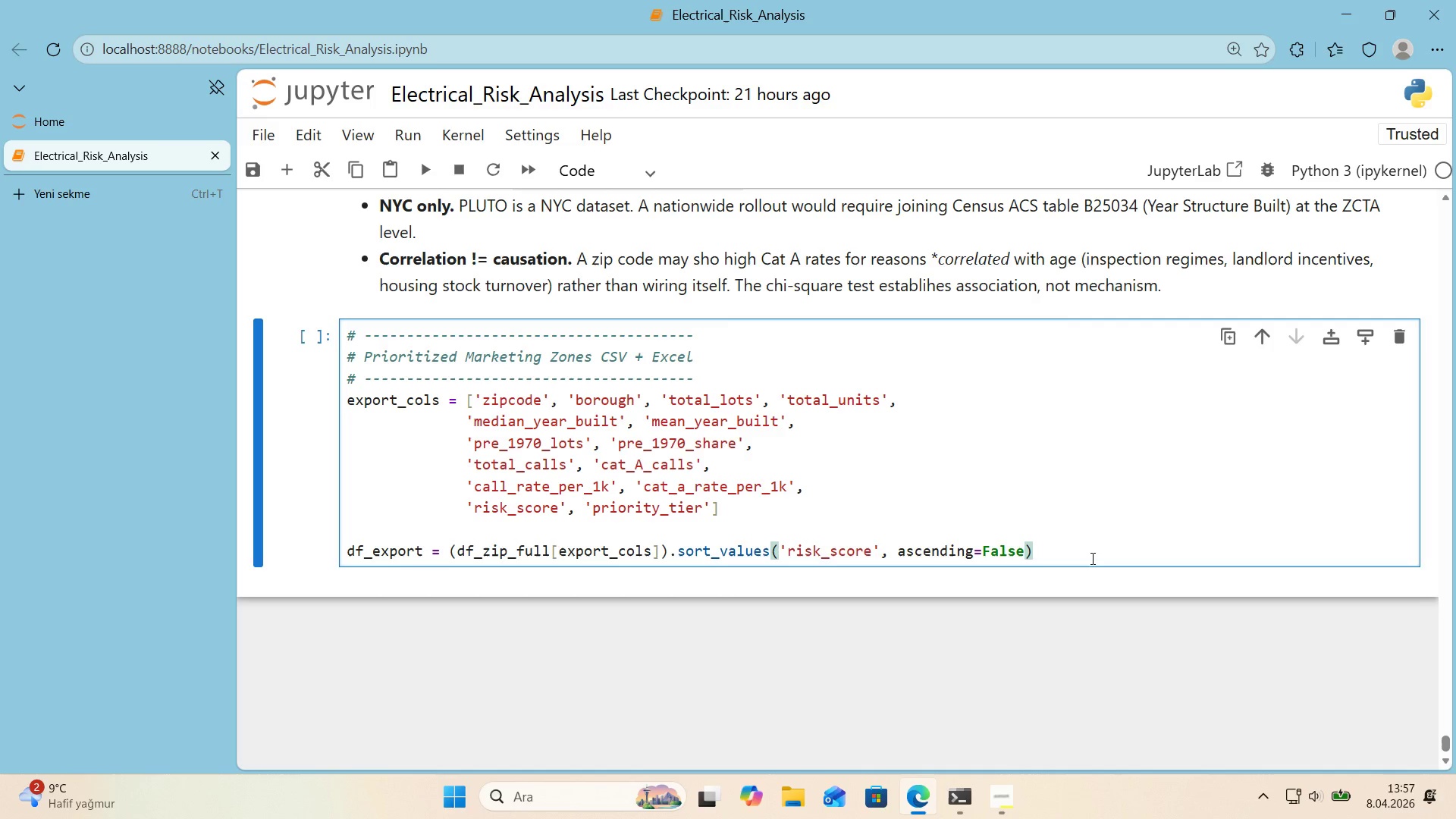 
type(.reset_'ndex*()
 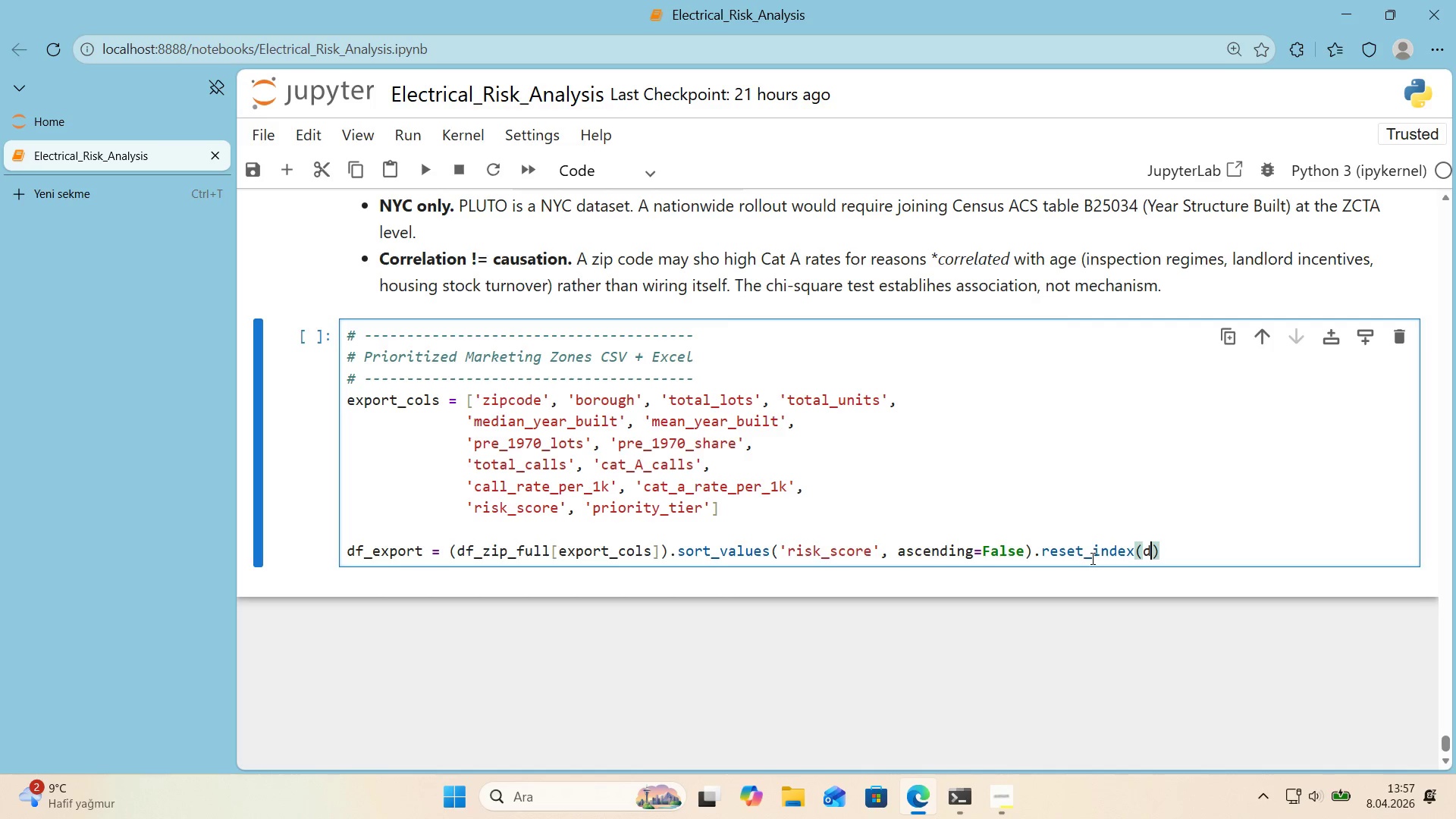 
 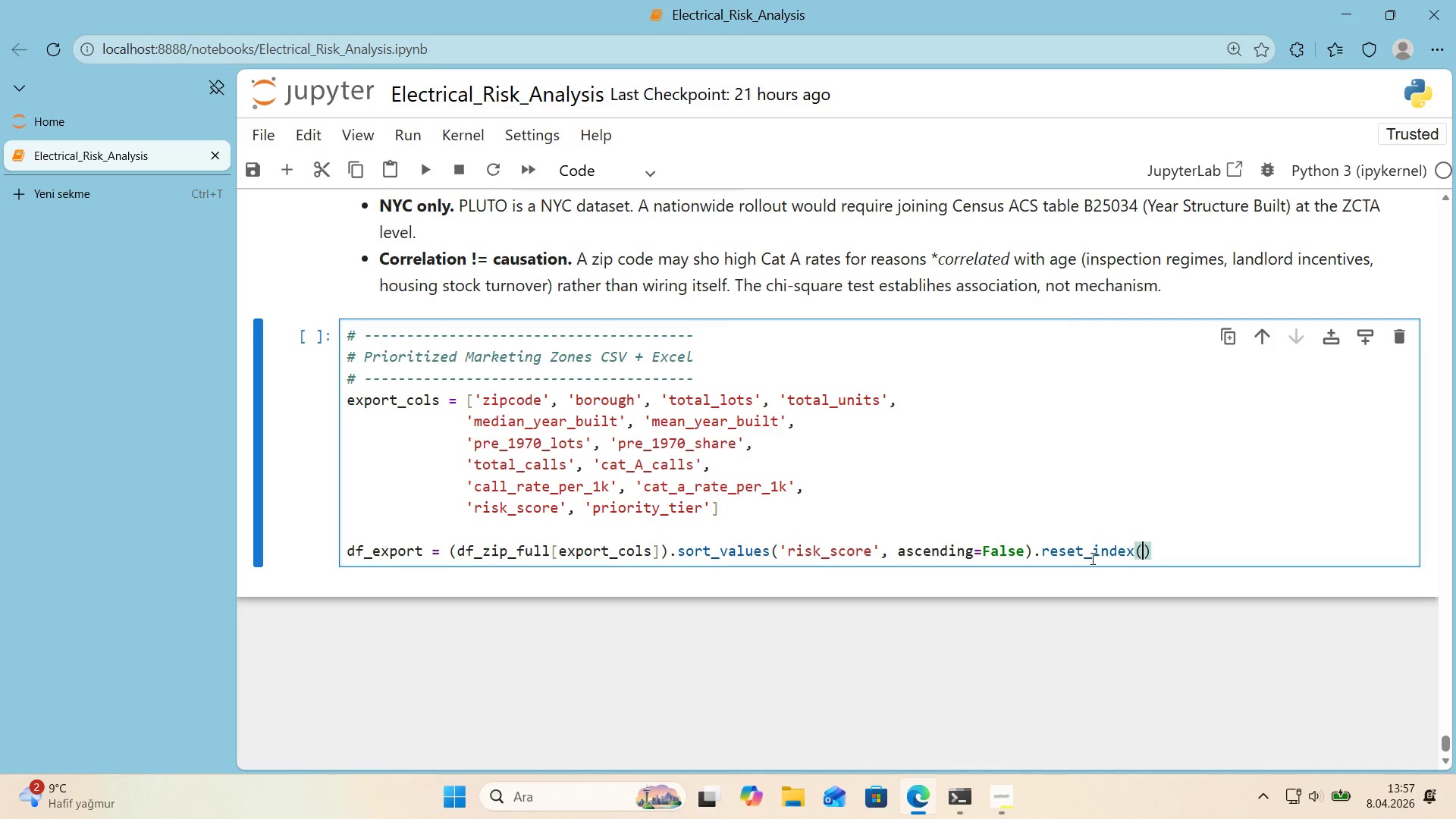 
key(ArrowLeft)
 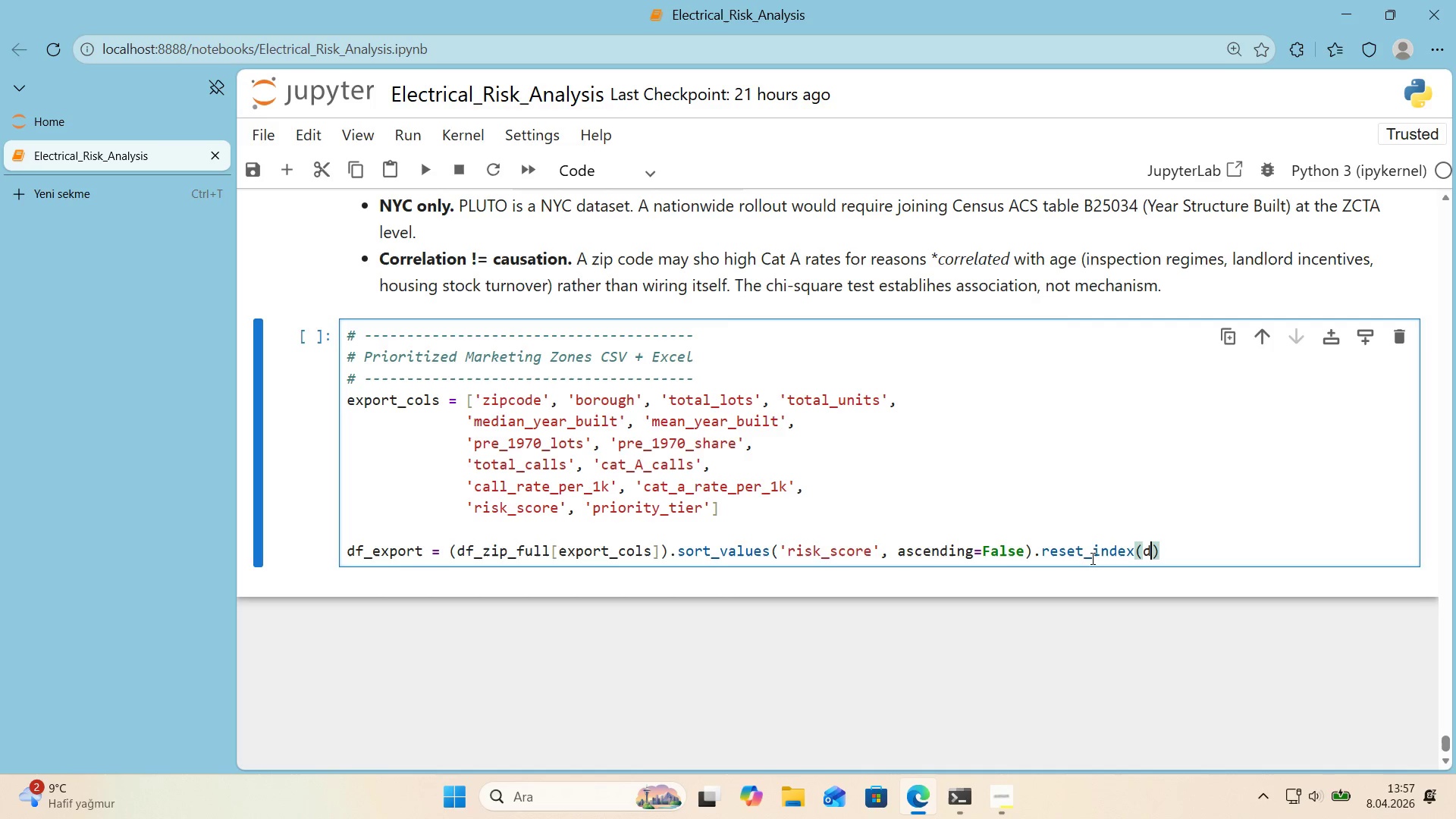 
type(dop))
 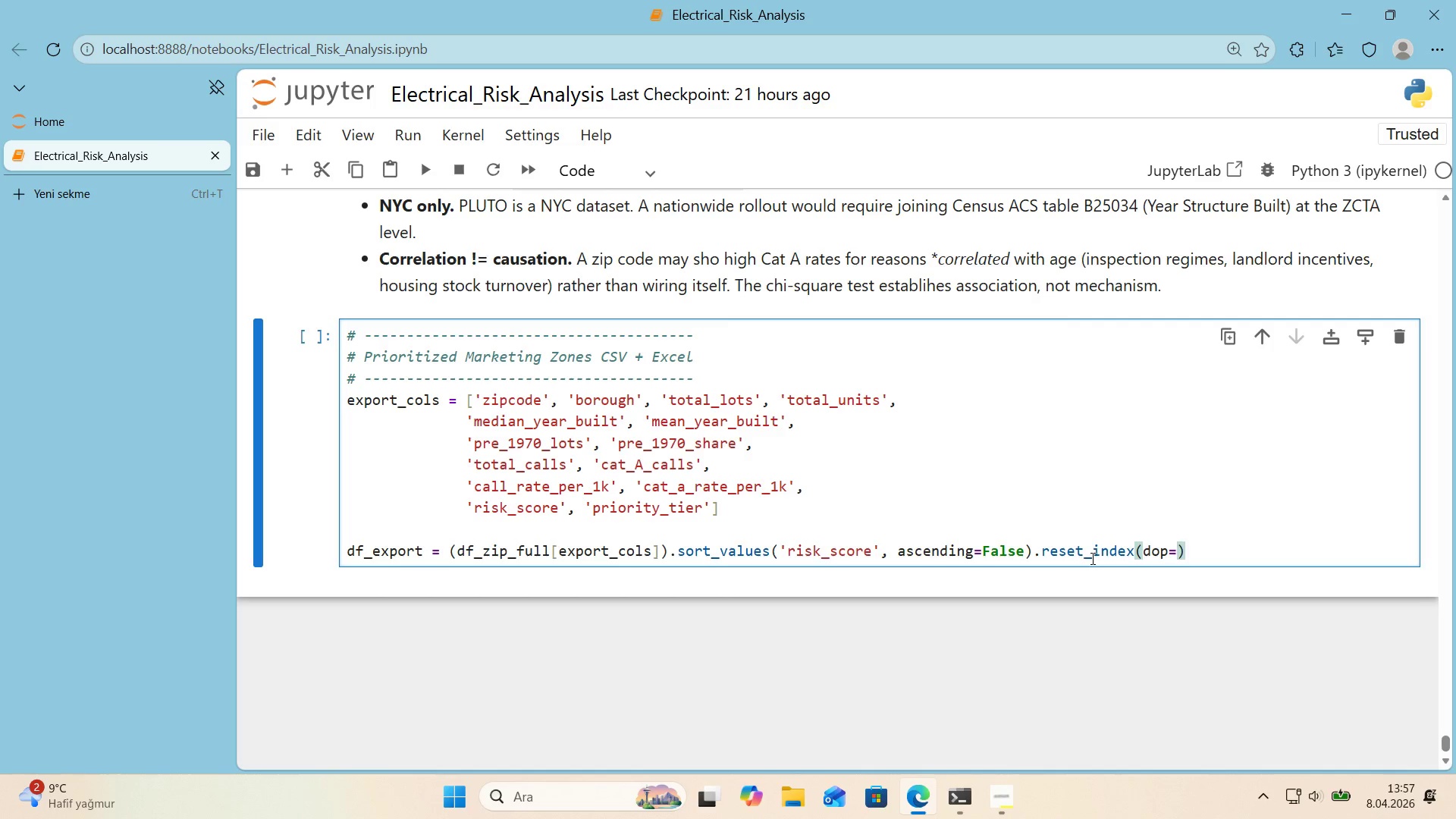 
key(ArrowLeft)
 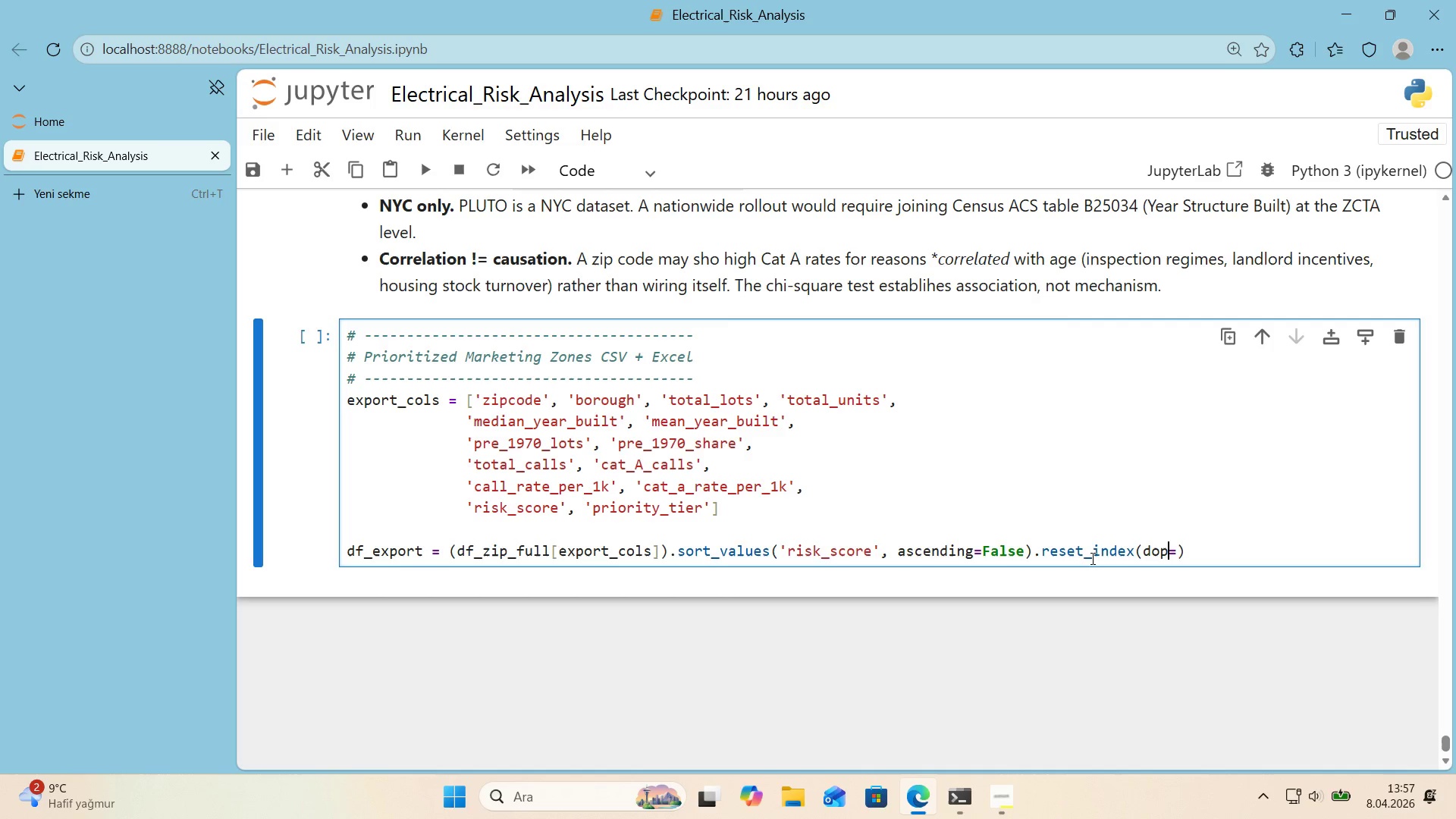 
key(ArrowLeft)
 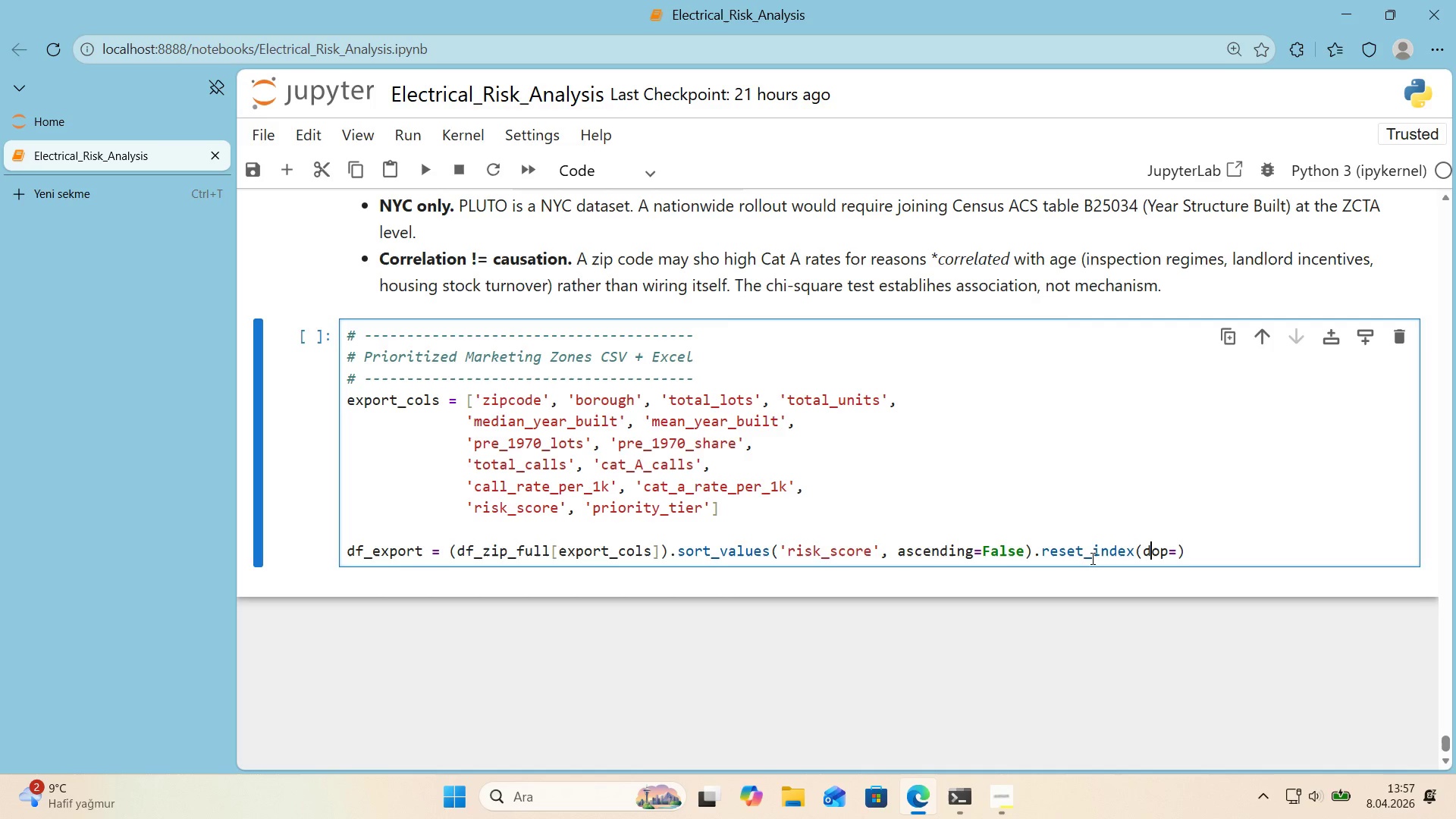 
key(ArrowLeft)
 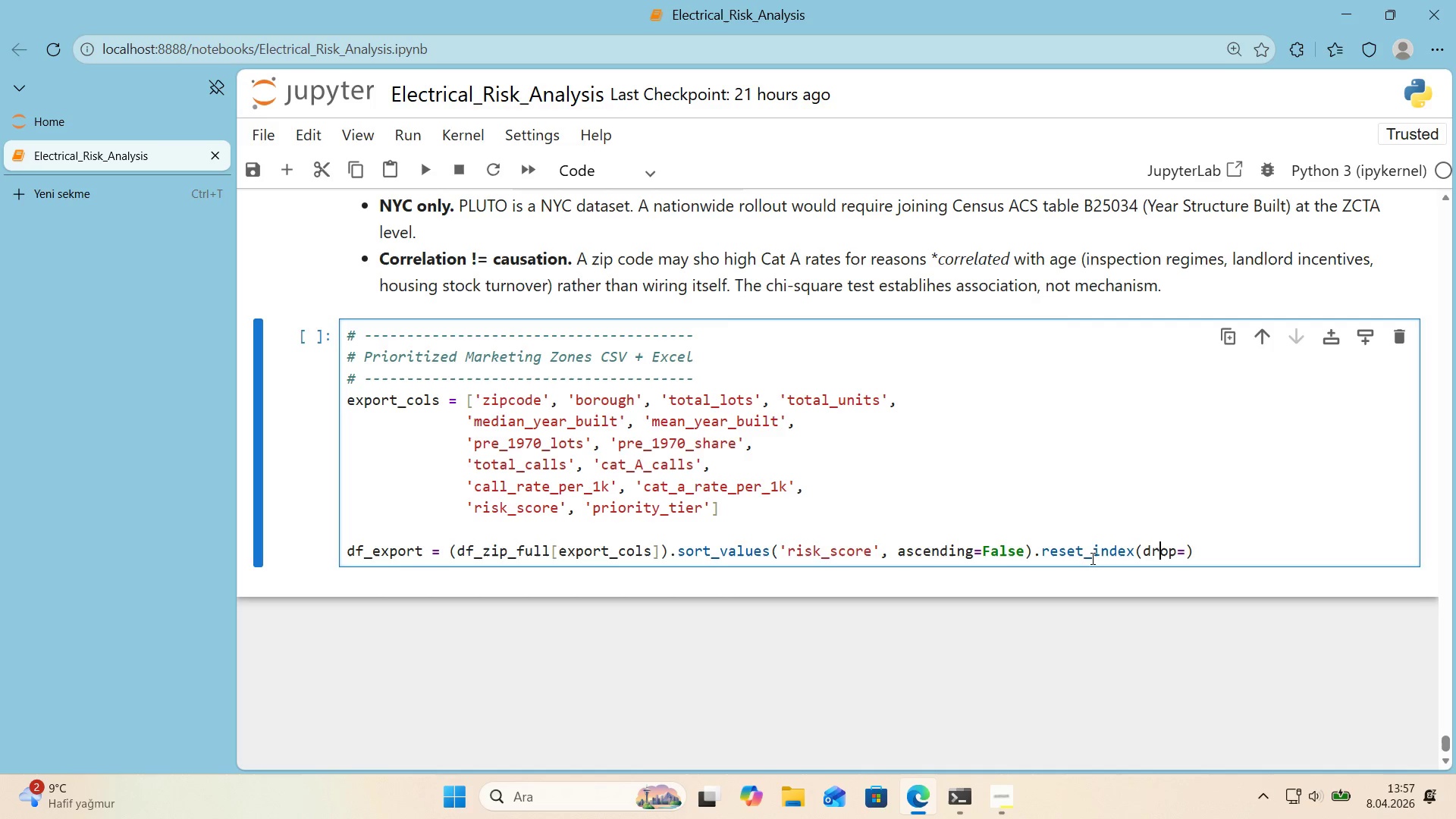 
key(R)
 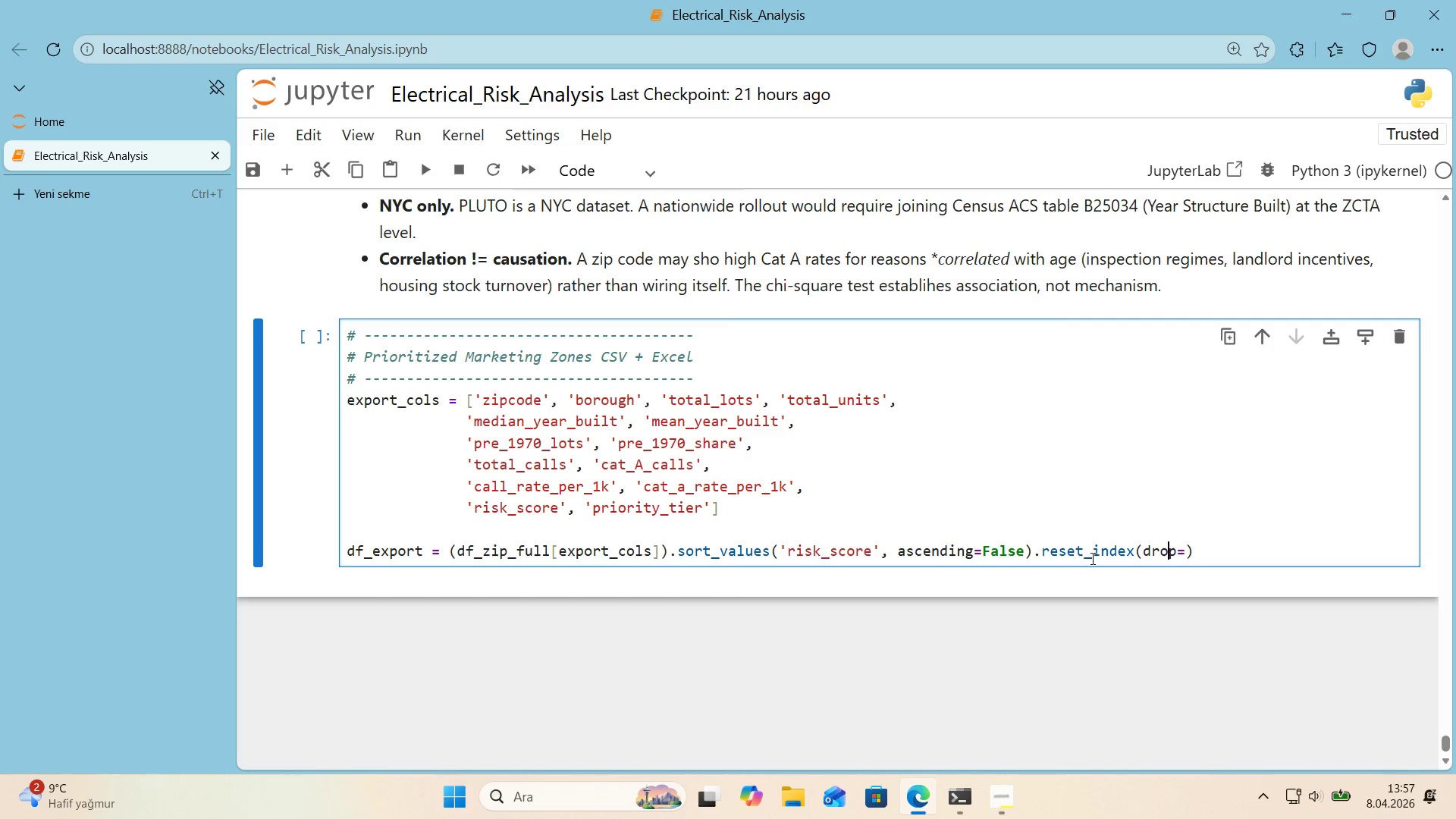 
key(ArrowRight)
 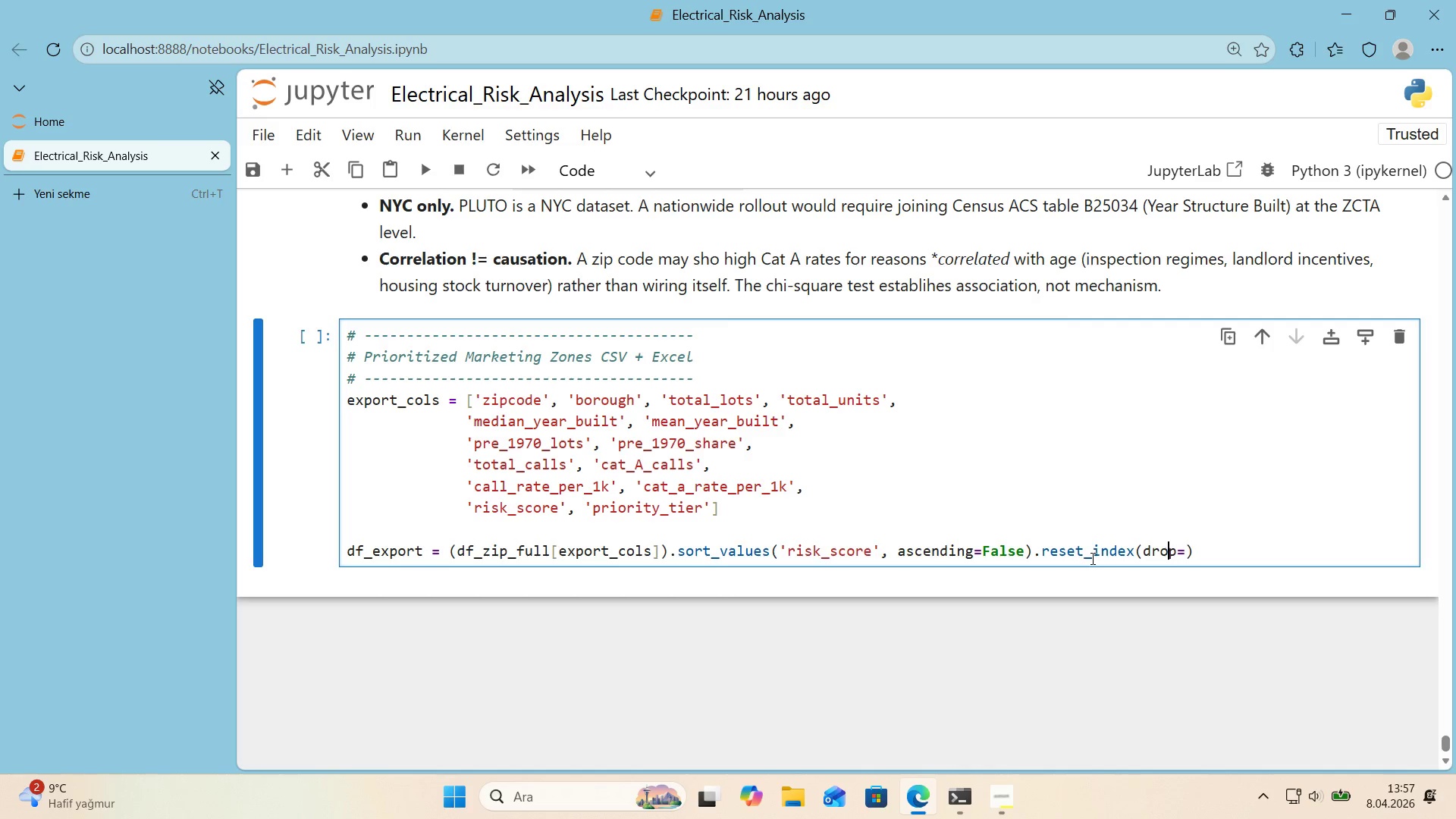 
key(ArrowRight)
 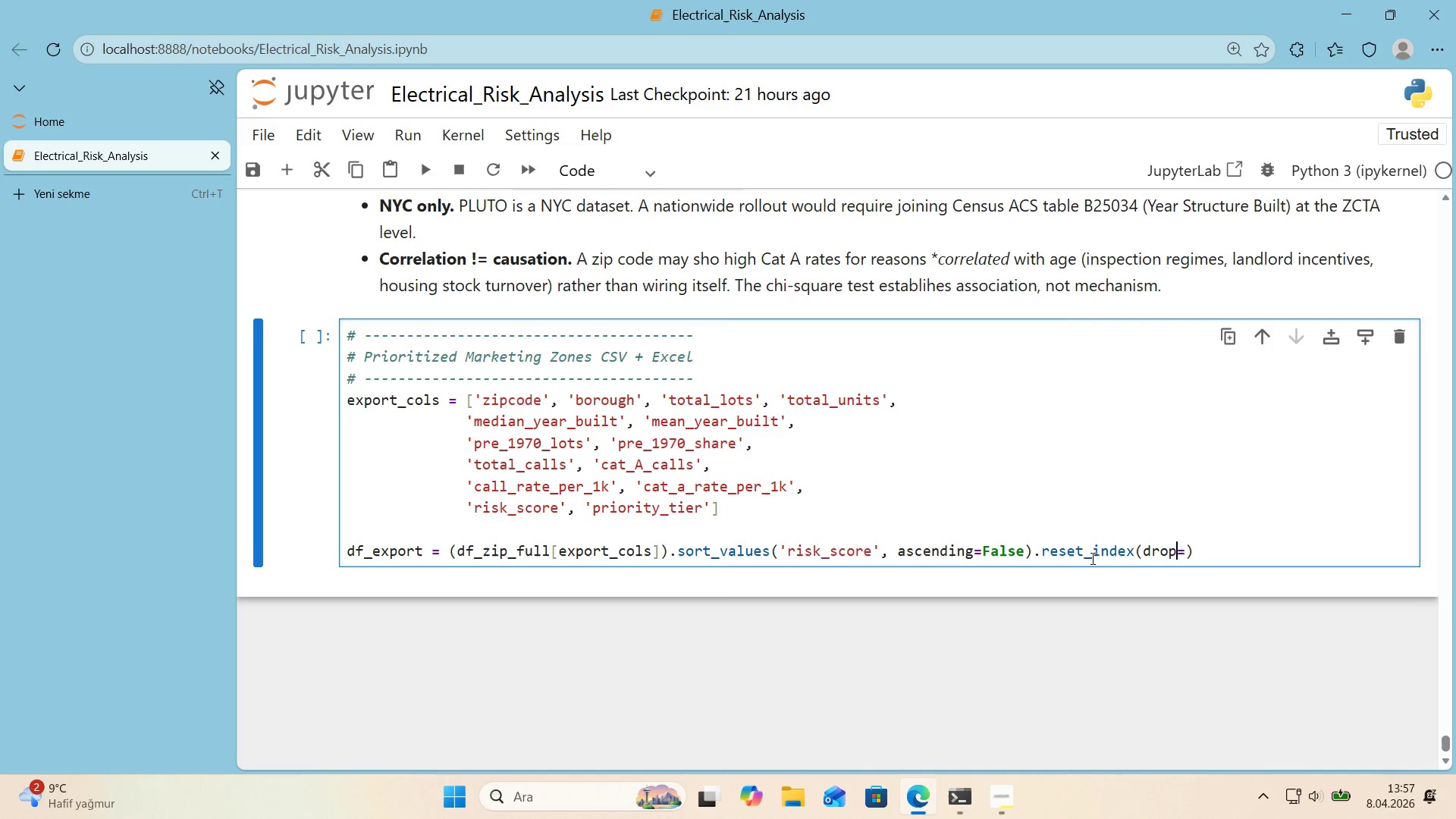 
key(ArrowRight)
 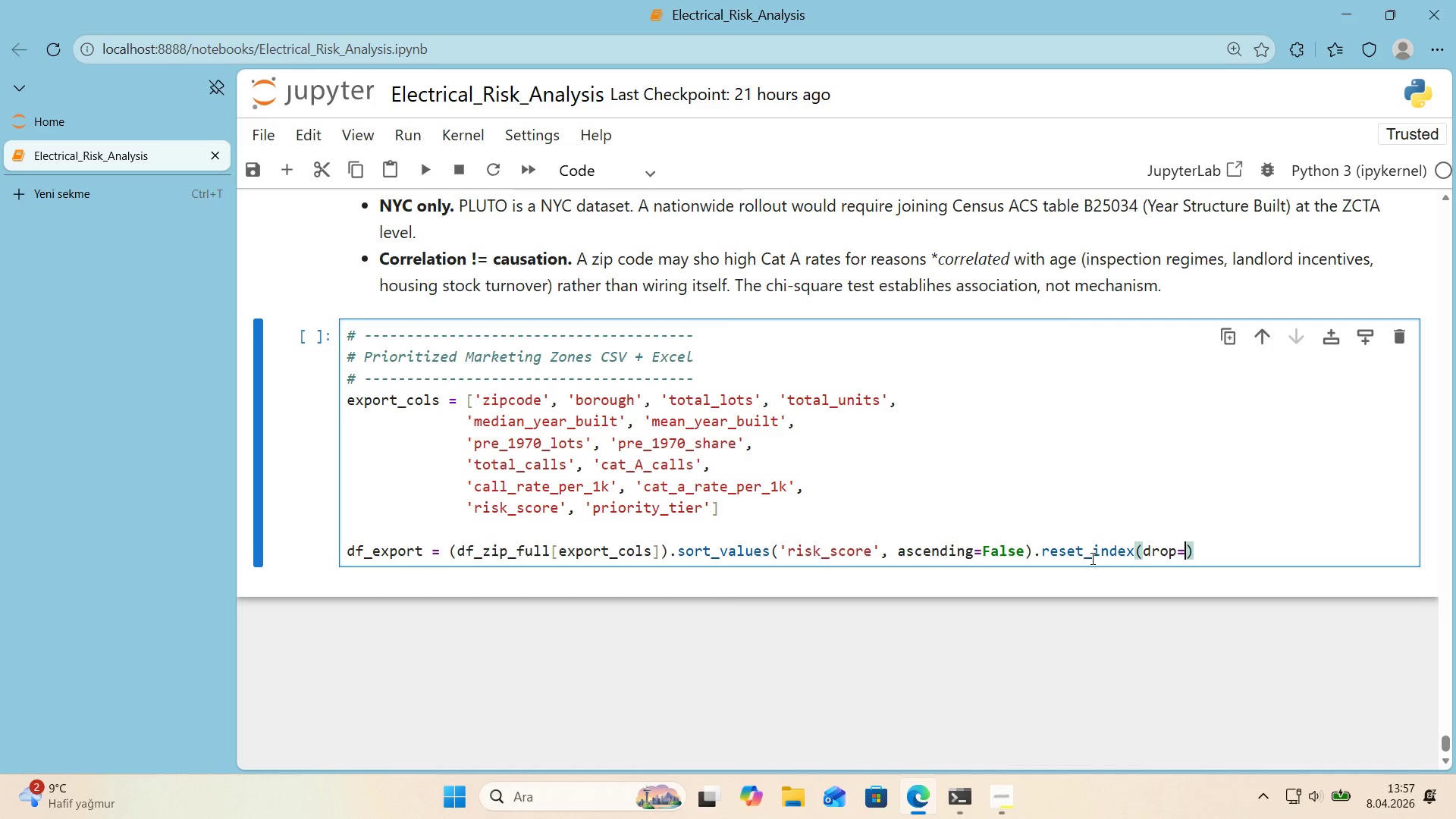 
type(True)
 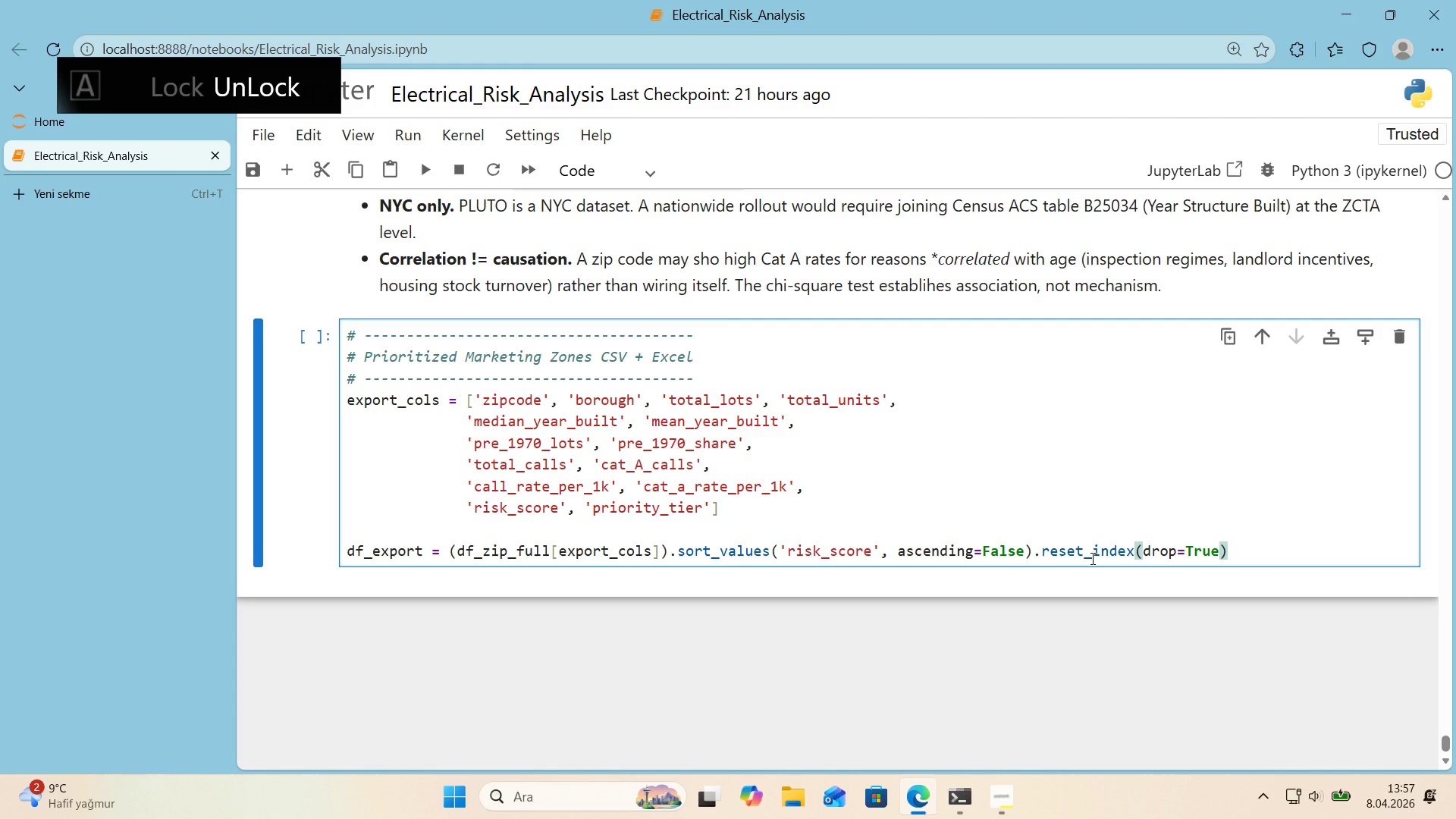 
key(ArrowRight)
 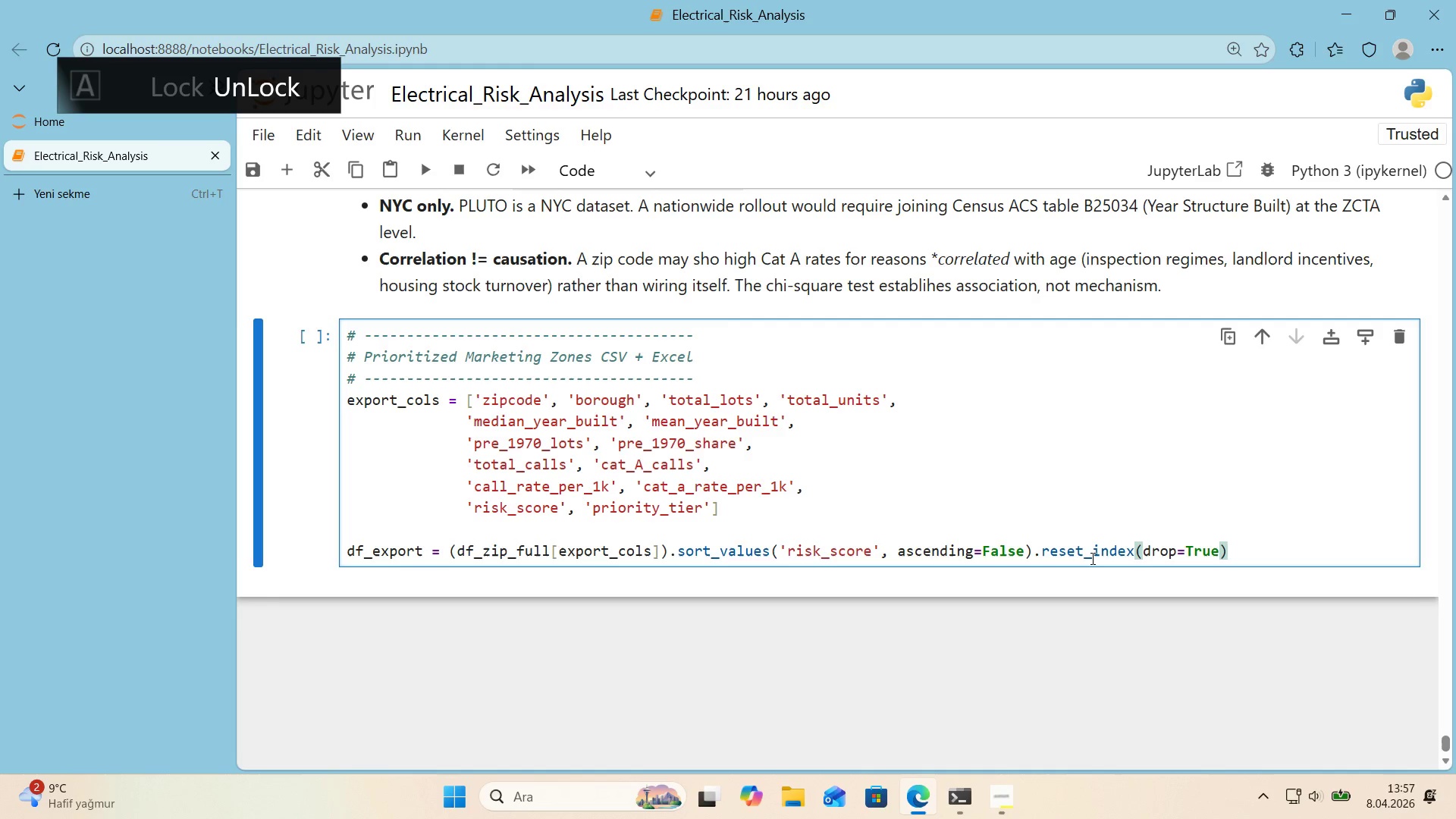 
key(Enter)
 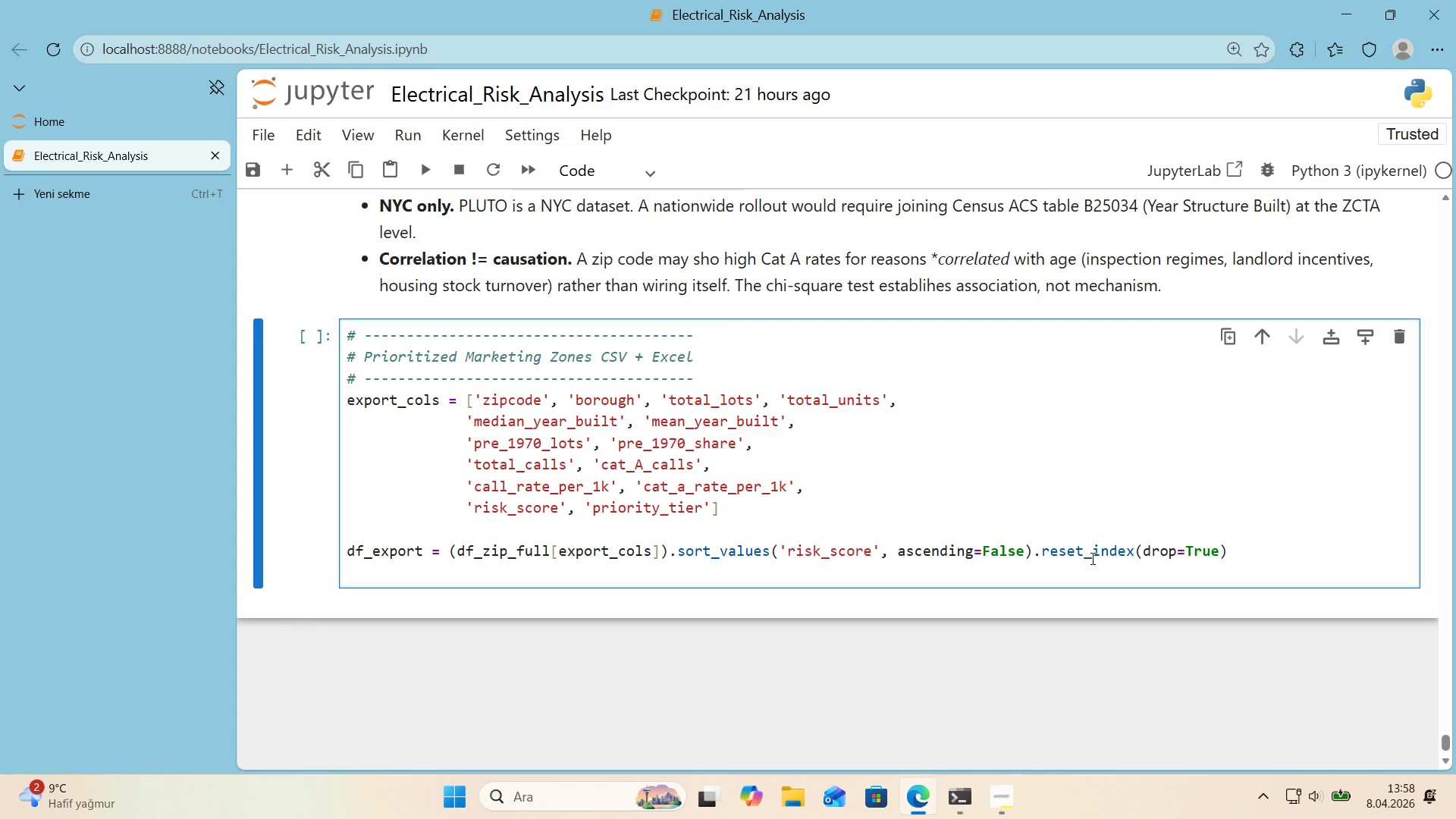 
type(df_export.'nsert*()
 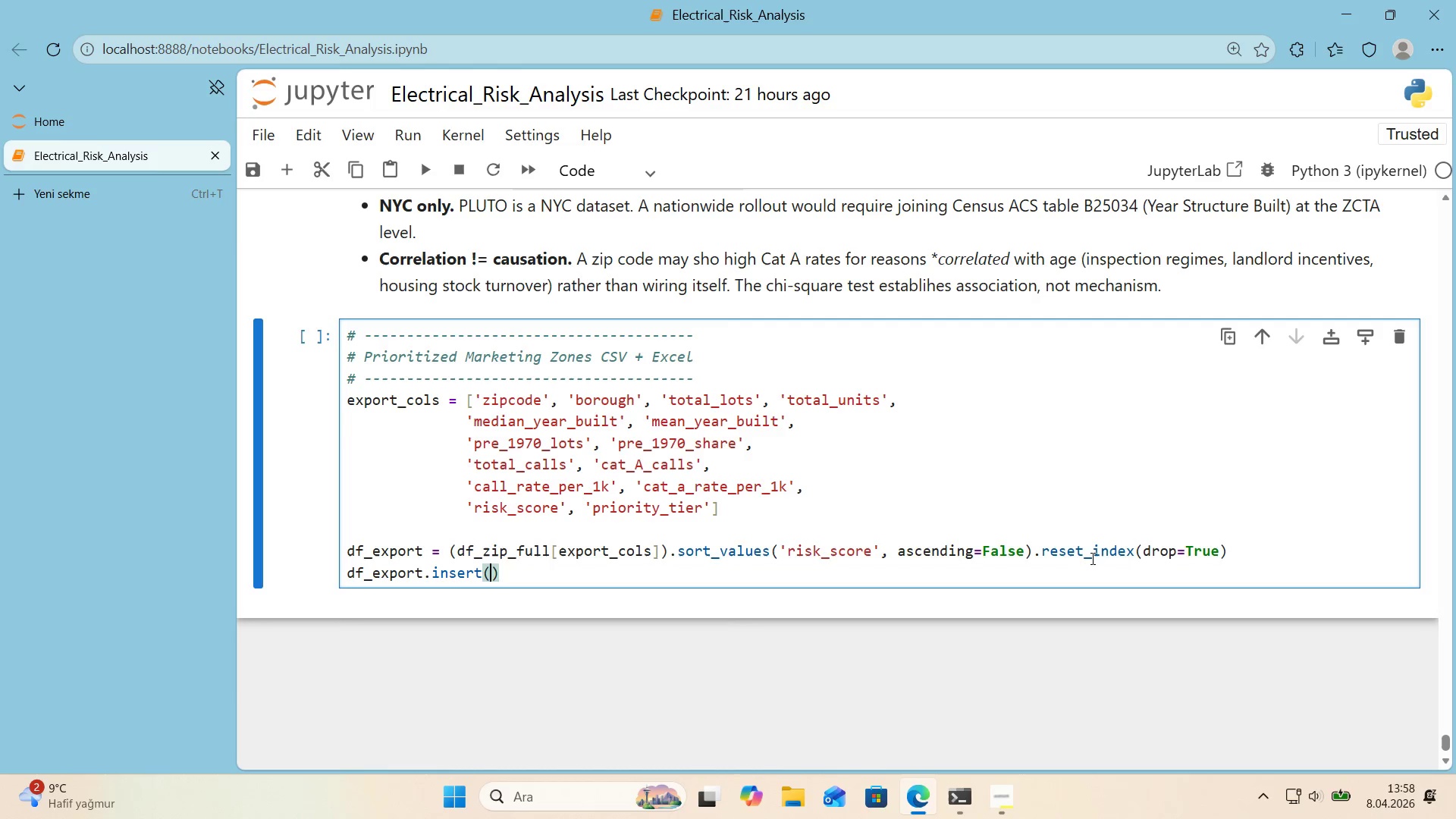 
 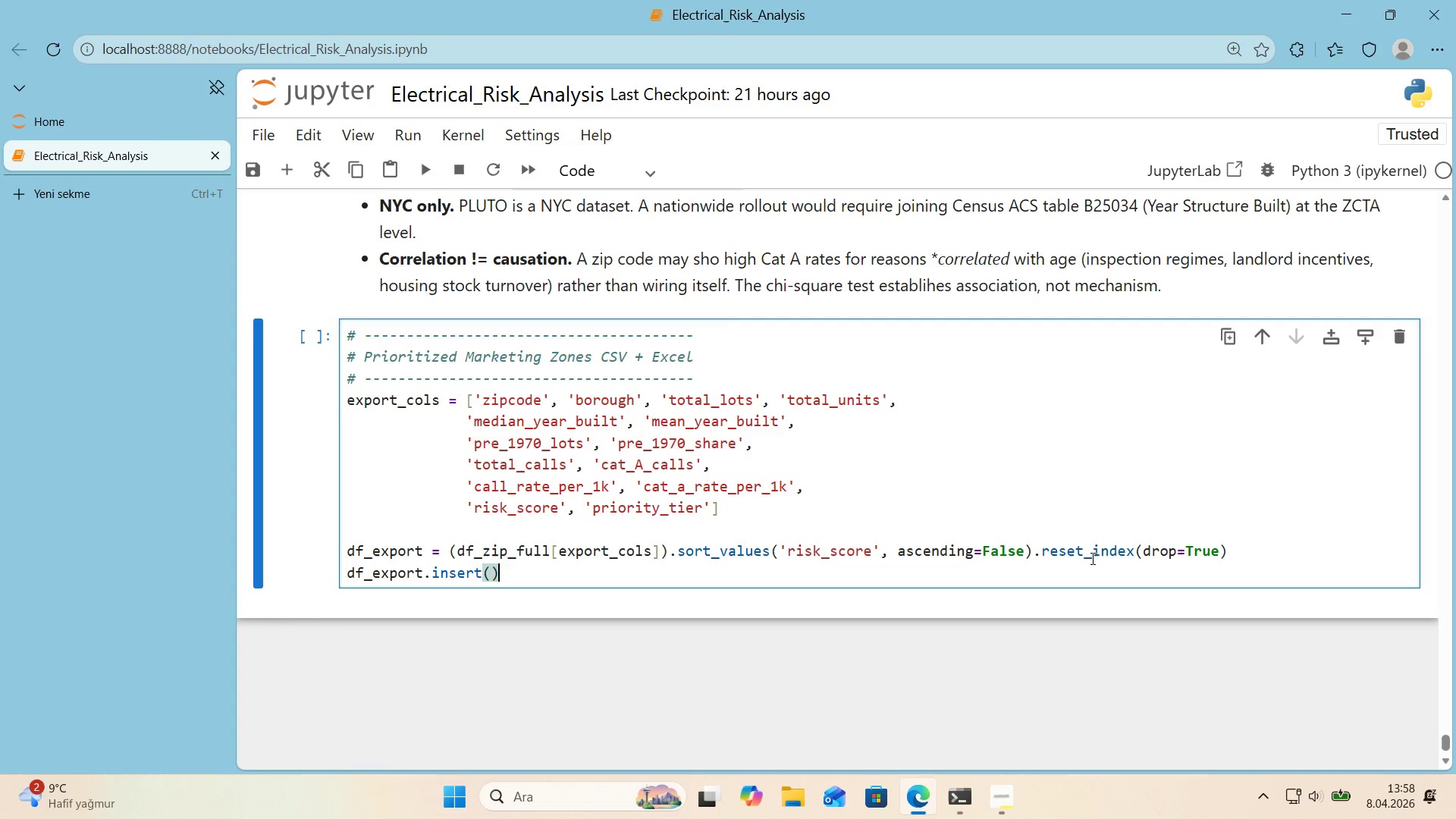 
key(ArrowLeft)
 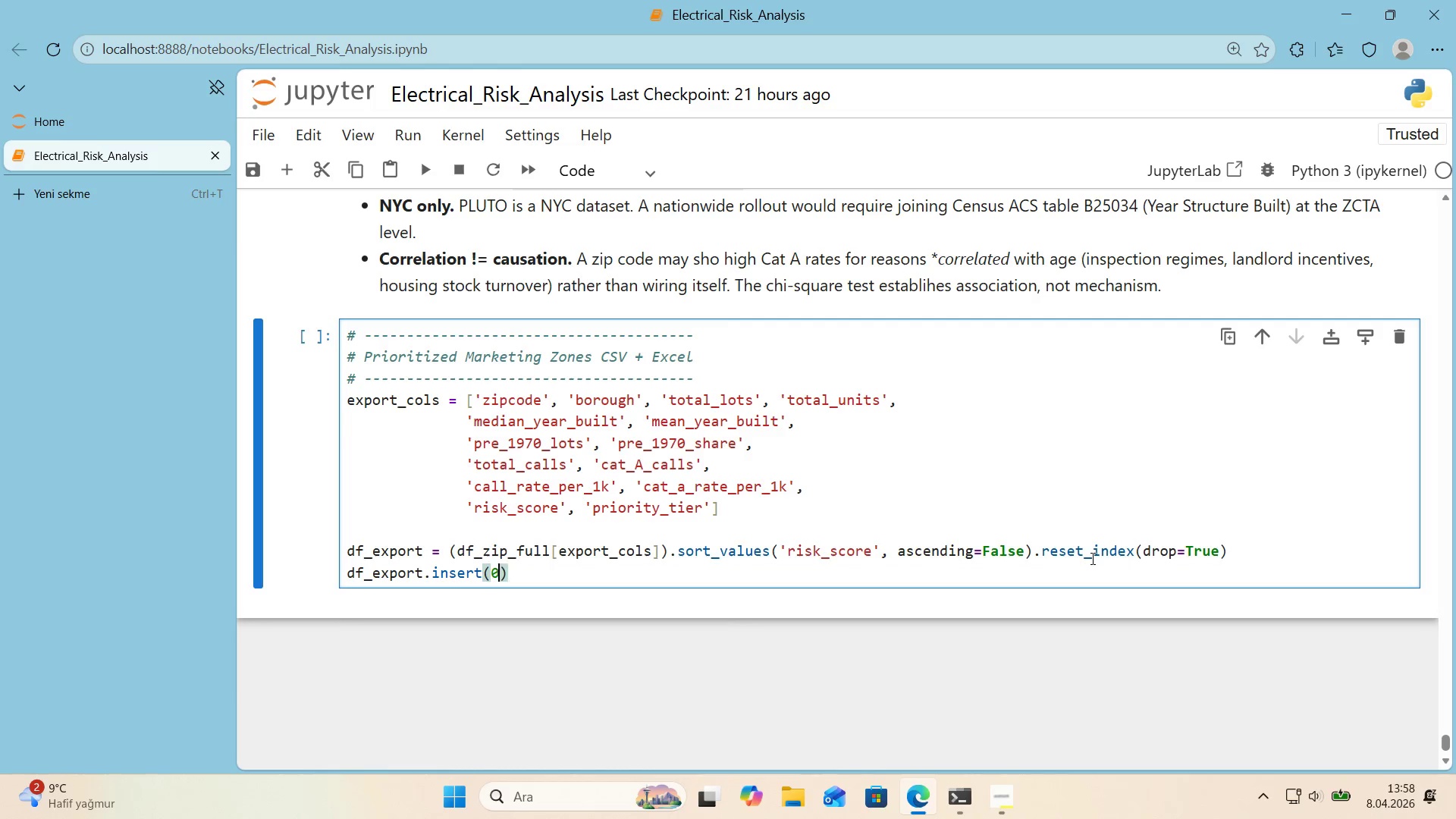 
type(0, @@)
 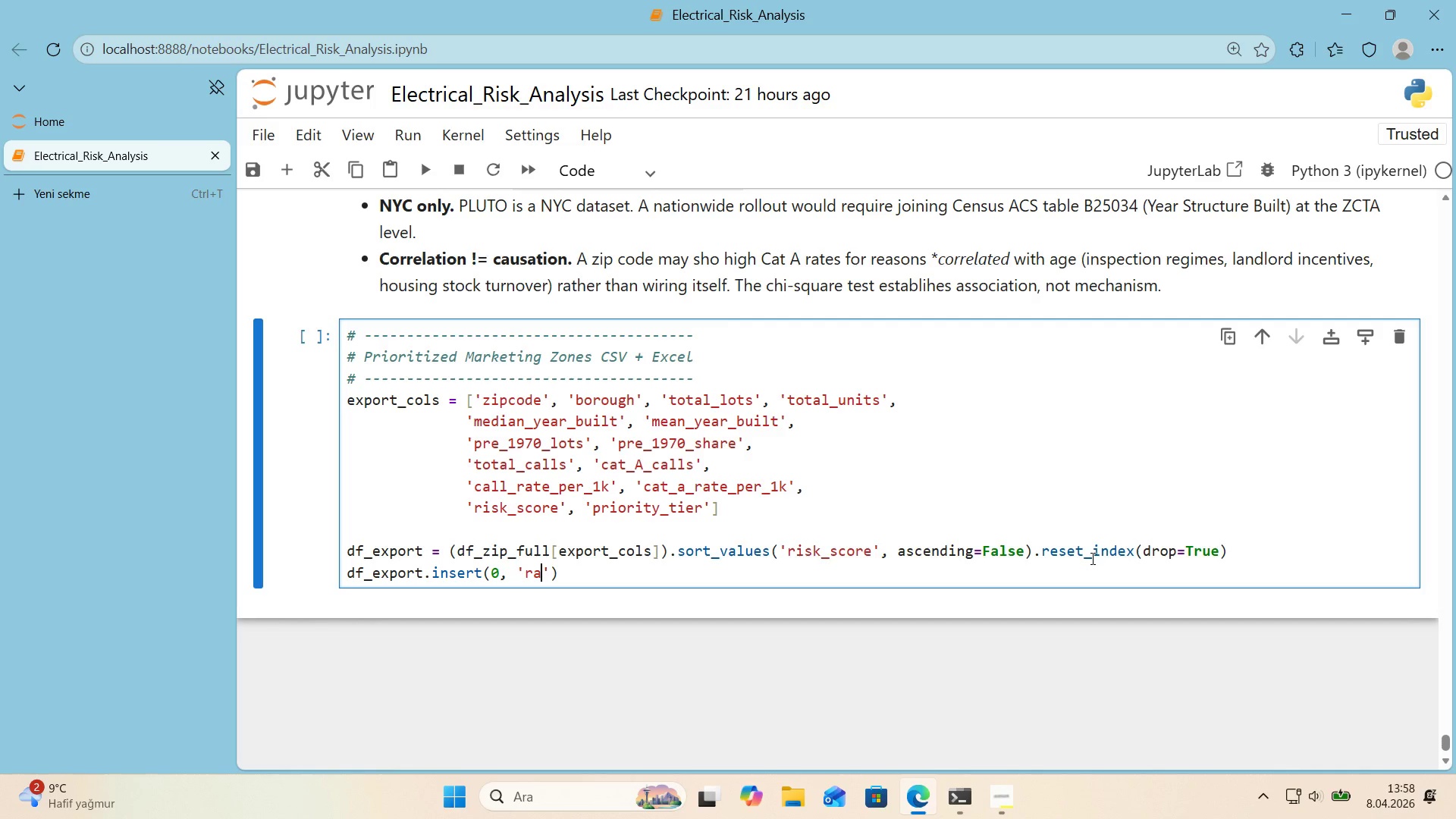 
 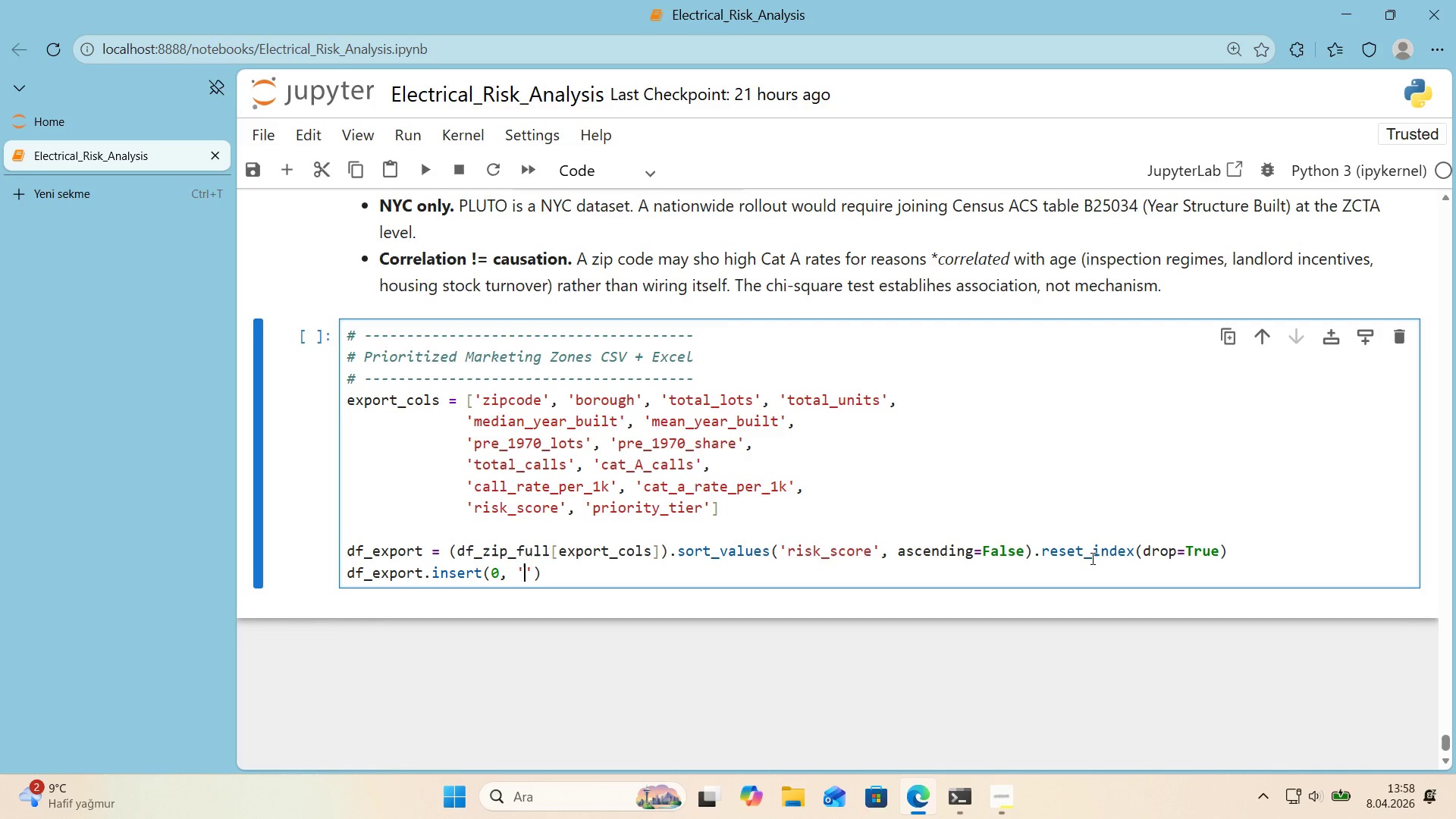 
key(ArrowLeft)
 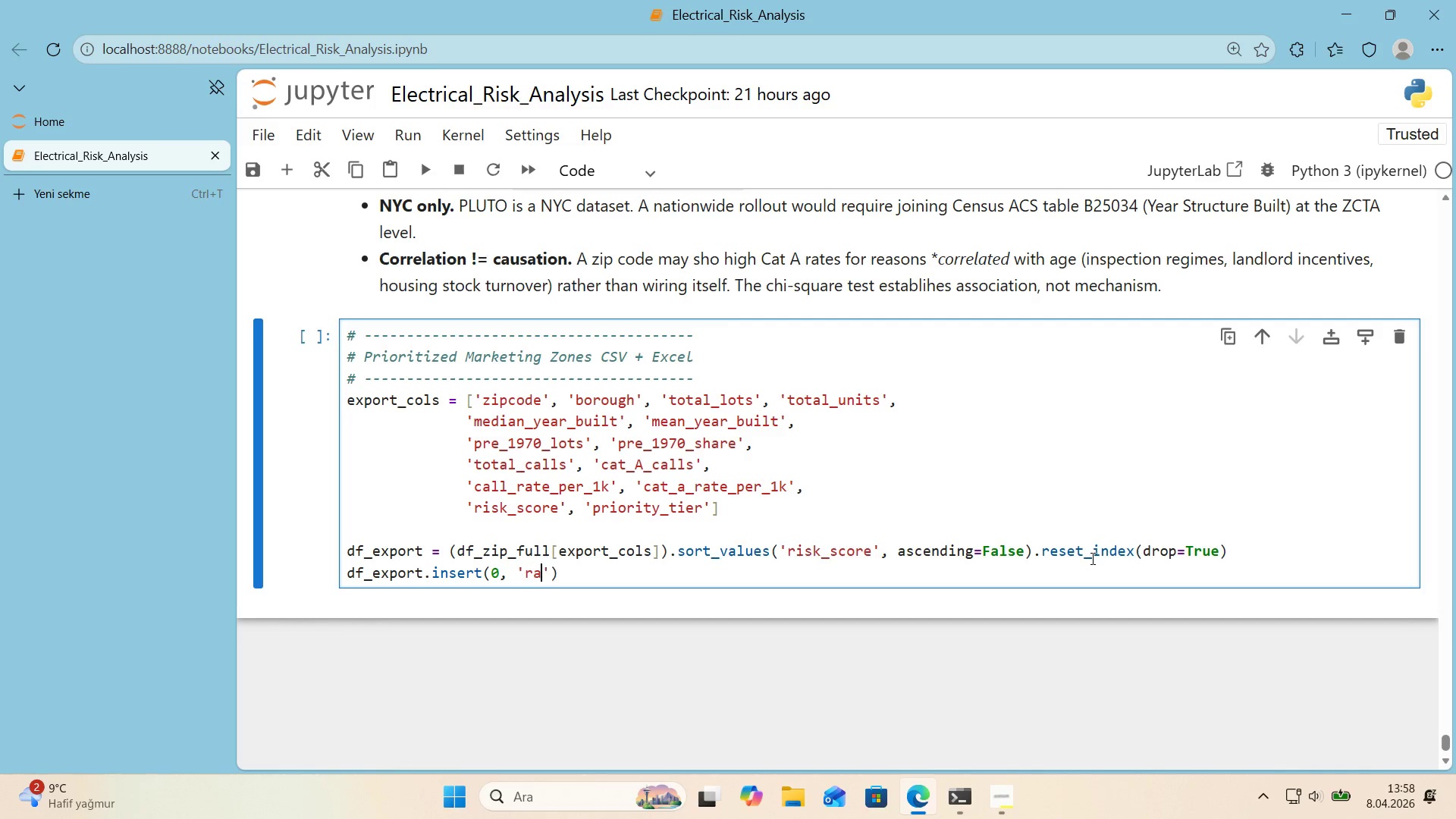 
type(rank)
 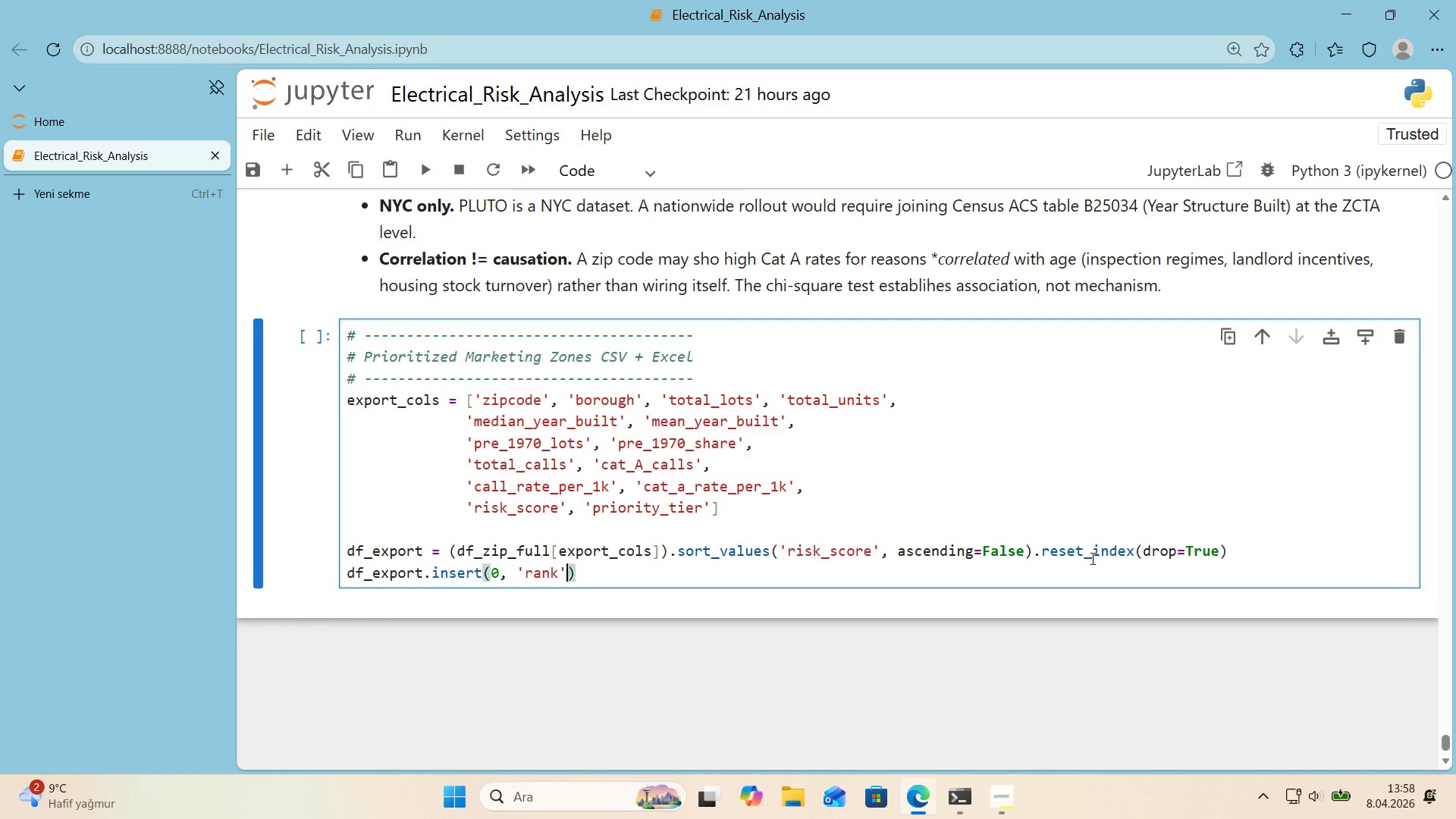 
key(ArrowRight)
 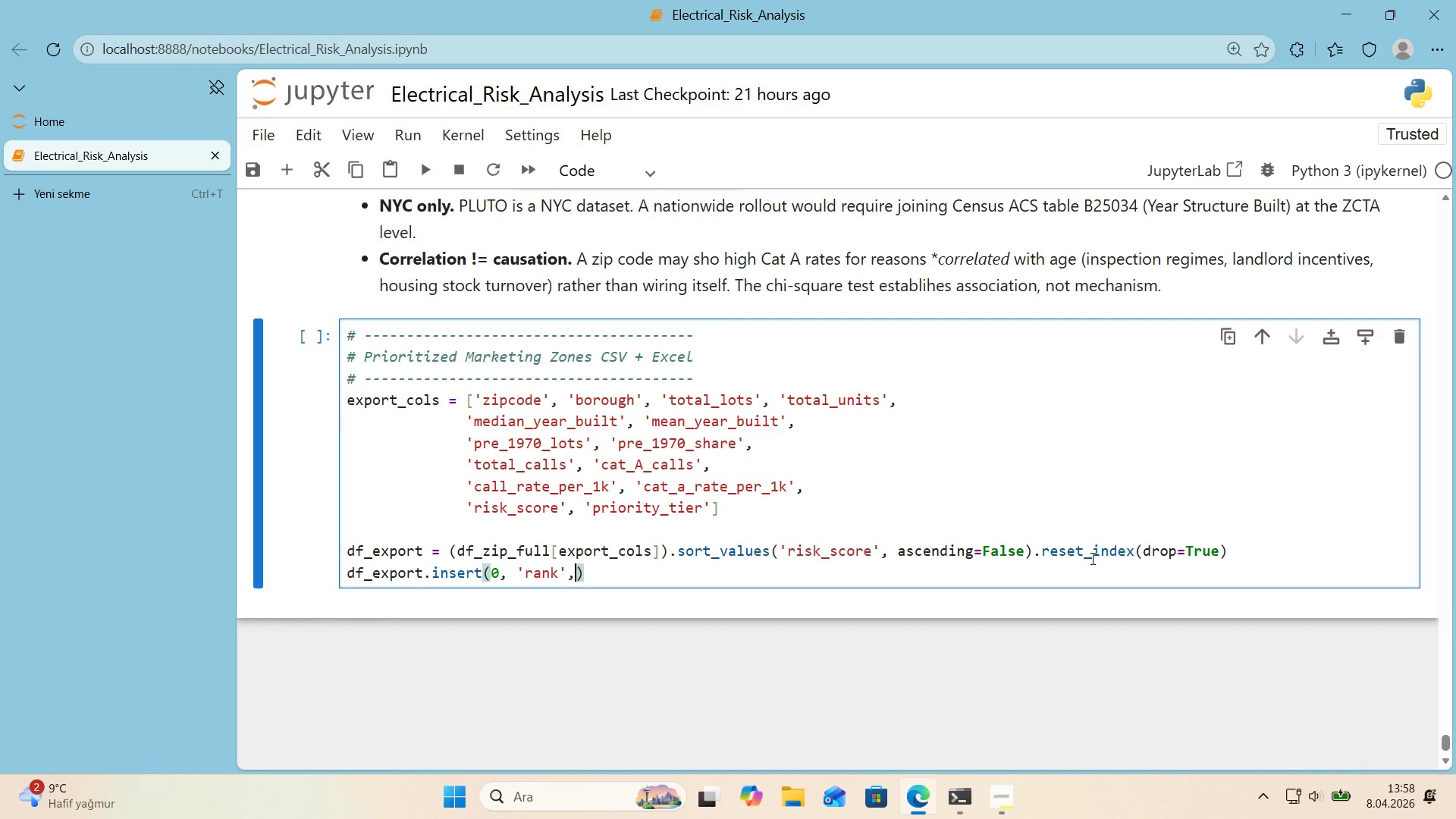 
type(, df_export_'ndex)
 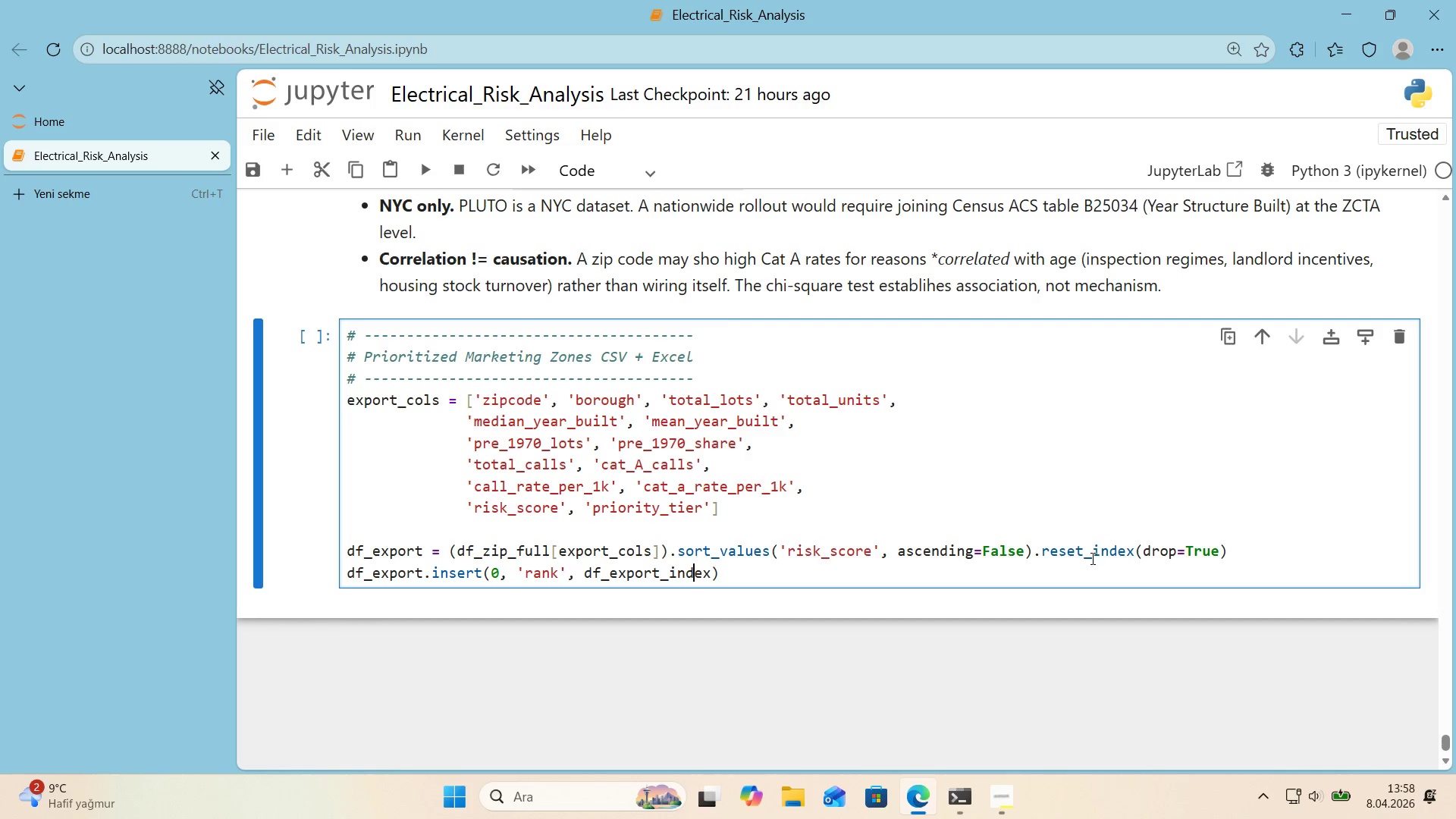 
 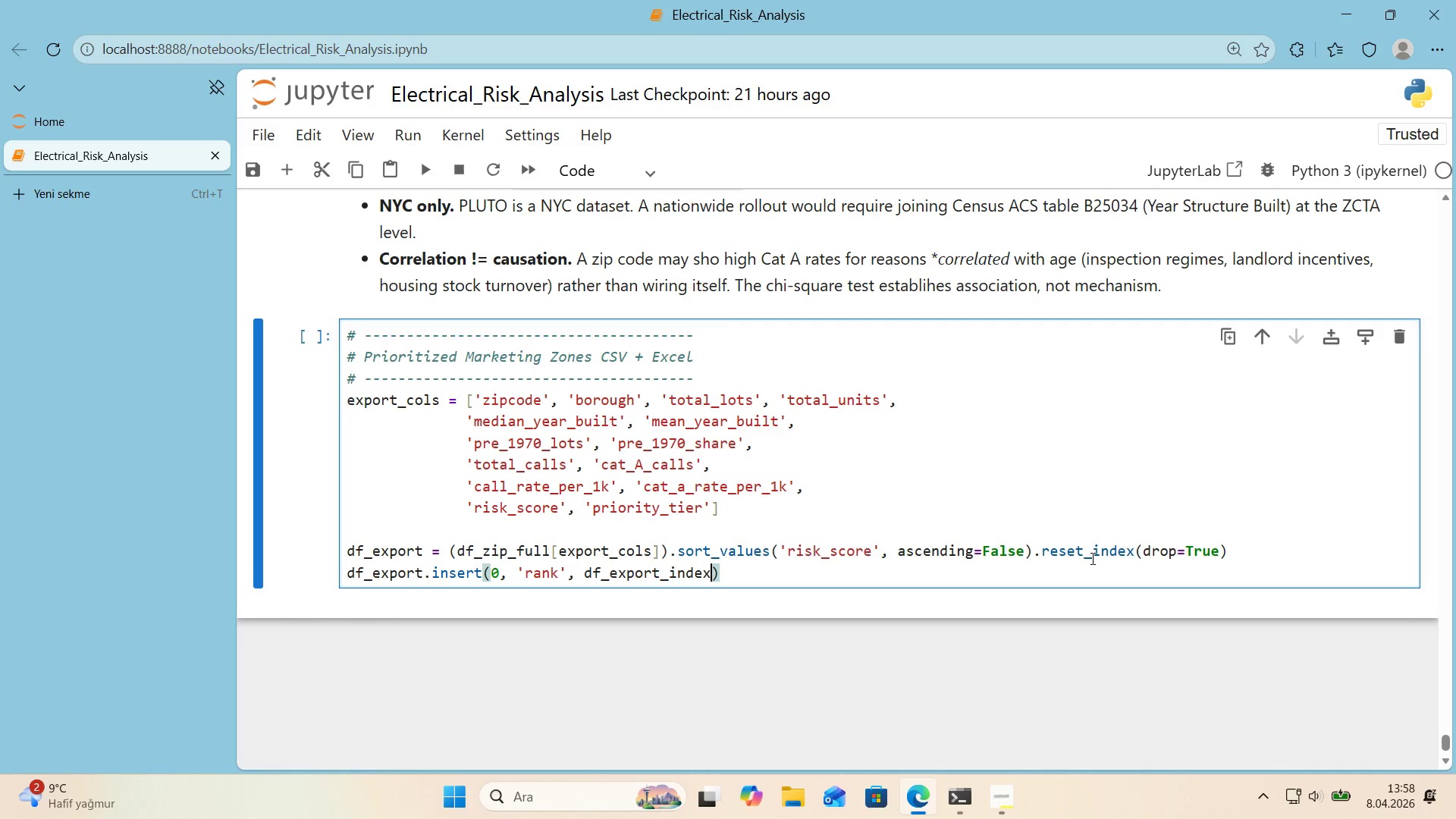 
key(ArrowLeft)
 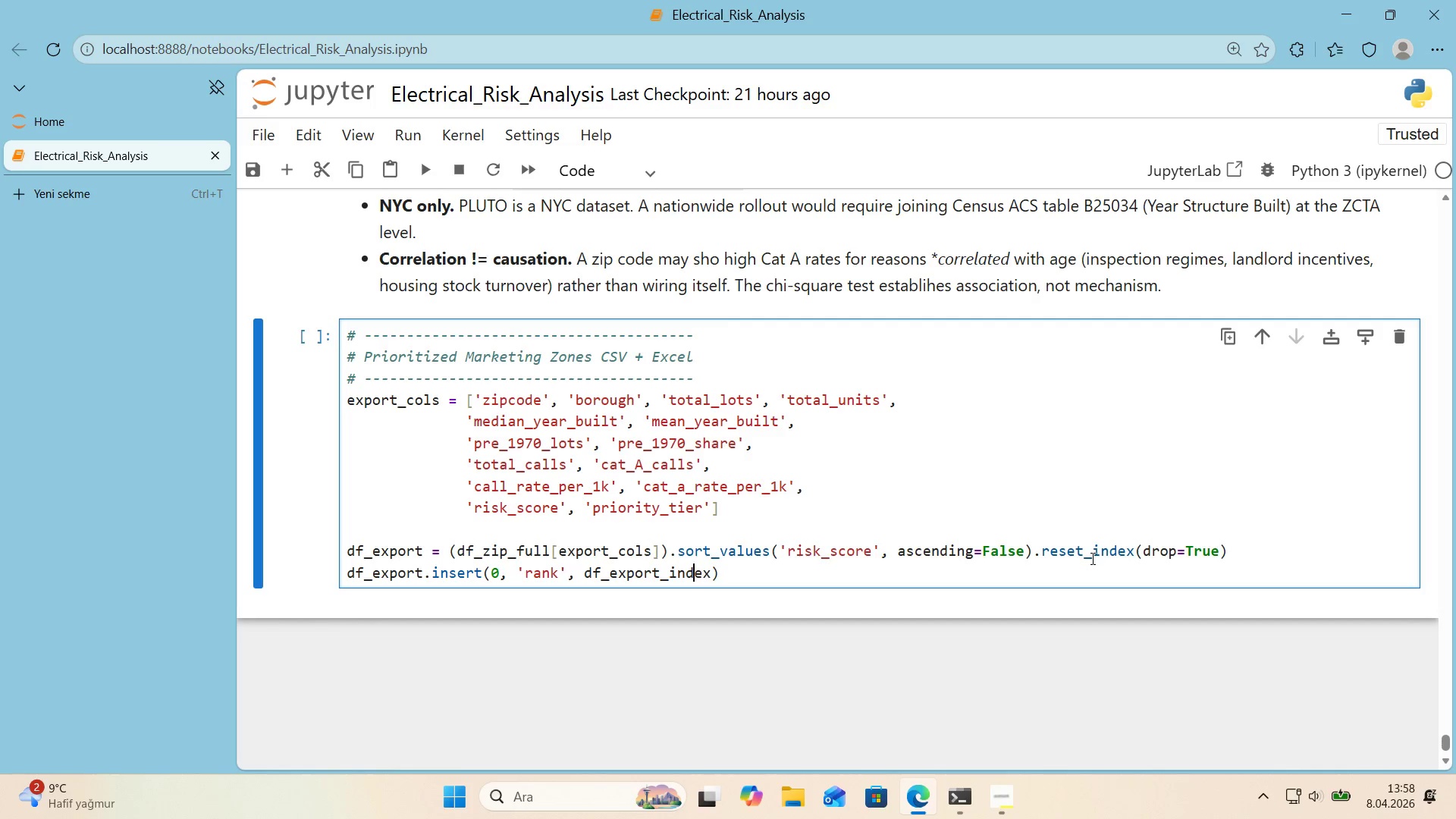 
key(ArrowLeft)
 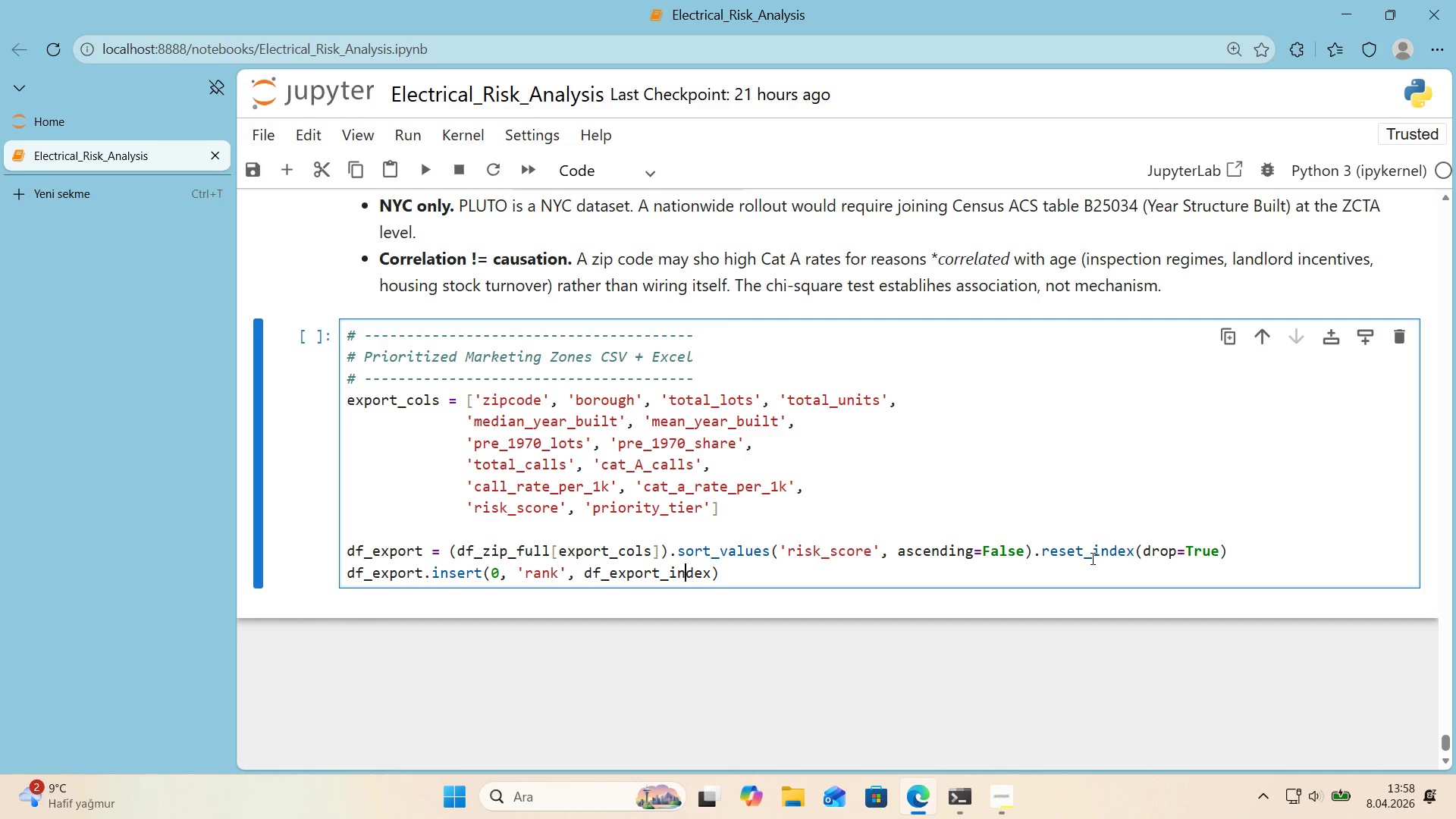 
key(ArrowLeft)
 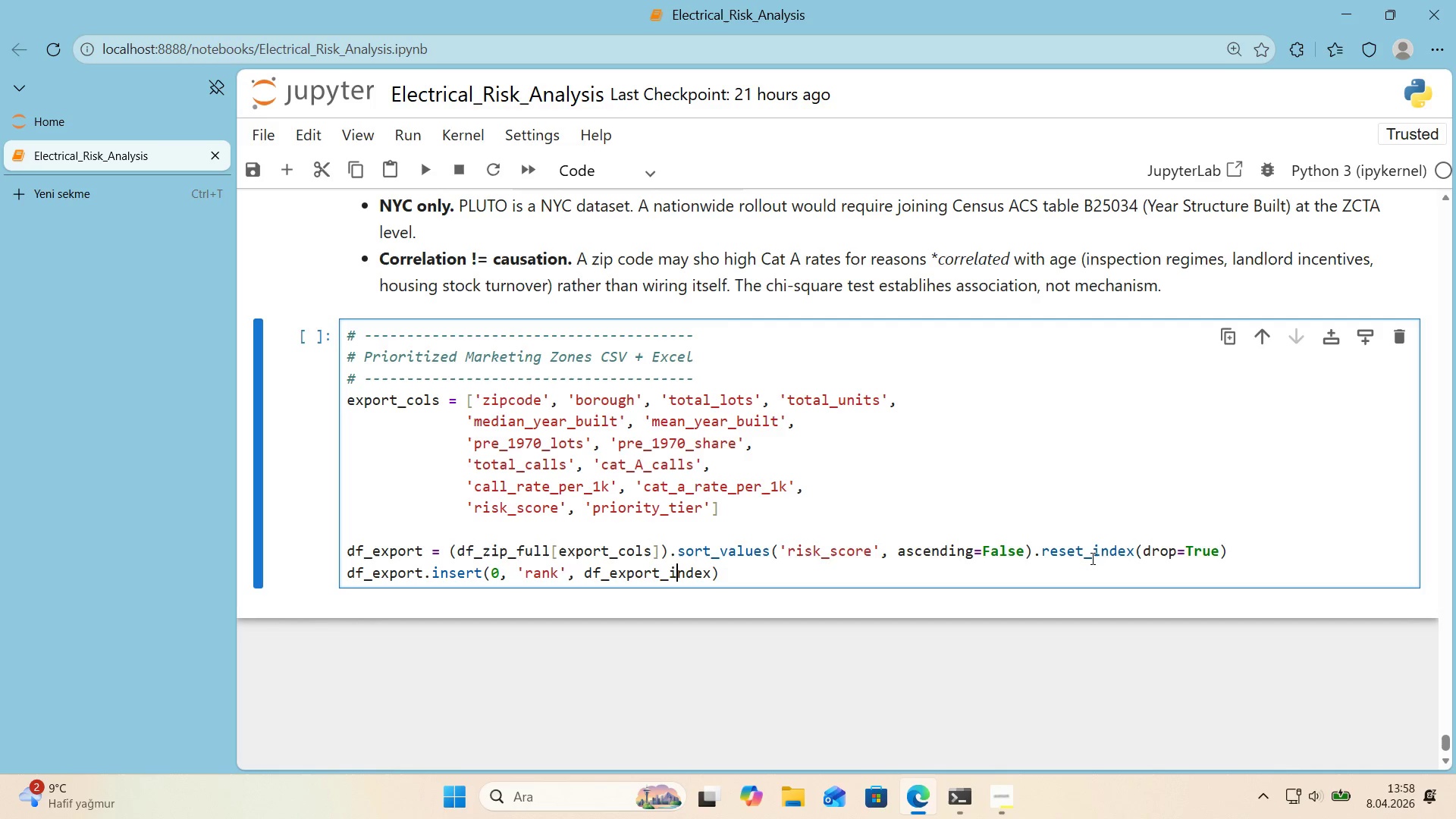 
key(ArrowLeft)
 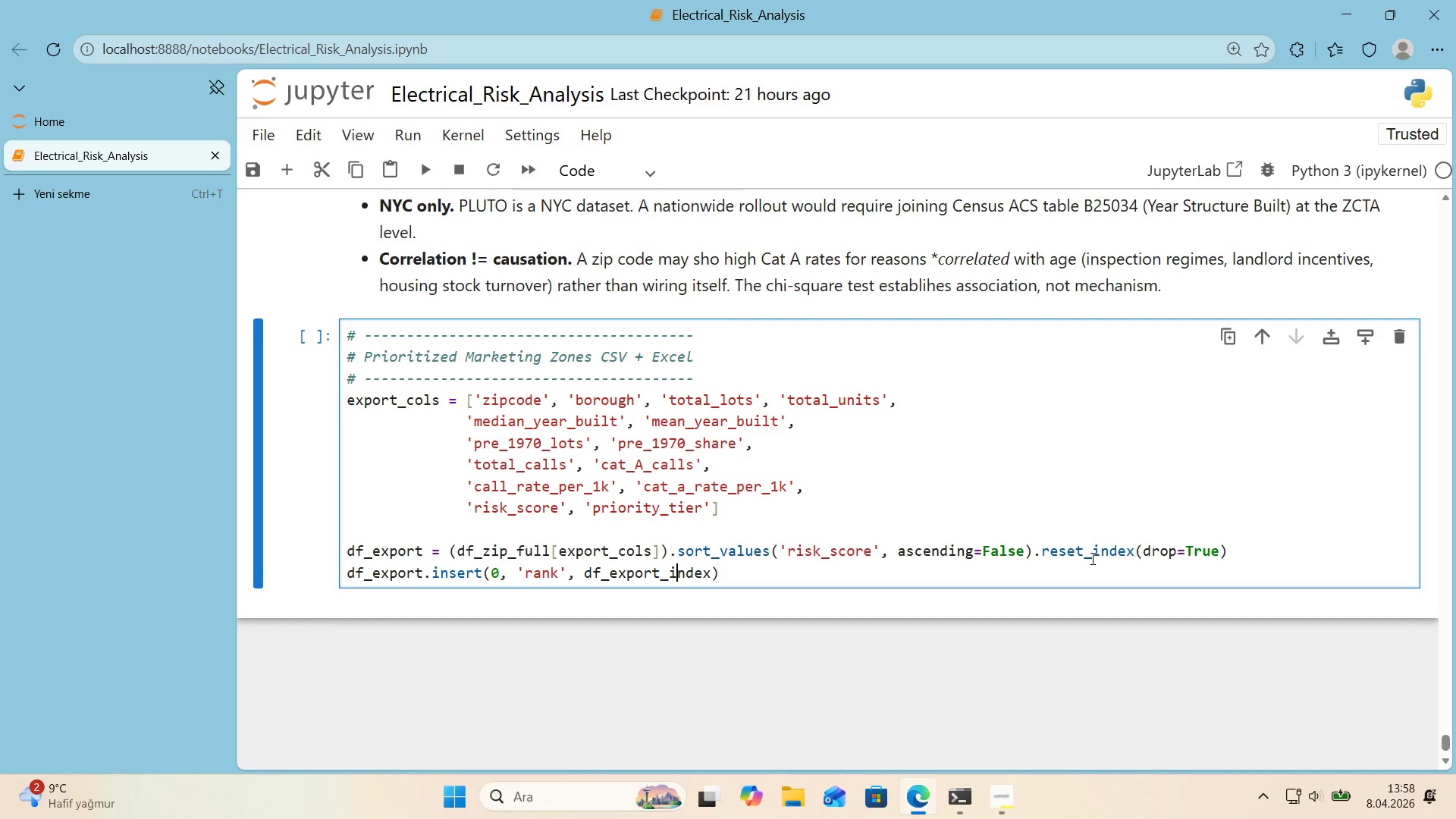 
key(ArrowLeft)
 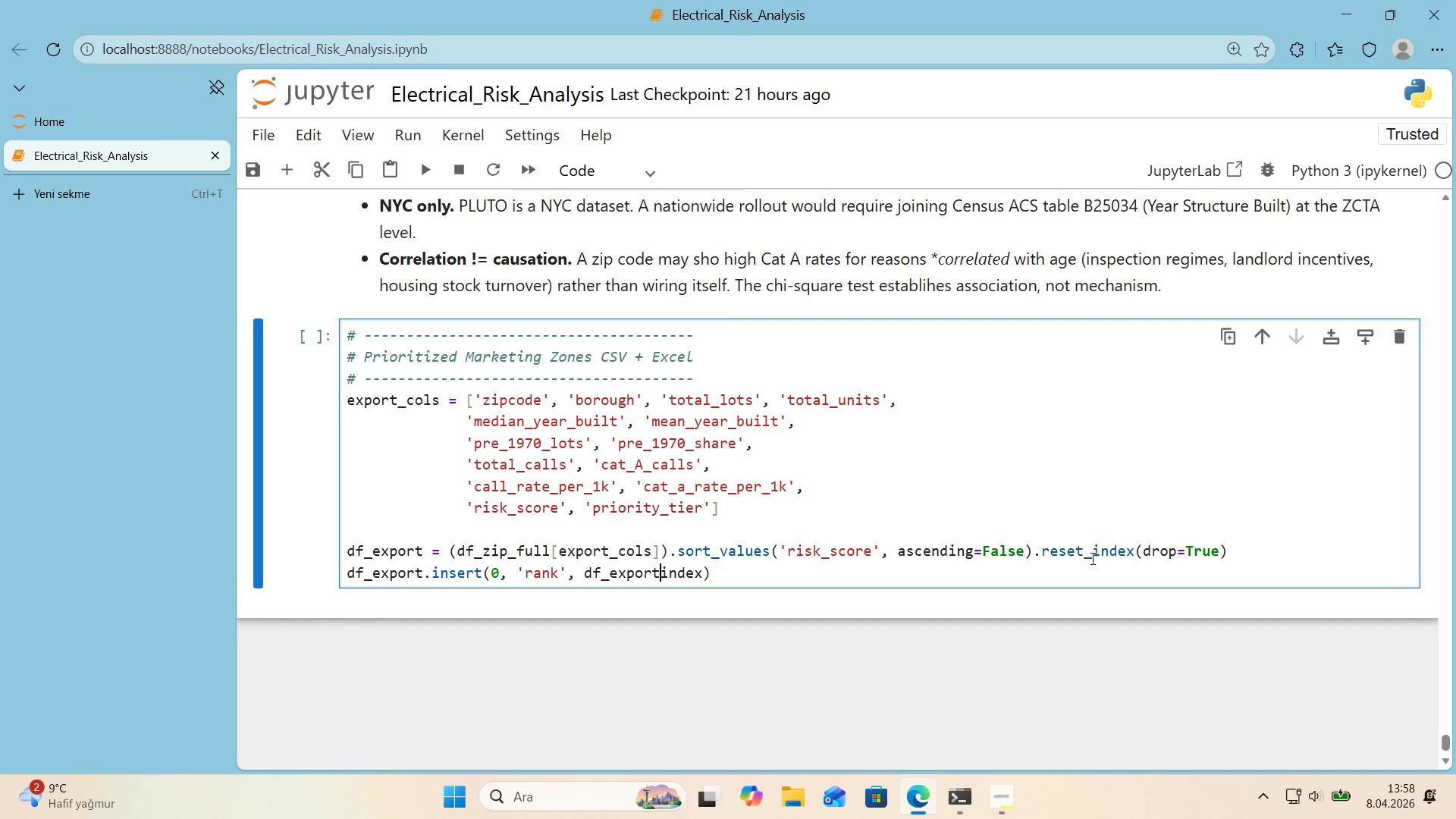 
key(Backspace)
 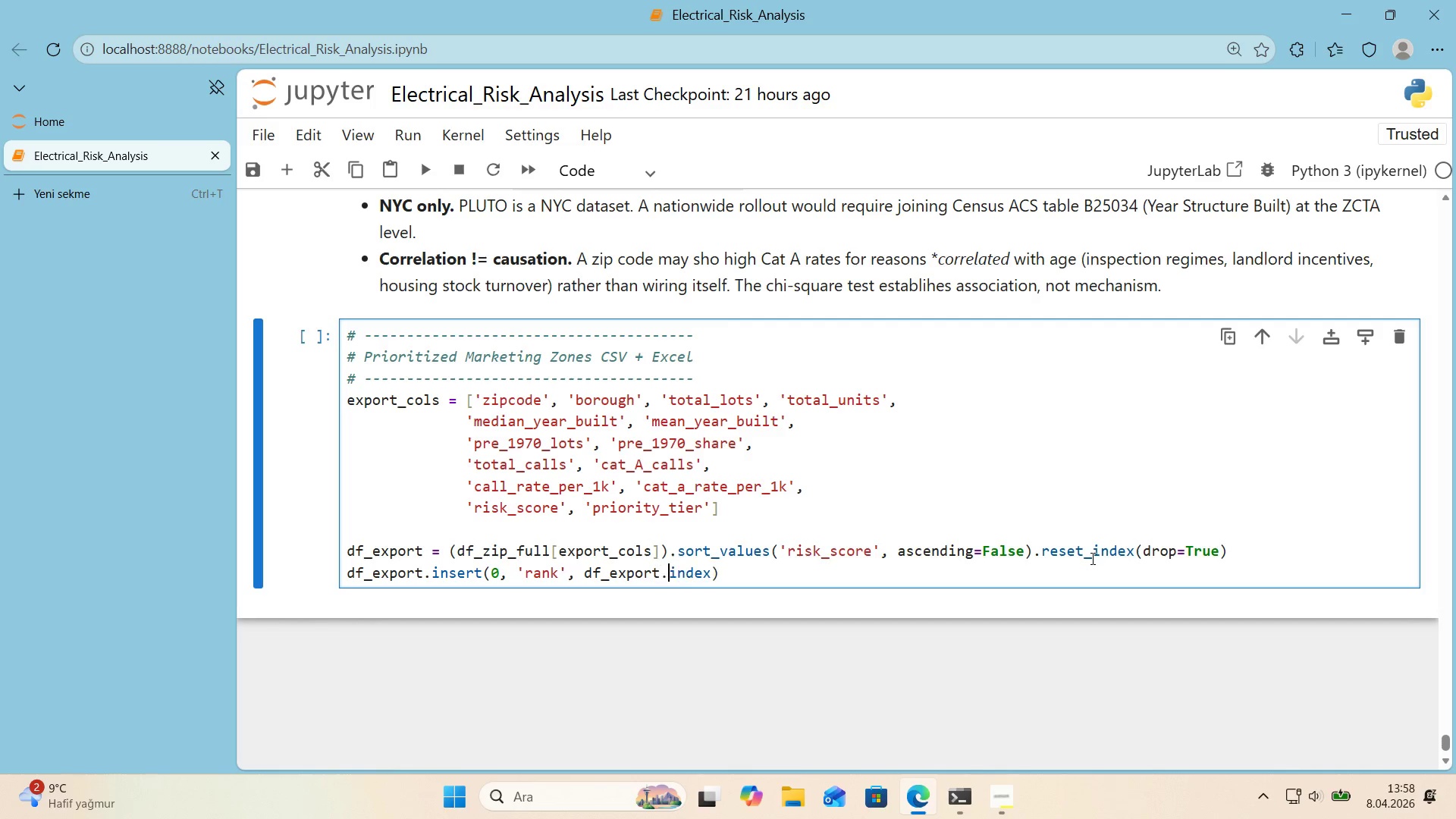 
key(Period)
 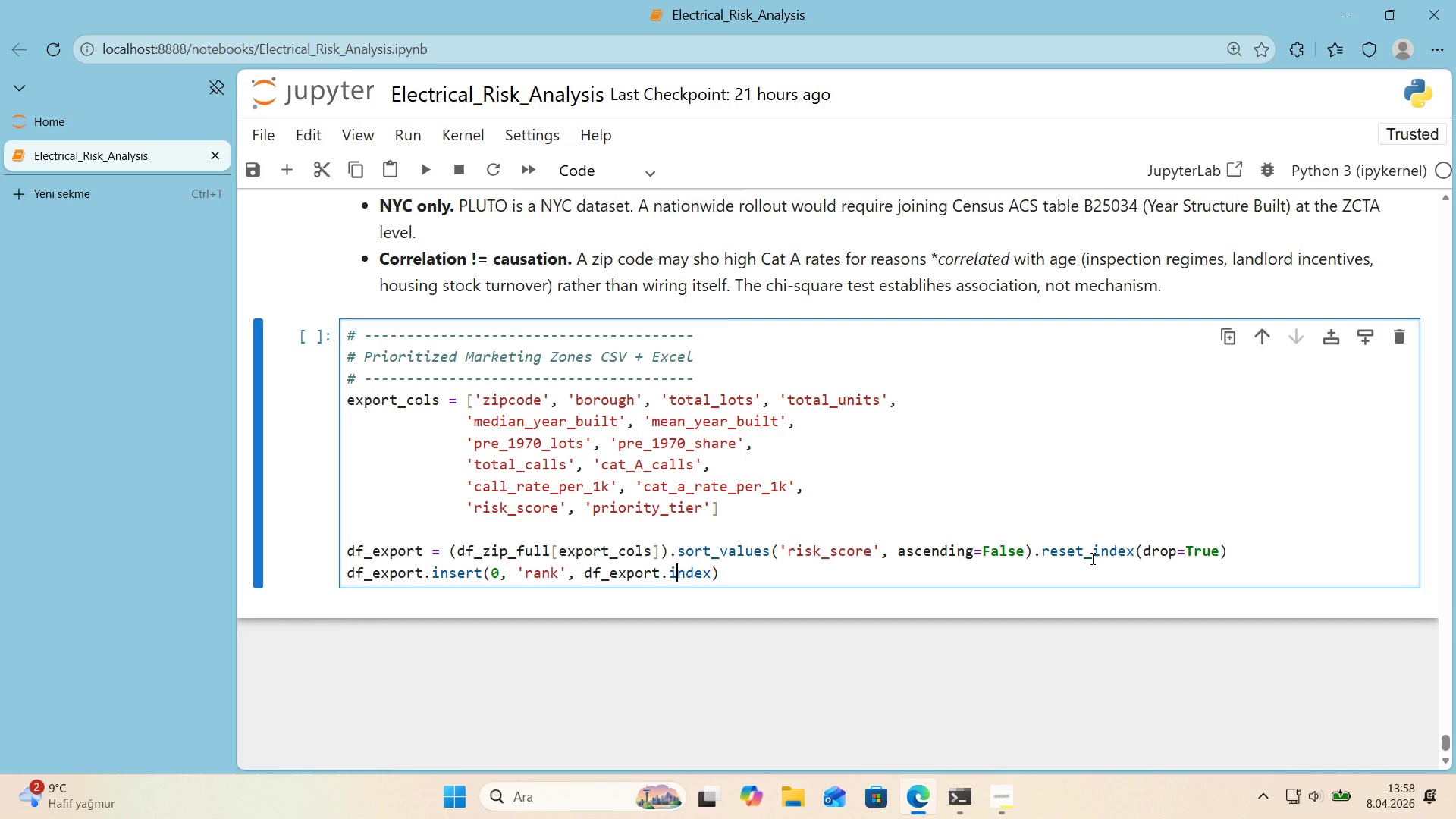 
key(ArrowRight)
 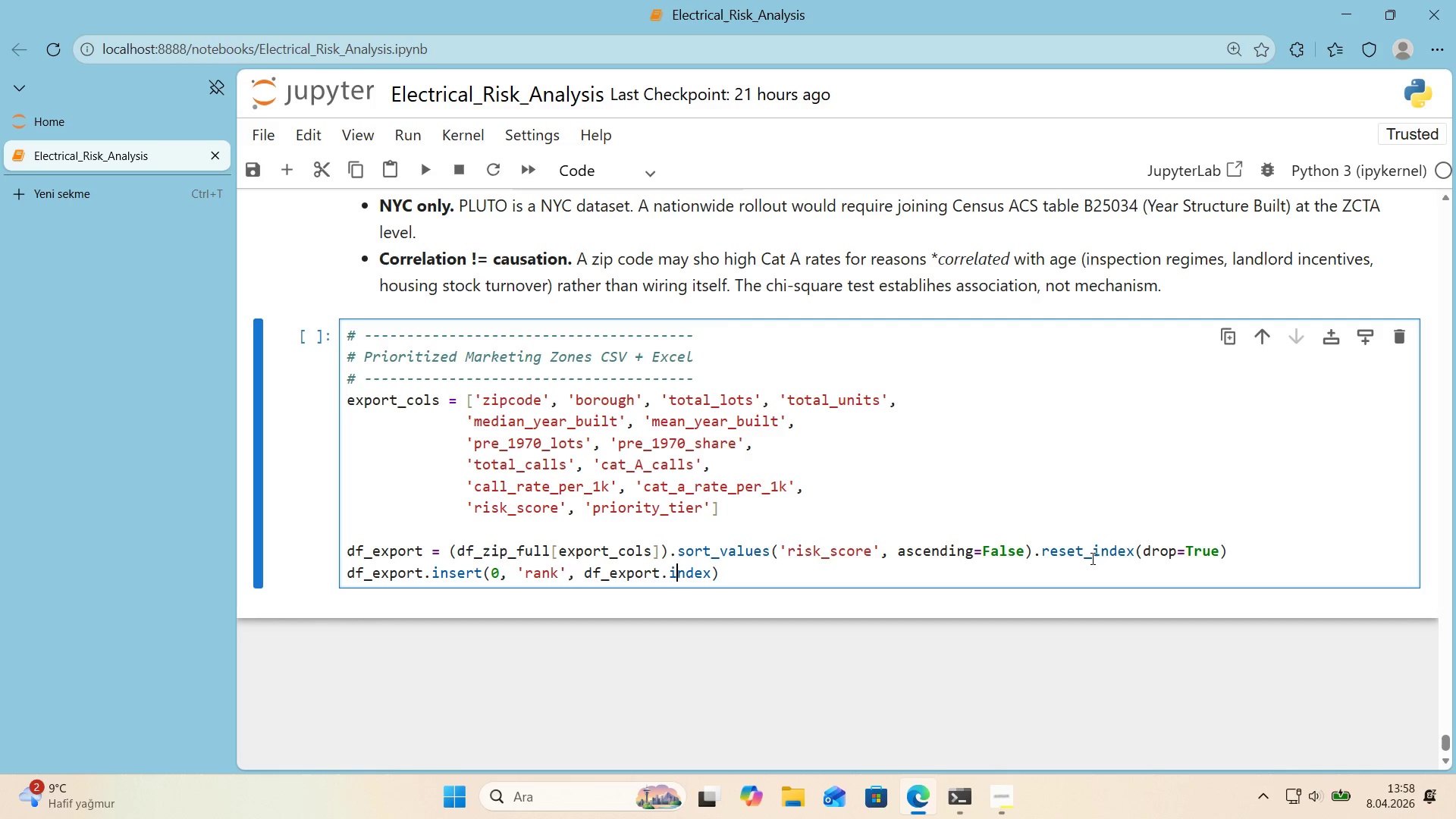 
key(ArrowRight)
 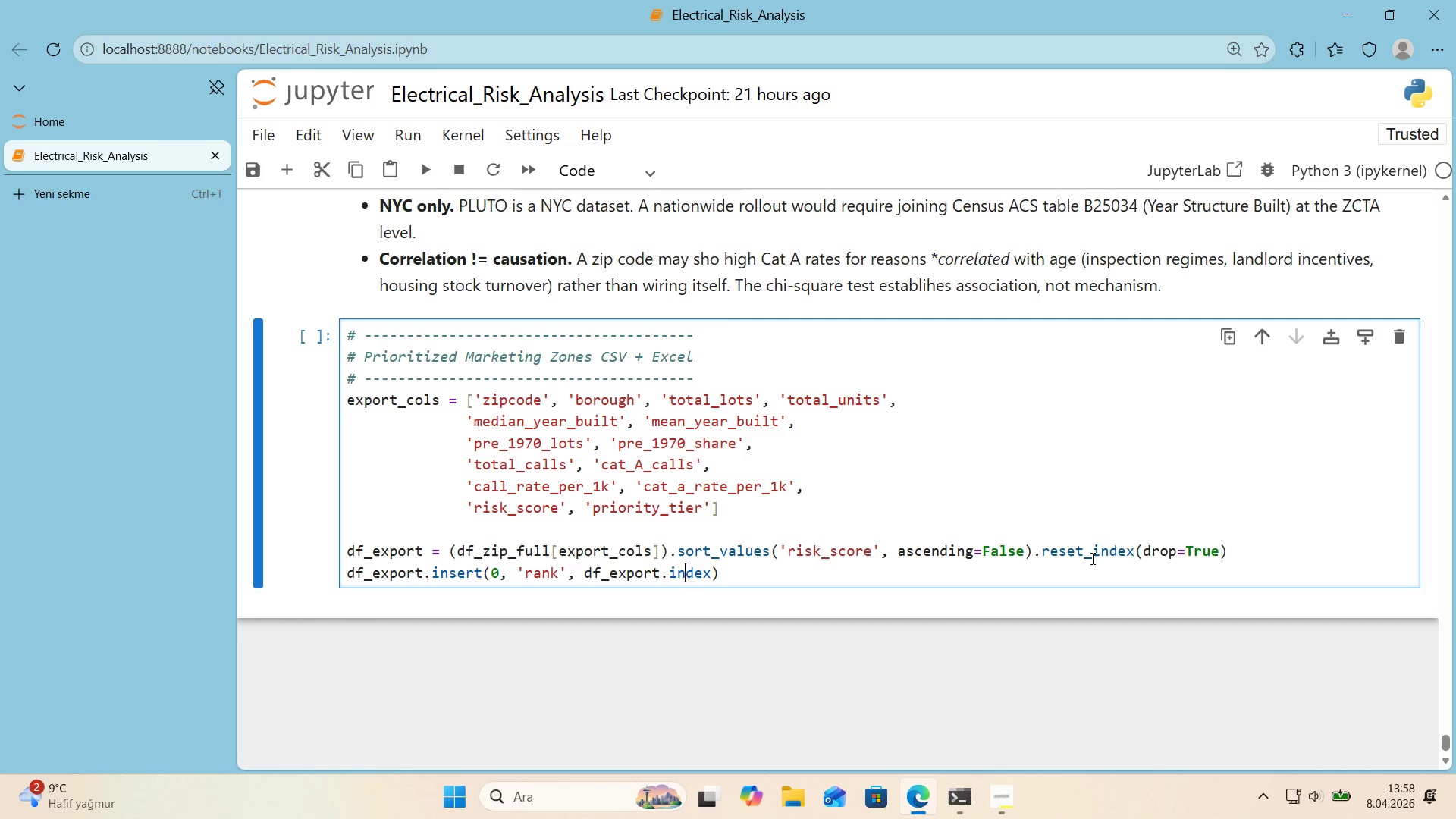 
key(ArrowRight)
 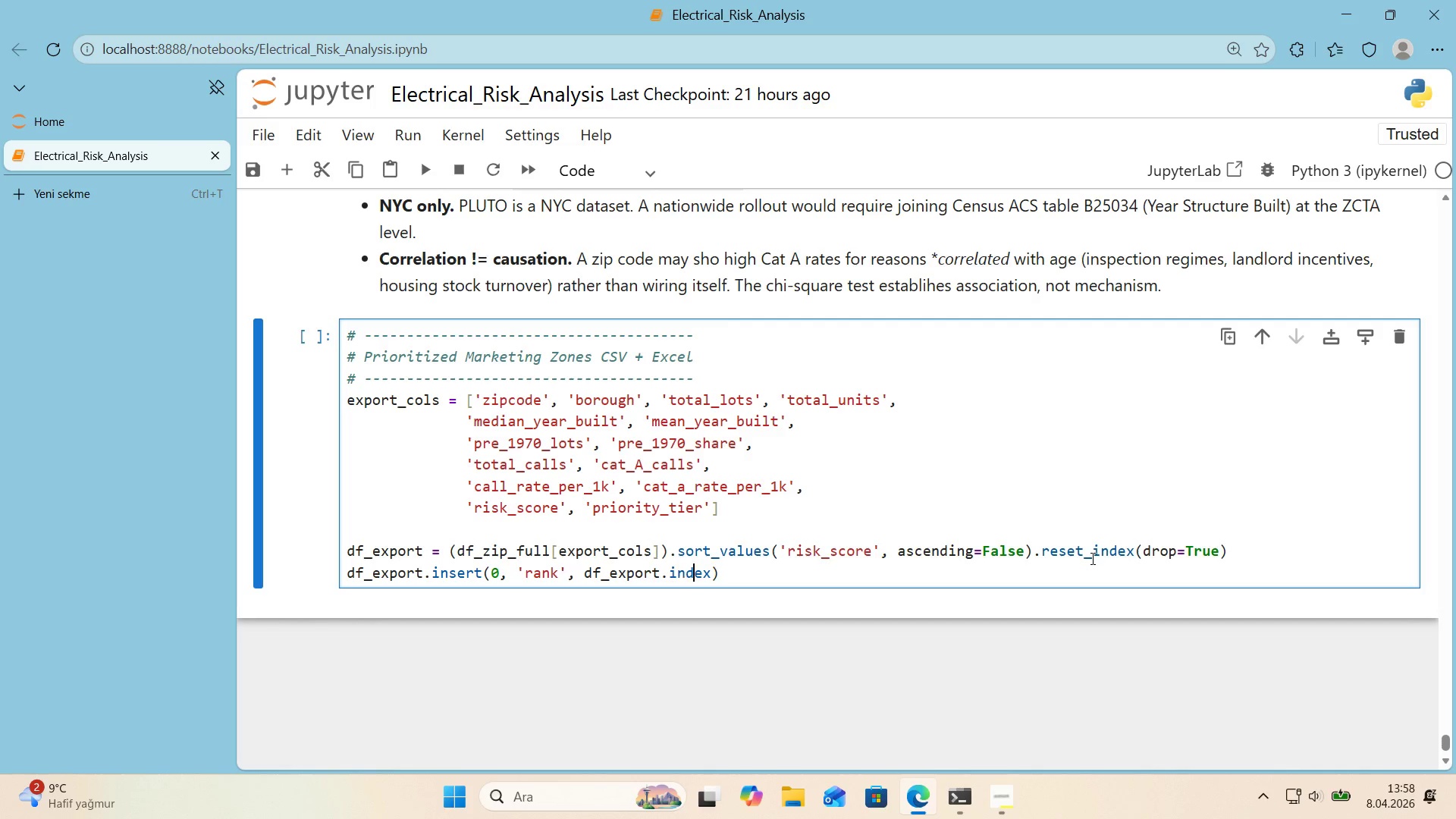 
key(ArrowRight)
 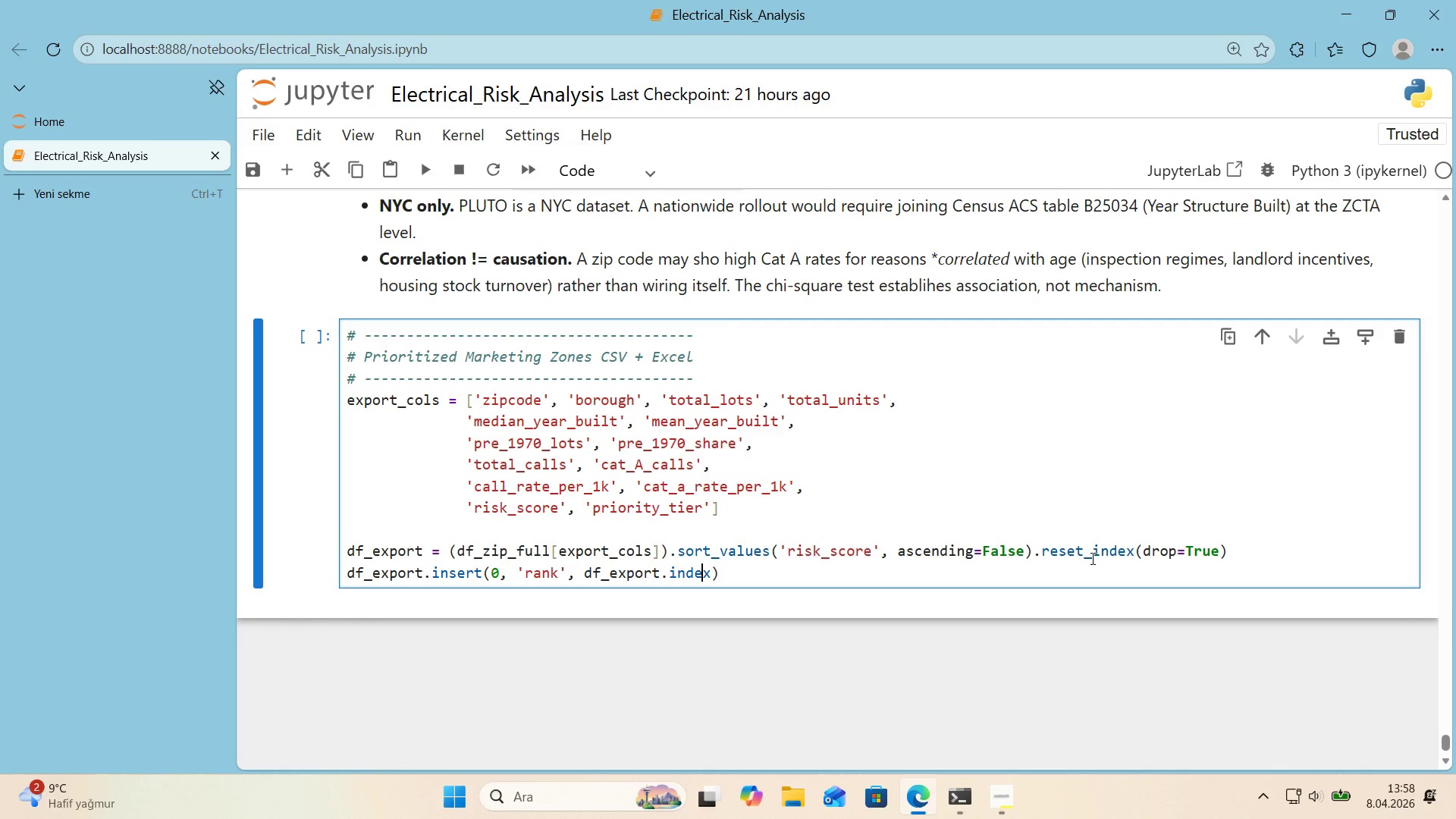 
key(ArrowRight)
 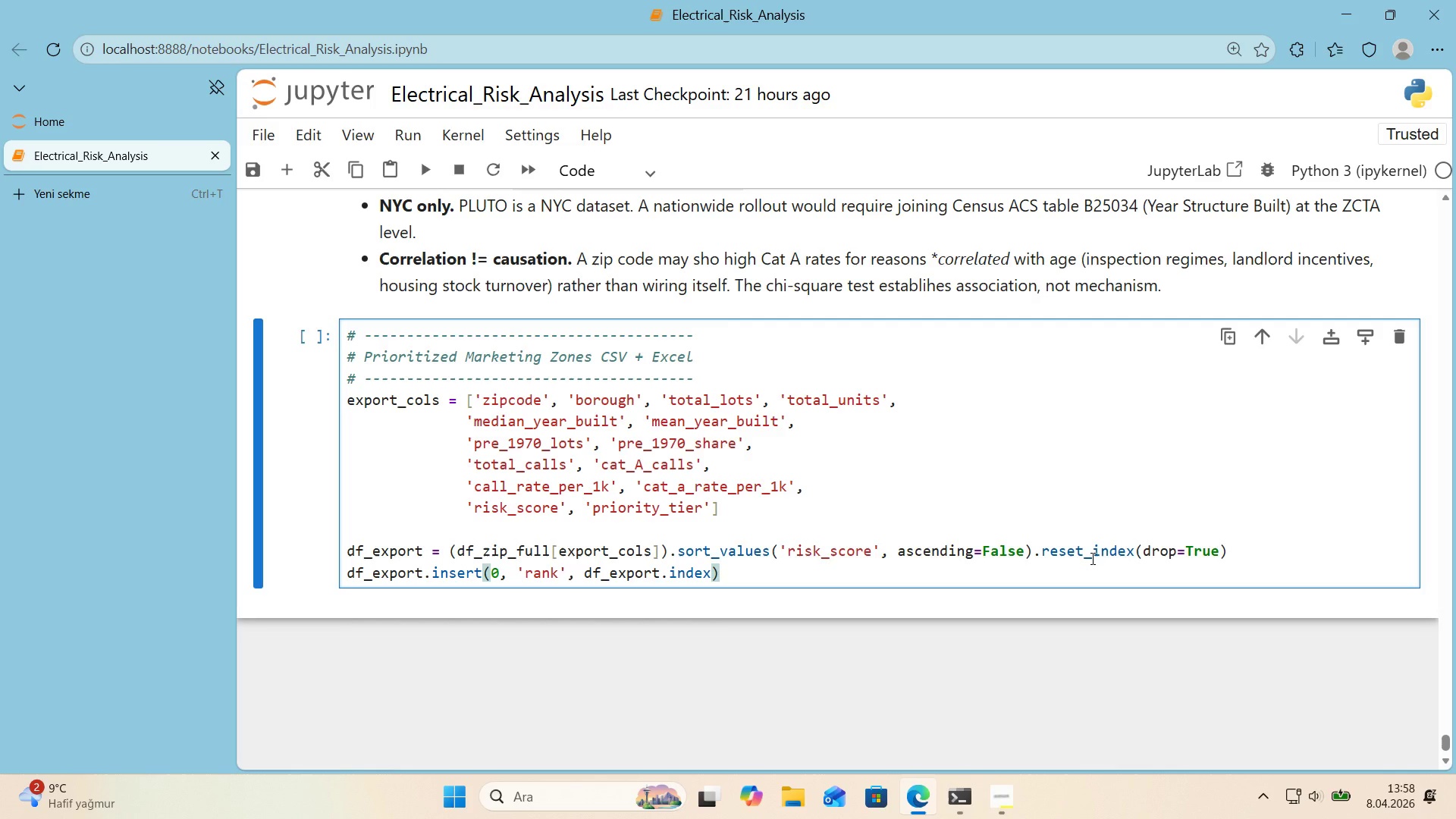 
key(Space)
 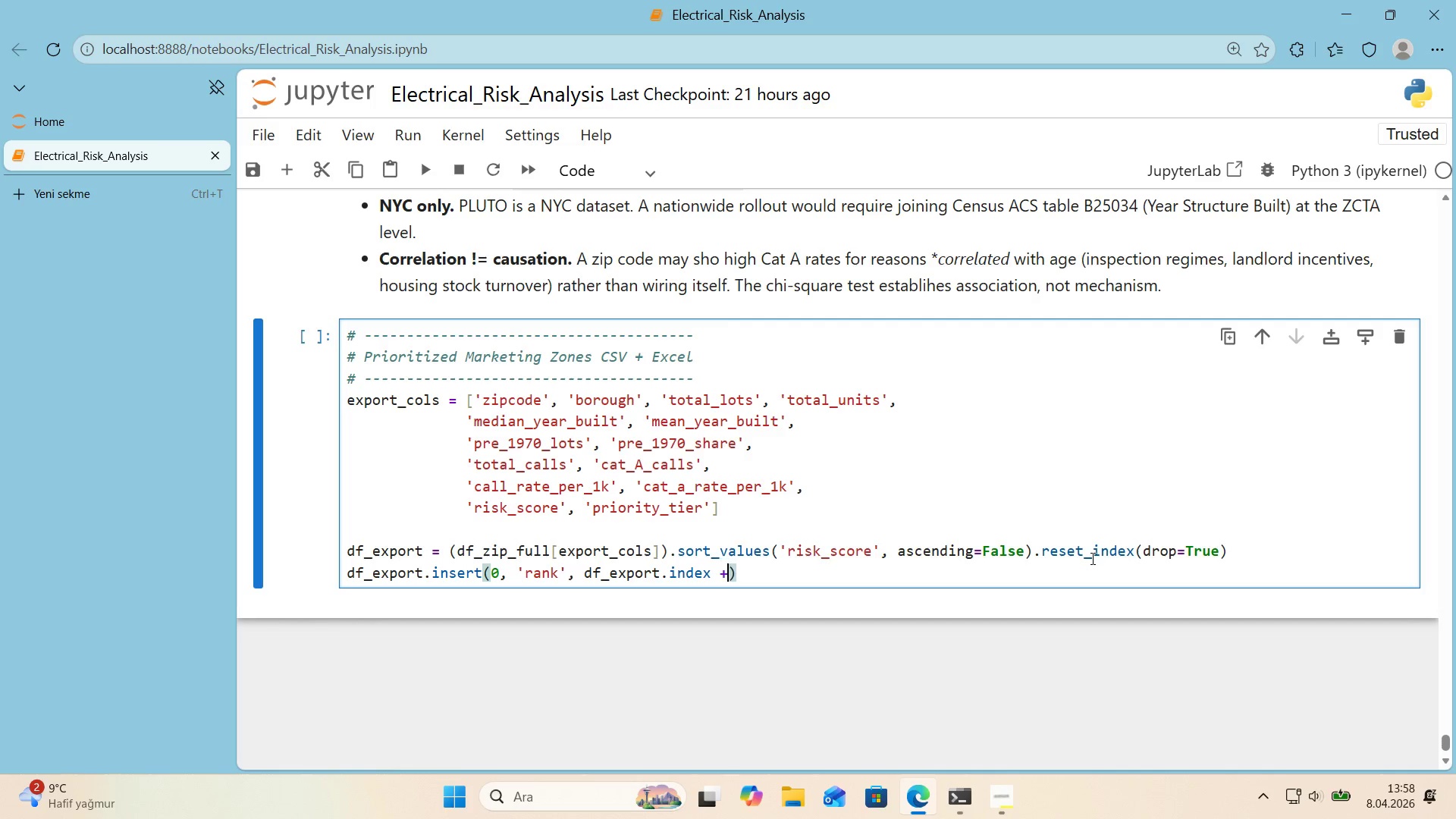 
key(NumpadAdd)
 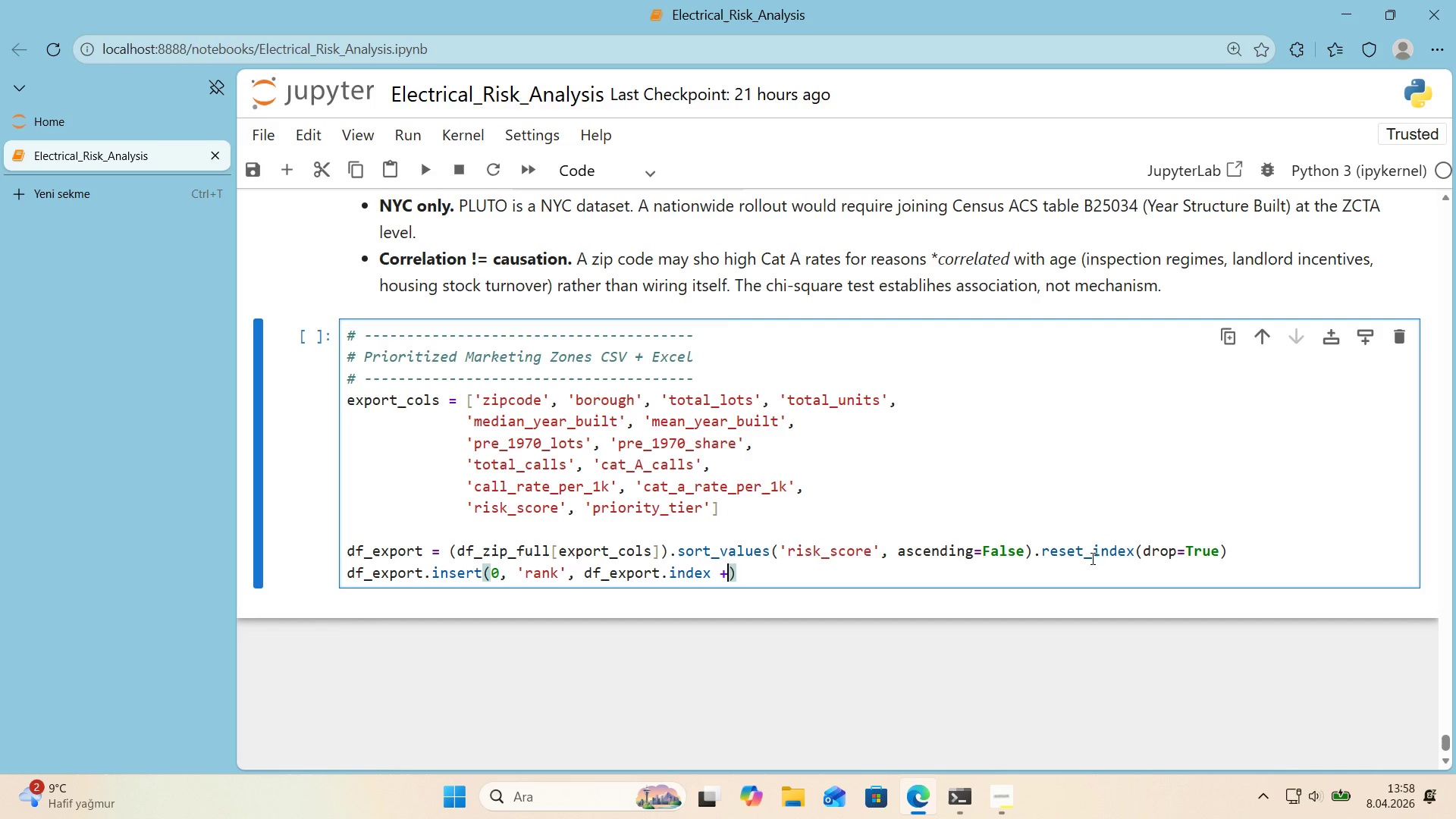 
key(Space)
 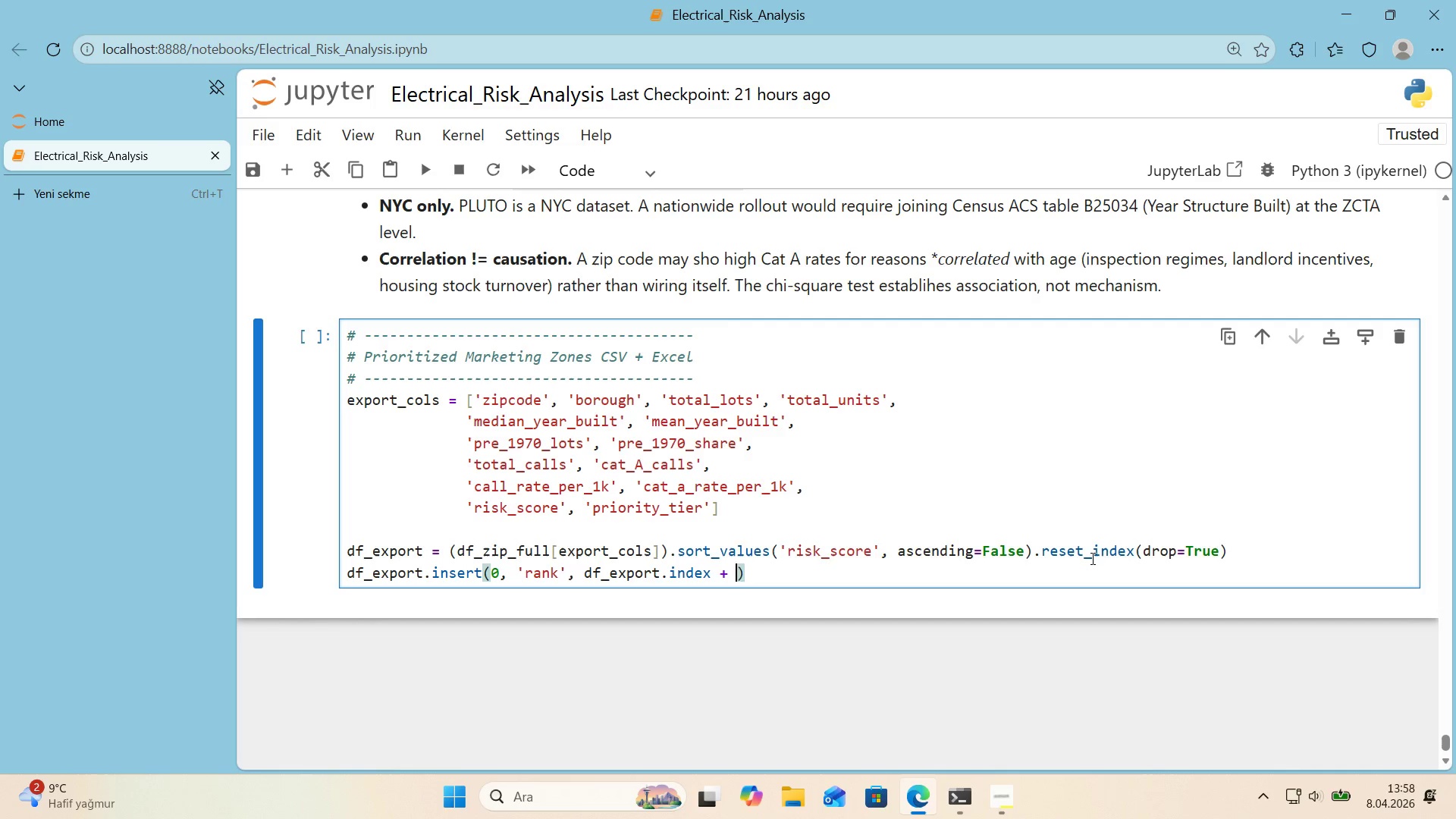 
key(Numpad1)
 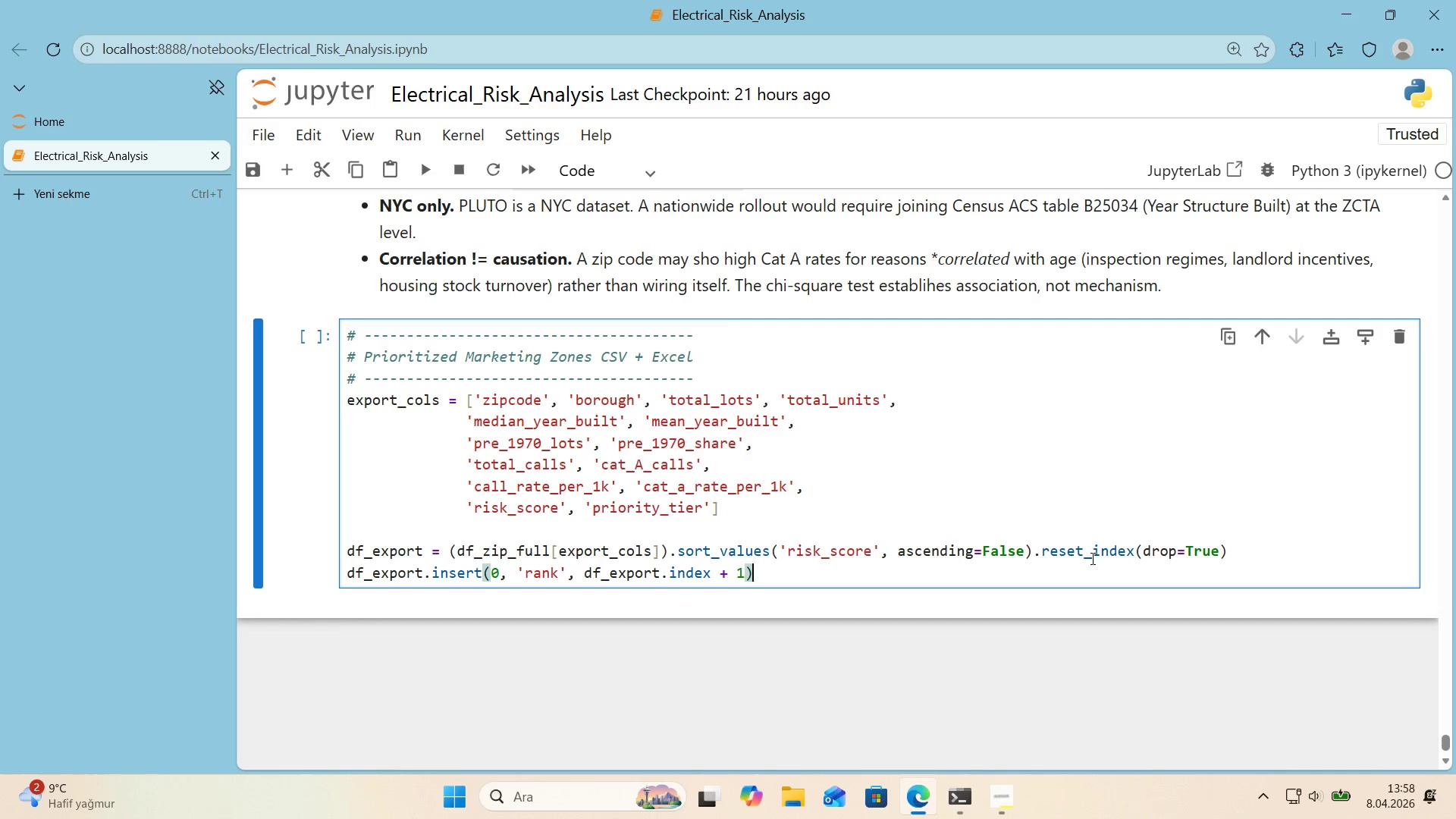 
key(ArrowRight)
 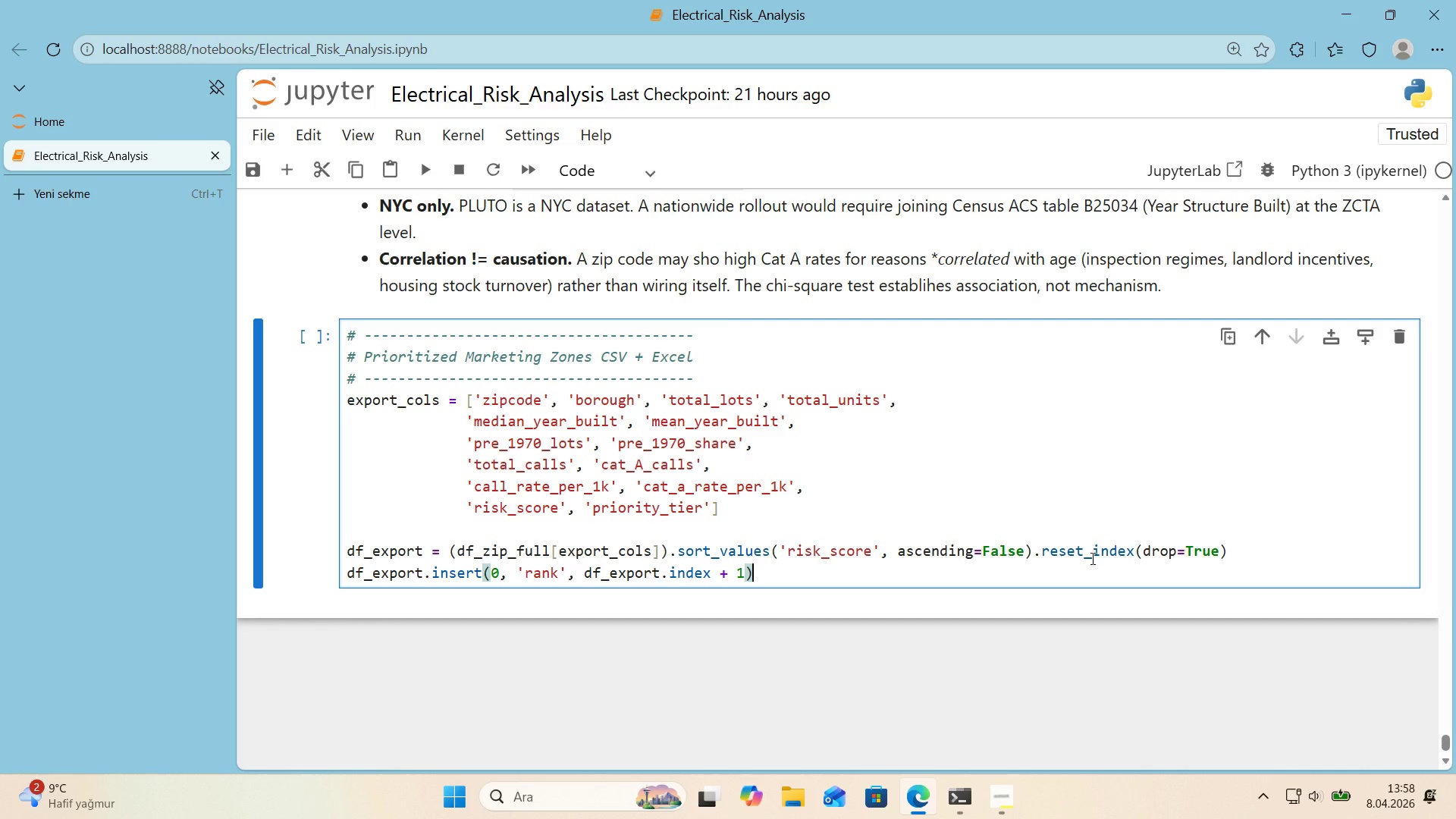 
key(Enter)
 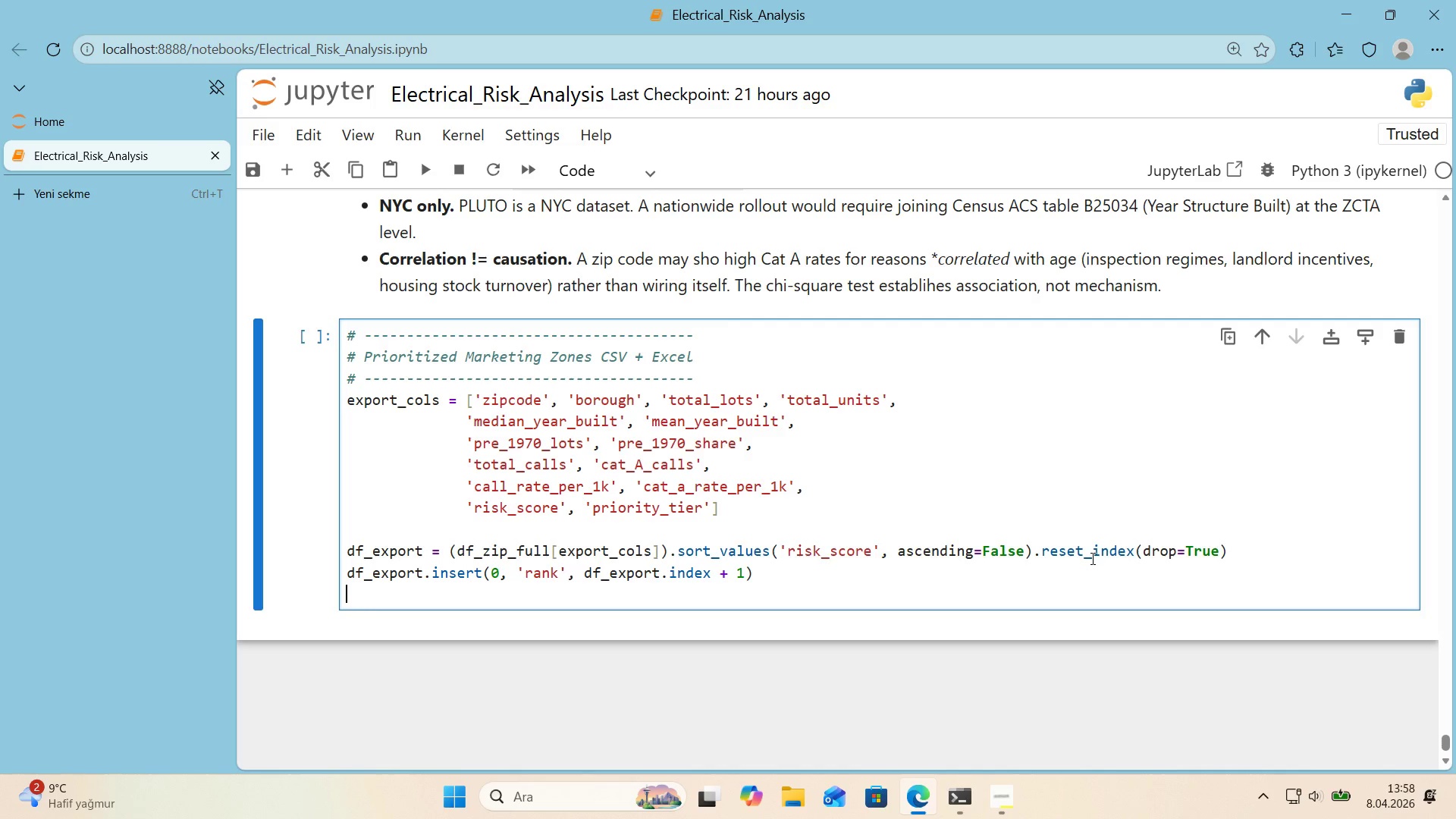 
key(Enter)
 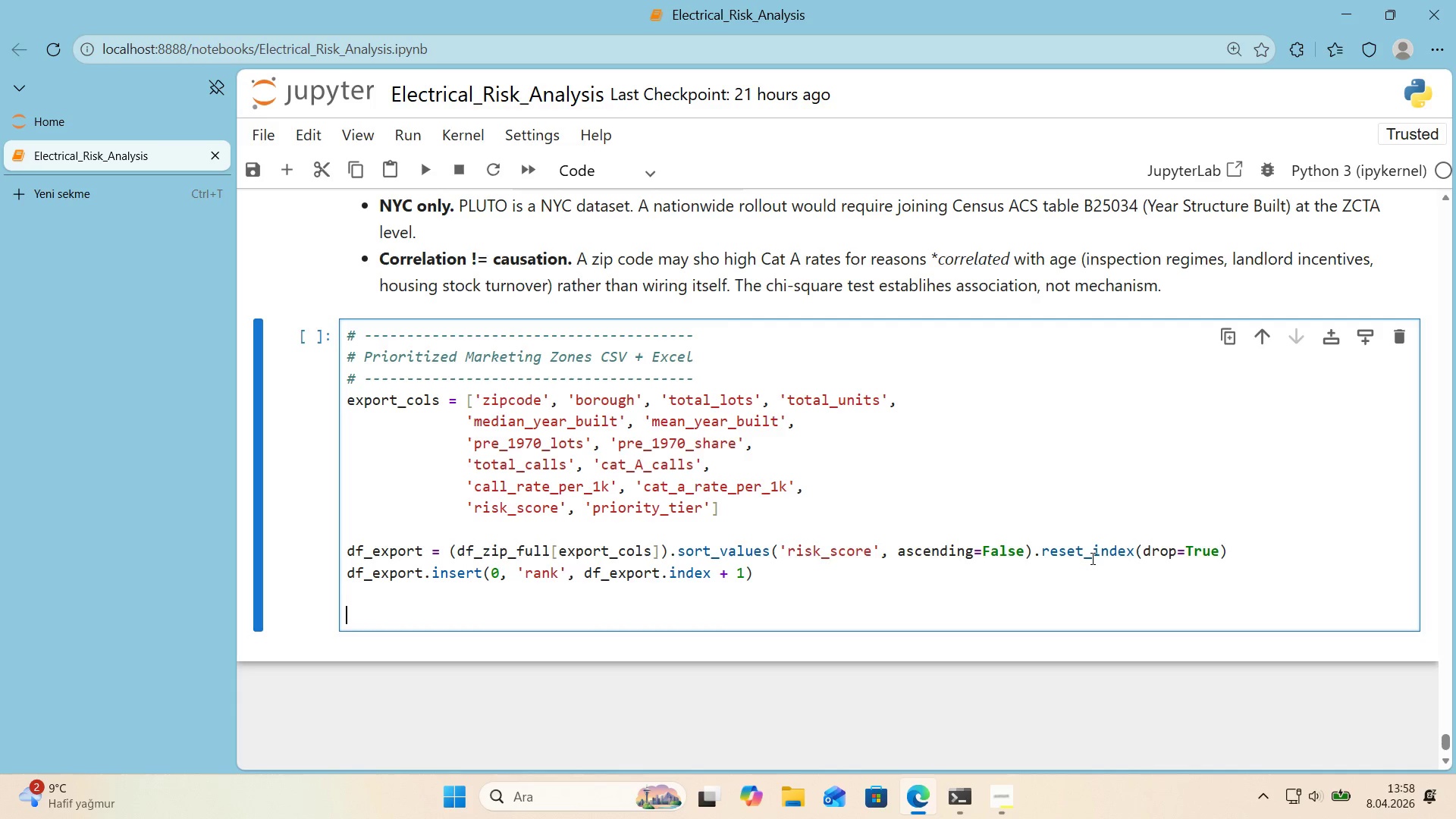 
key(Alt+Control+AltRight)
 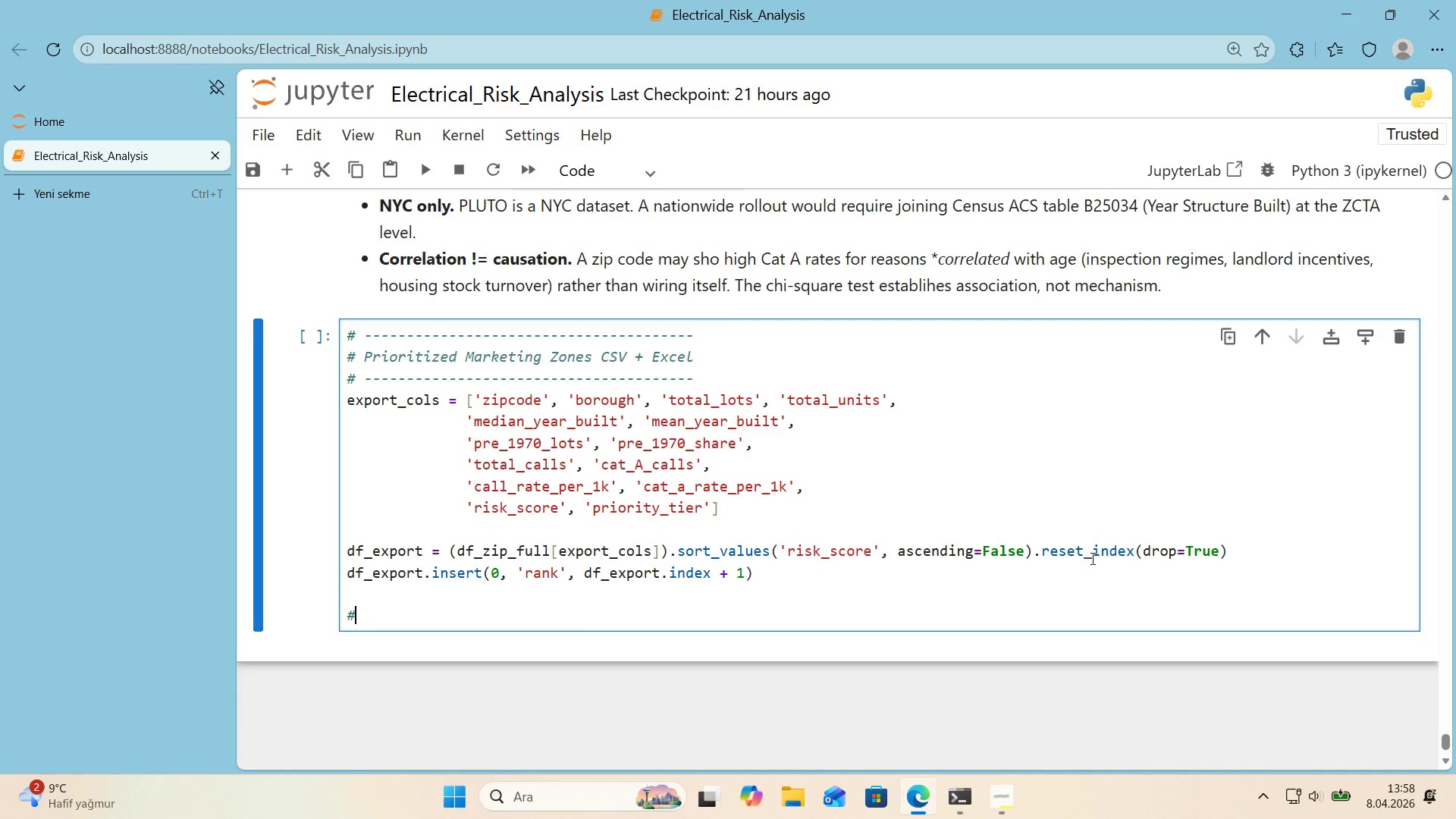 
key(Control+ControlLeft)
 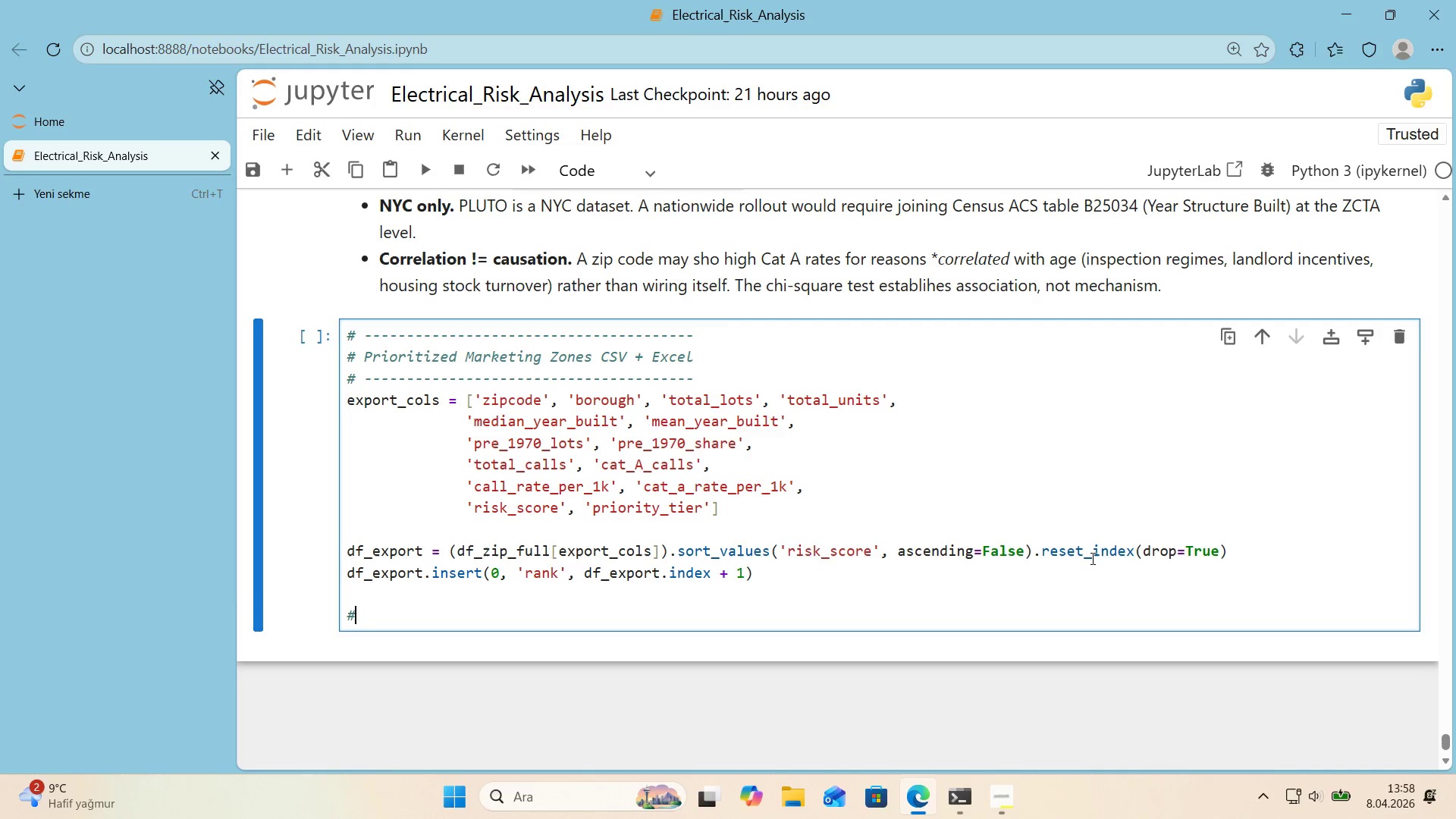 
key(Alt+Control+3)
 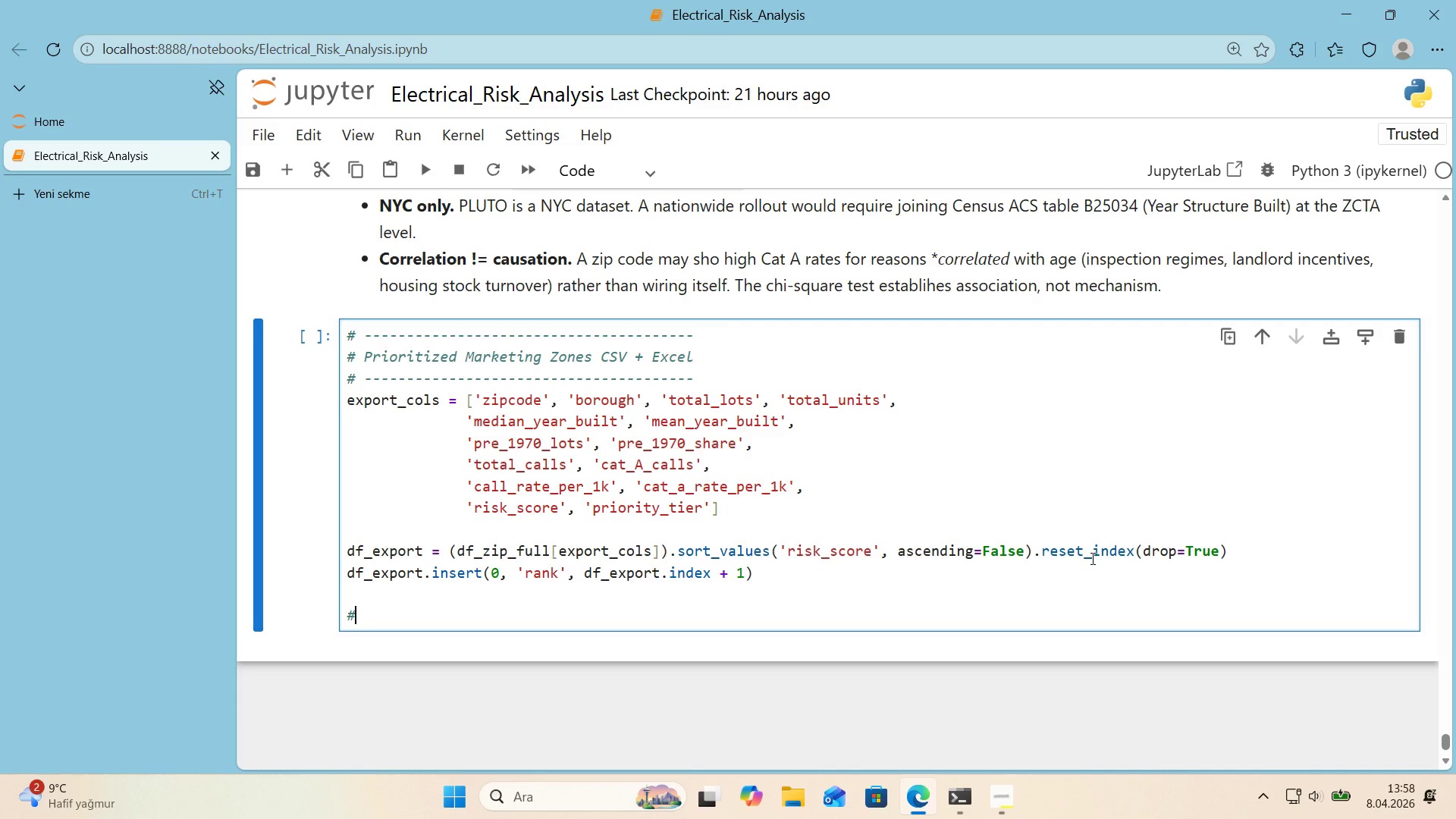 
type( CSV)
 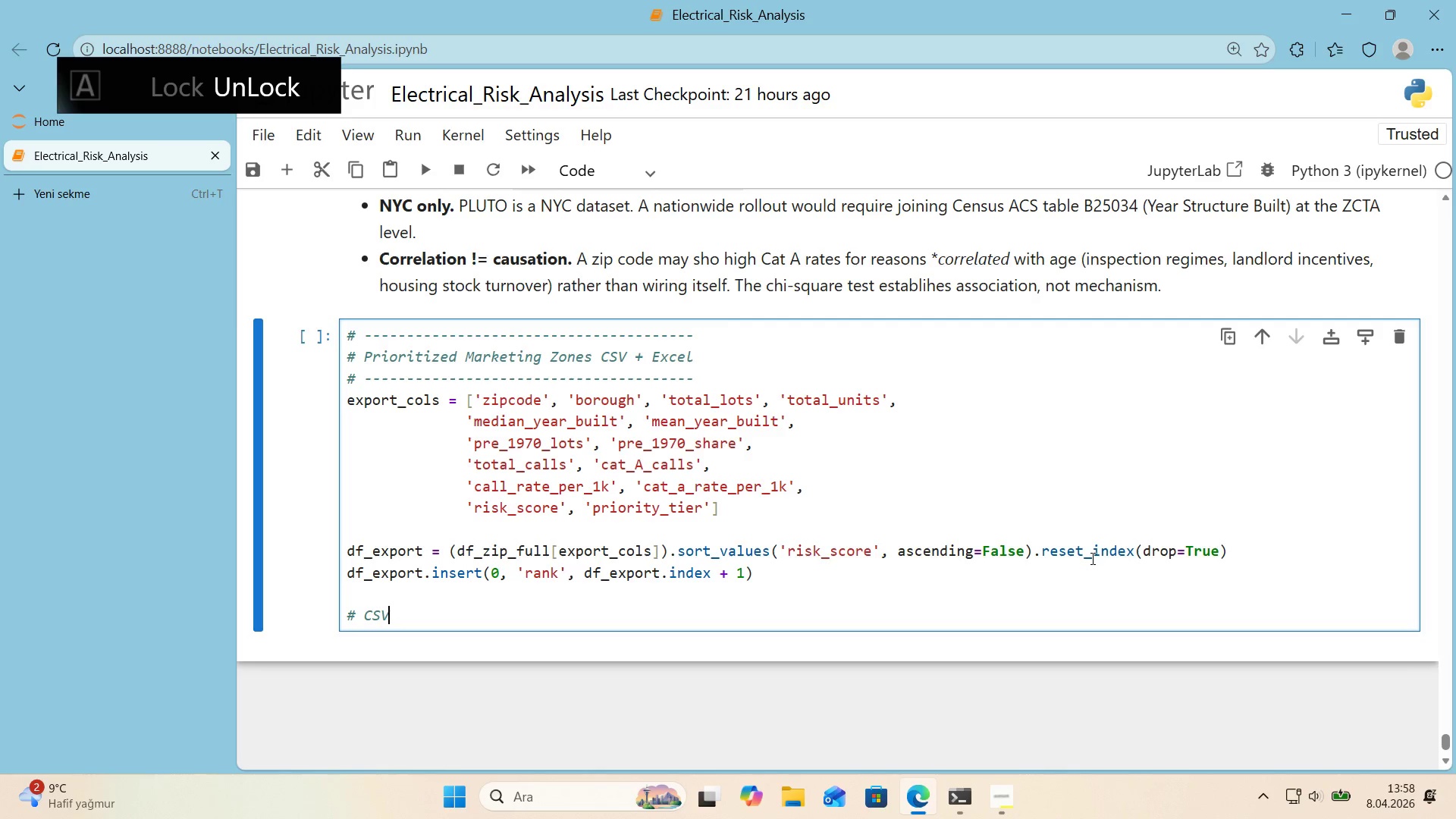 
key(Enter)
 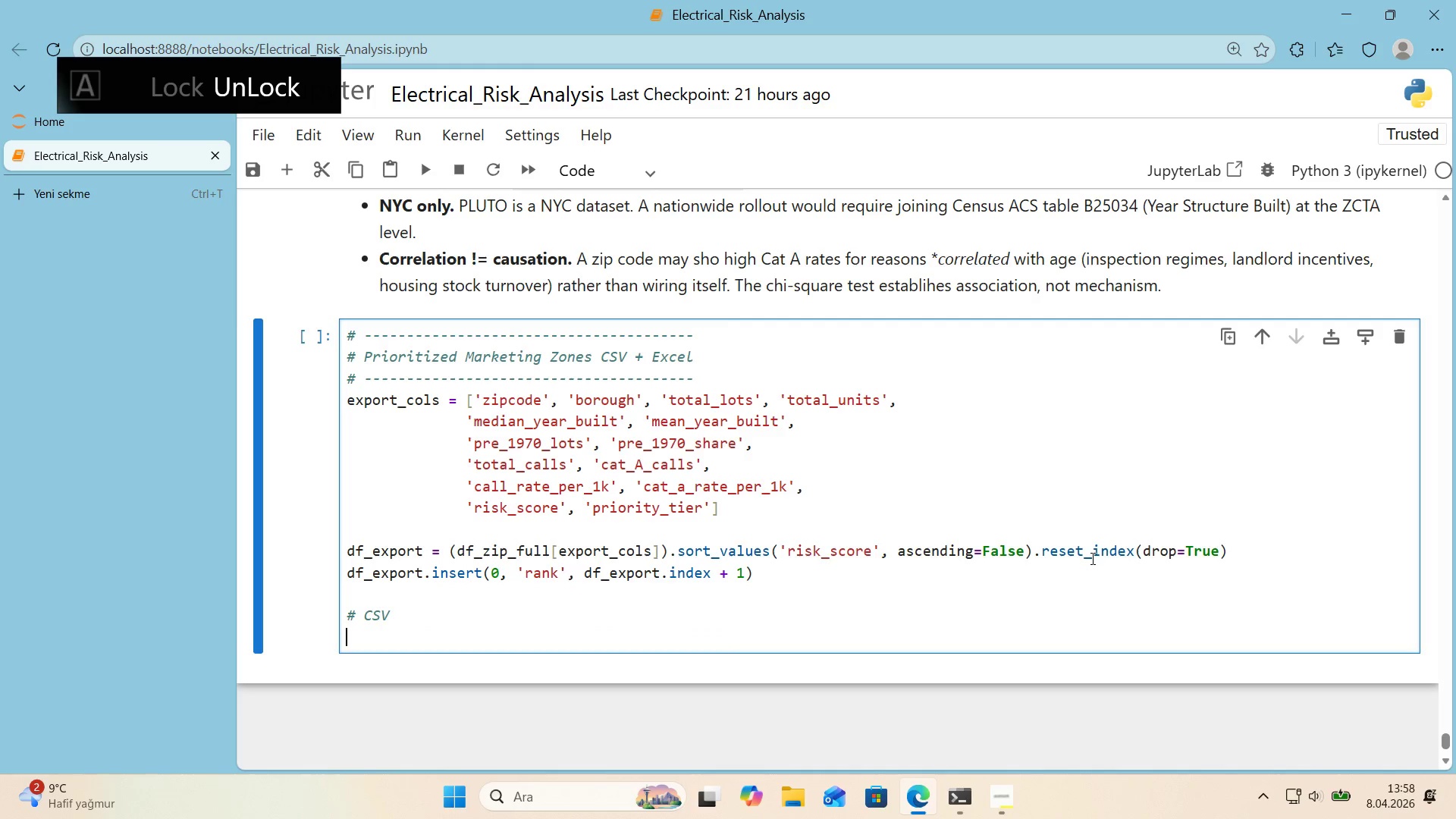 
type(df_export.to)
 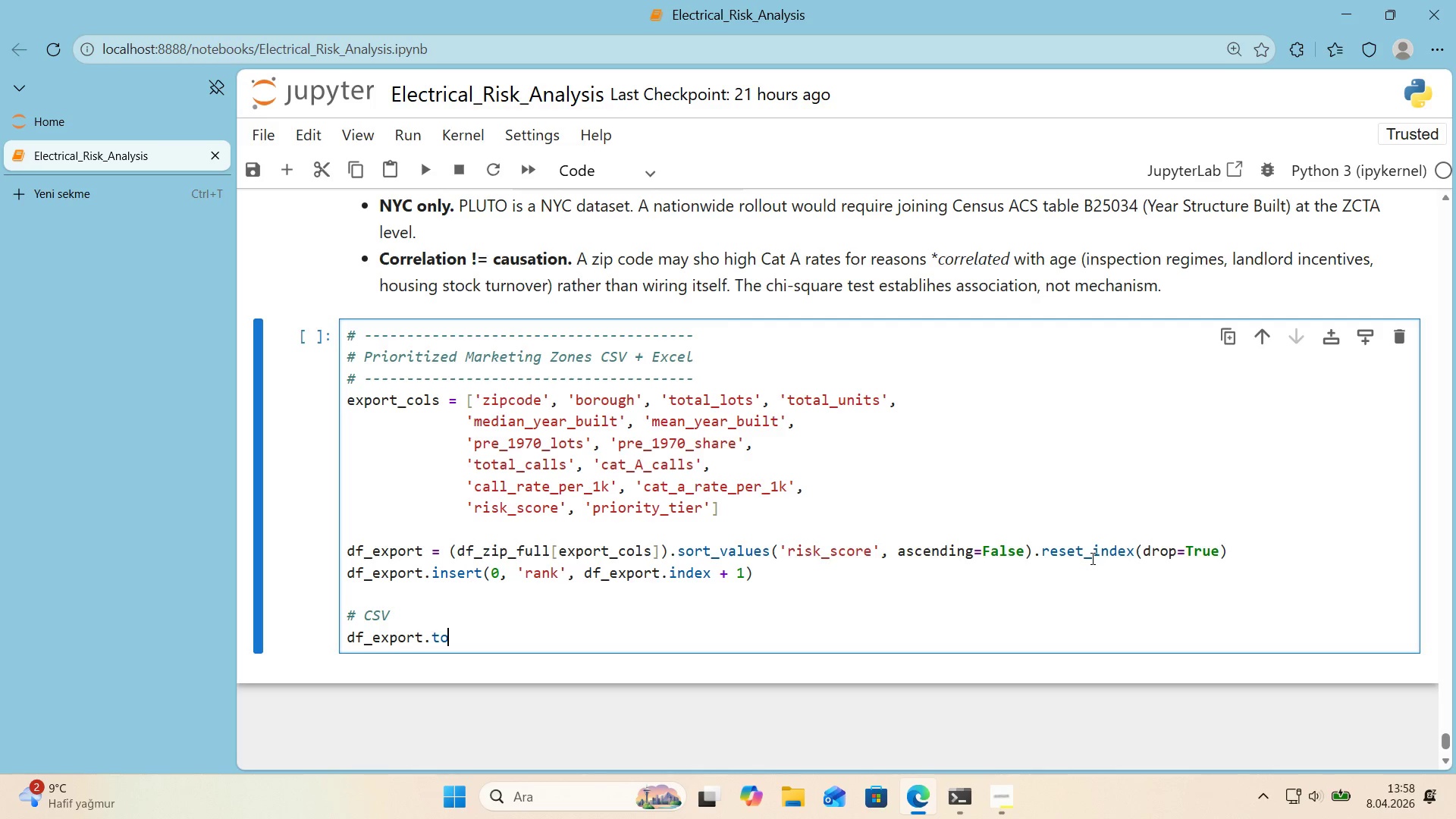 
wait(28.62)
 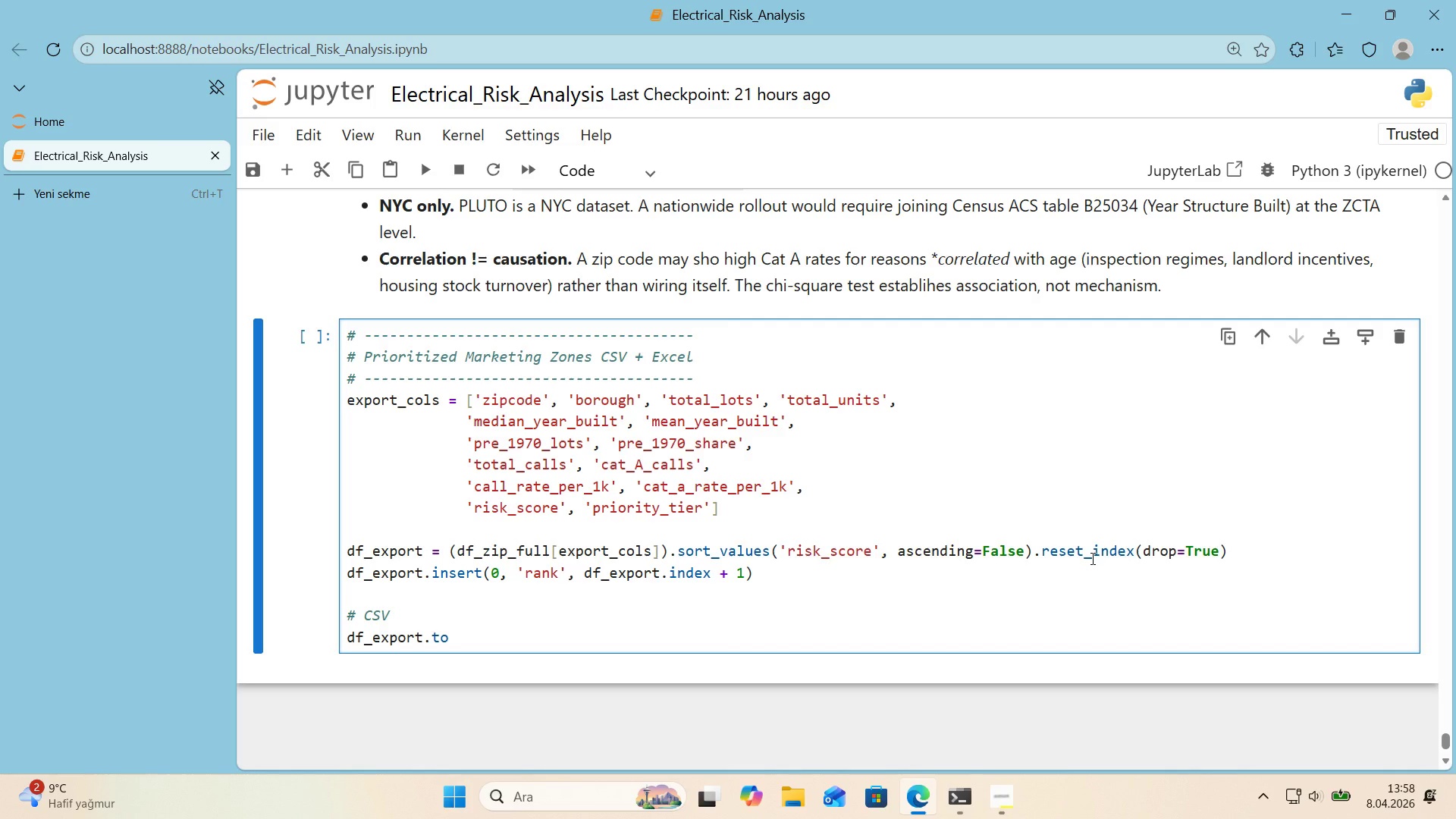 
type(_Csv)
key(Backspace)
key(Backspace)
key(Backspace)
key(Backspace)
type(cs)
key(Backspace)
key(Backspace)
type(.csv*()
 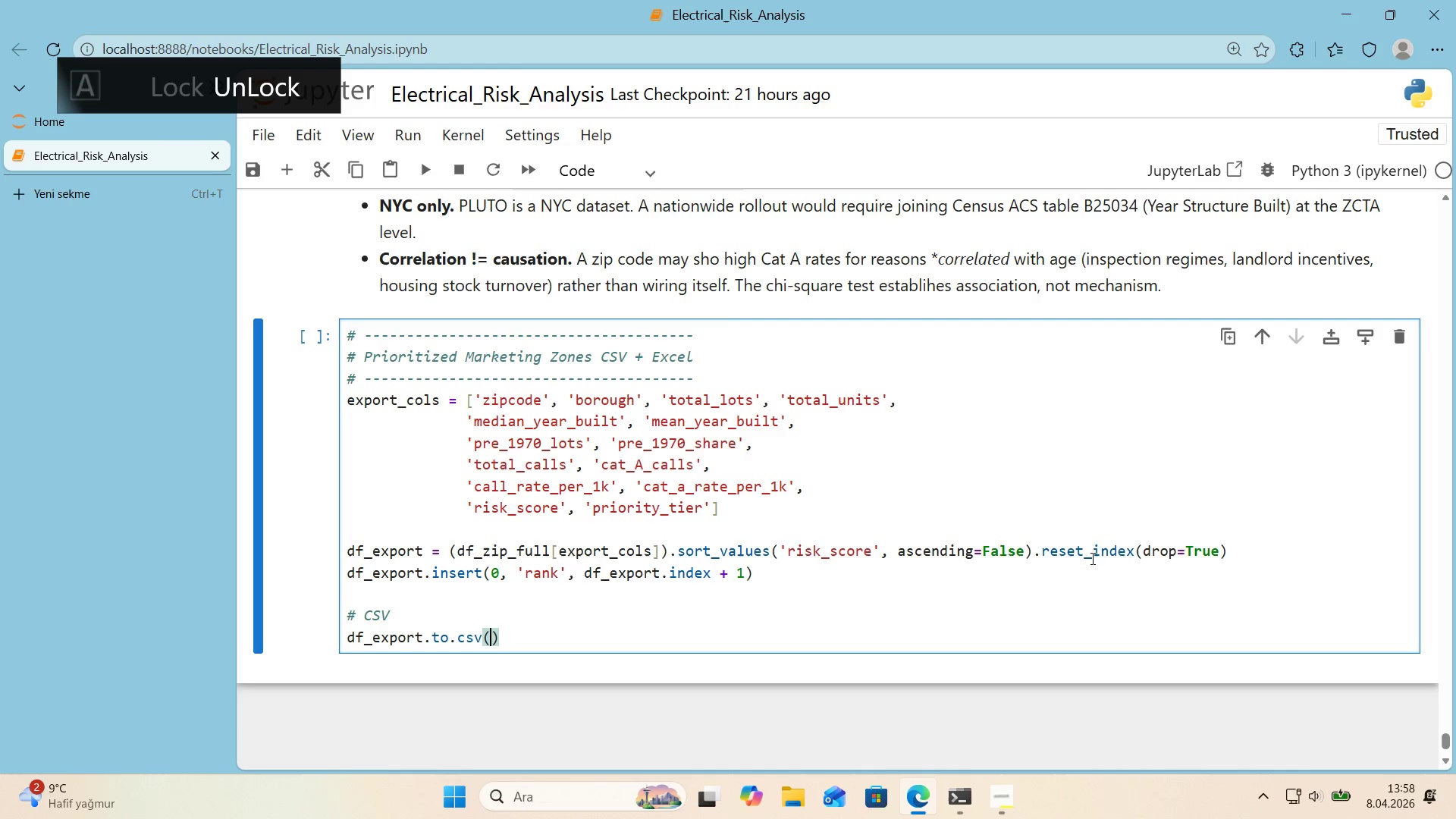 
 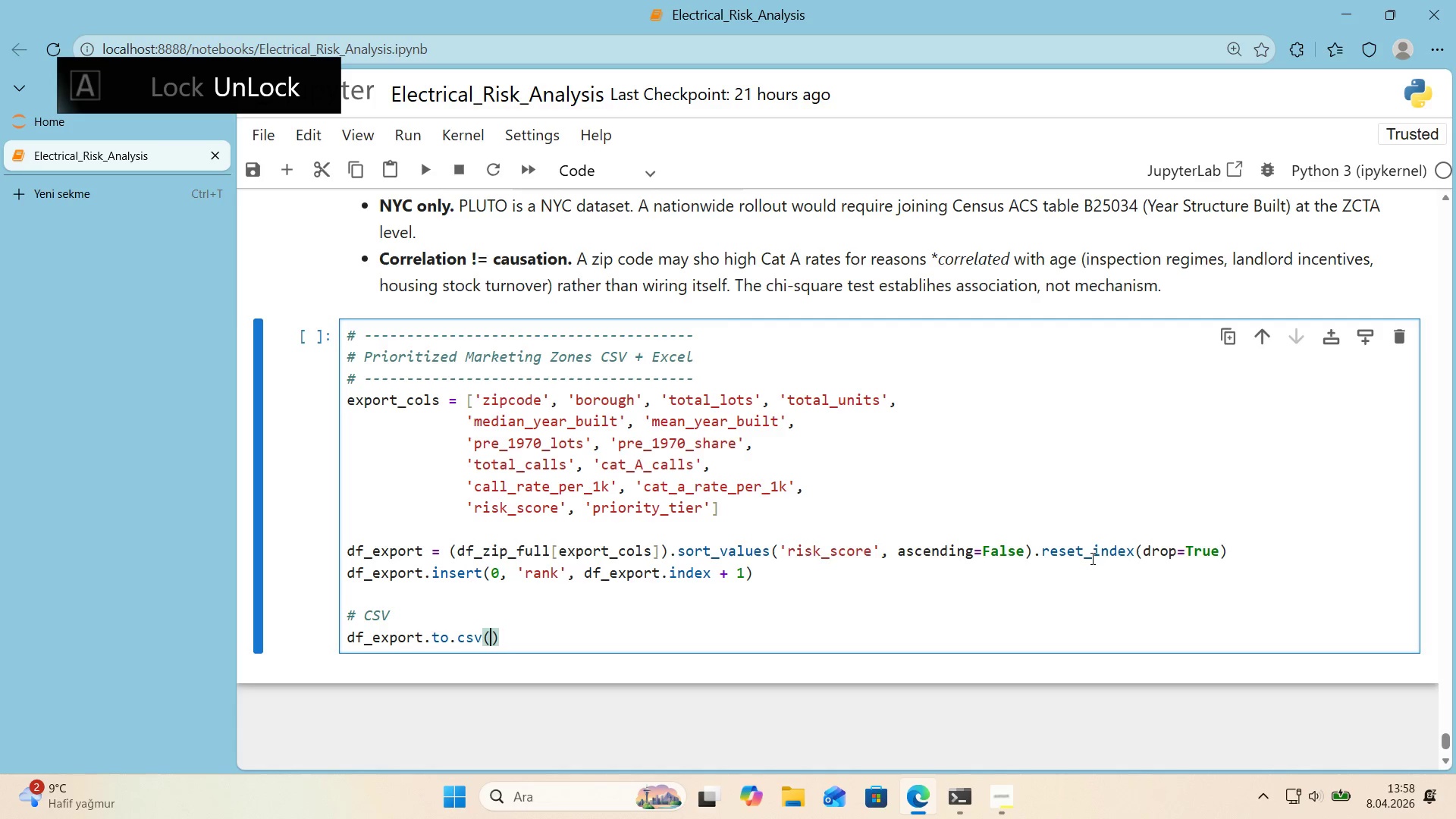 
key(ArrowLeft)
 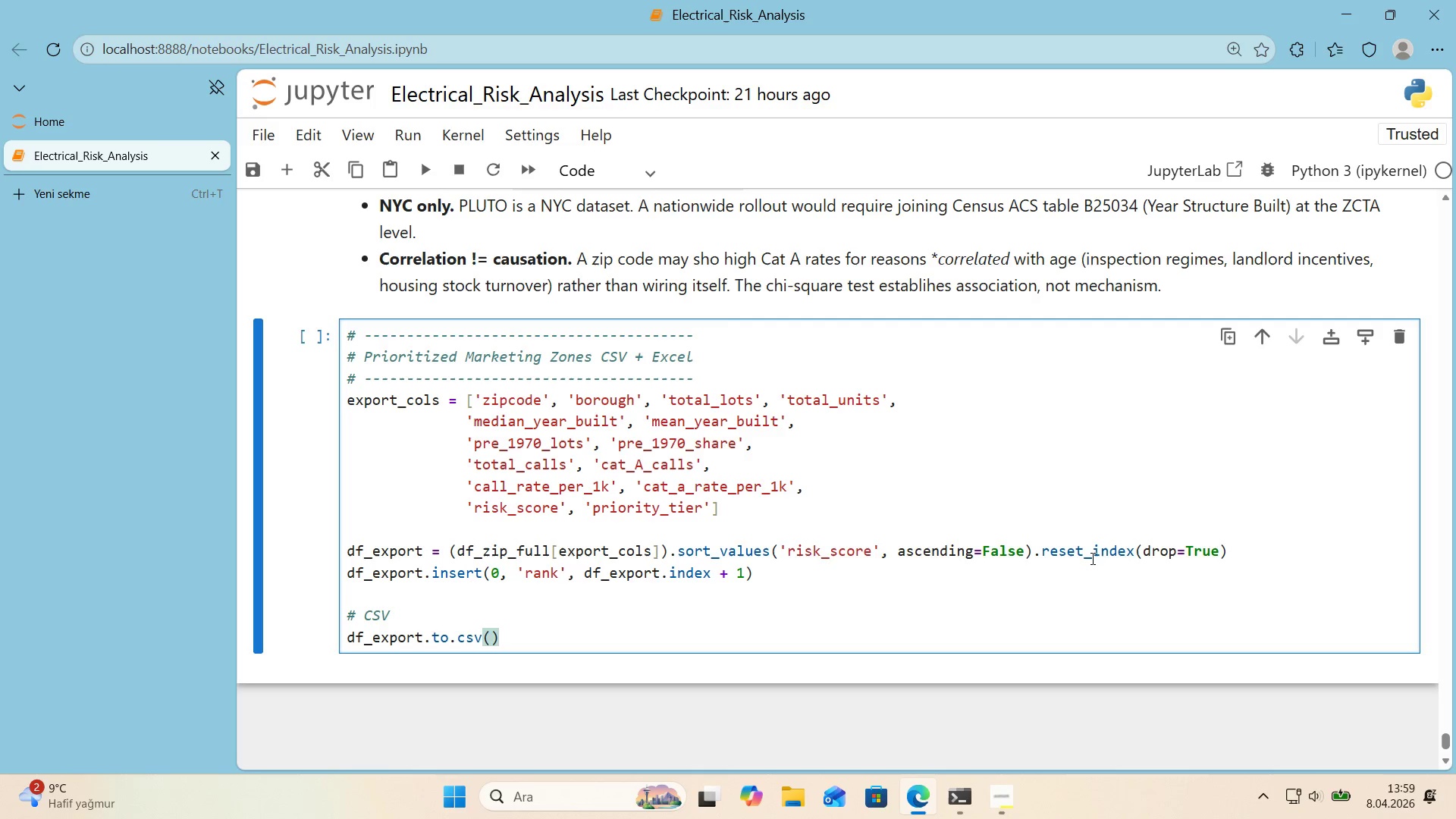 
wait(6.22)
 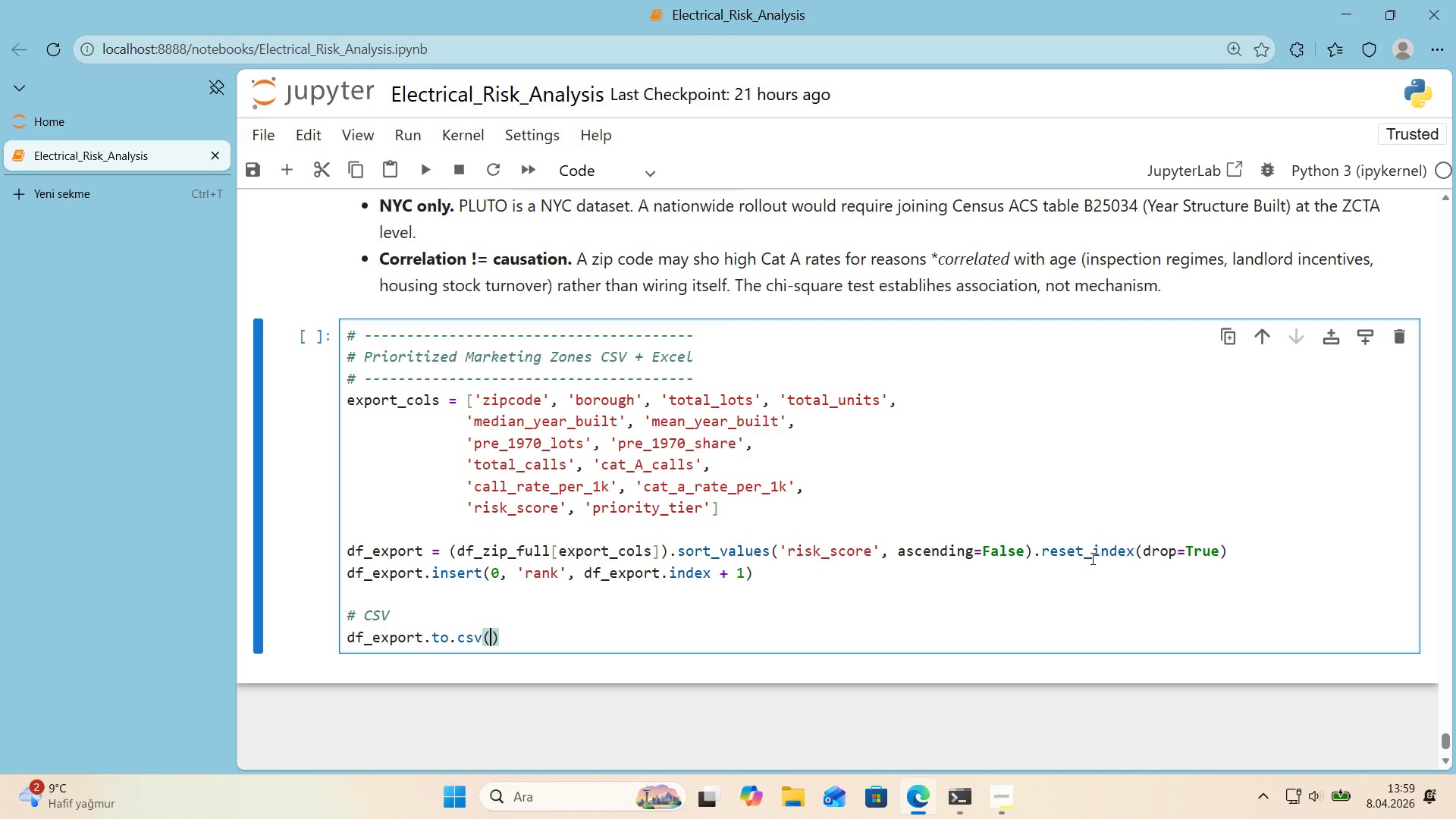 
key(ArrowLeft)
 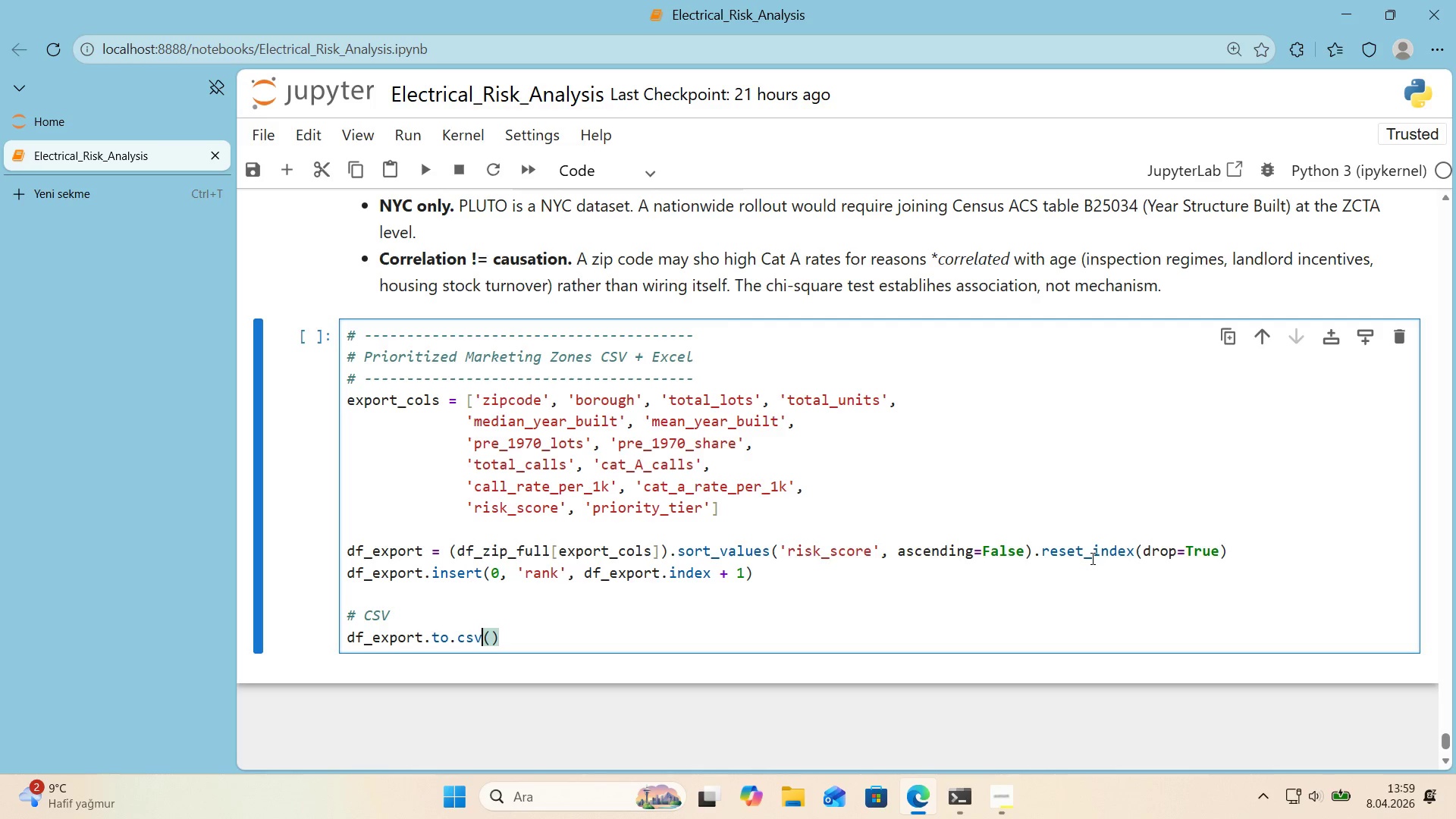 
key(ArrowLeft)
 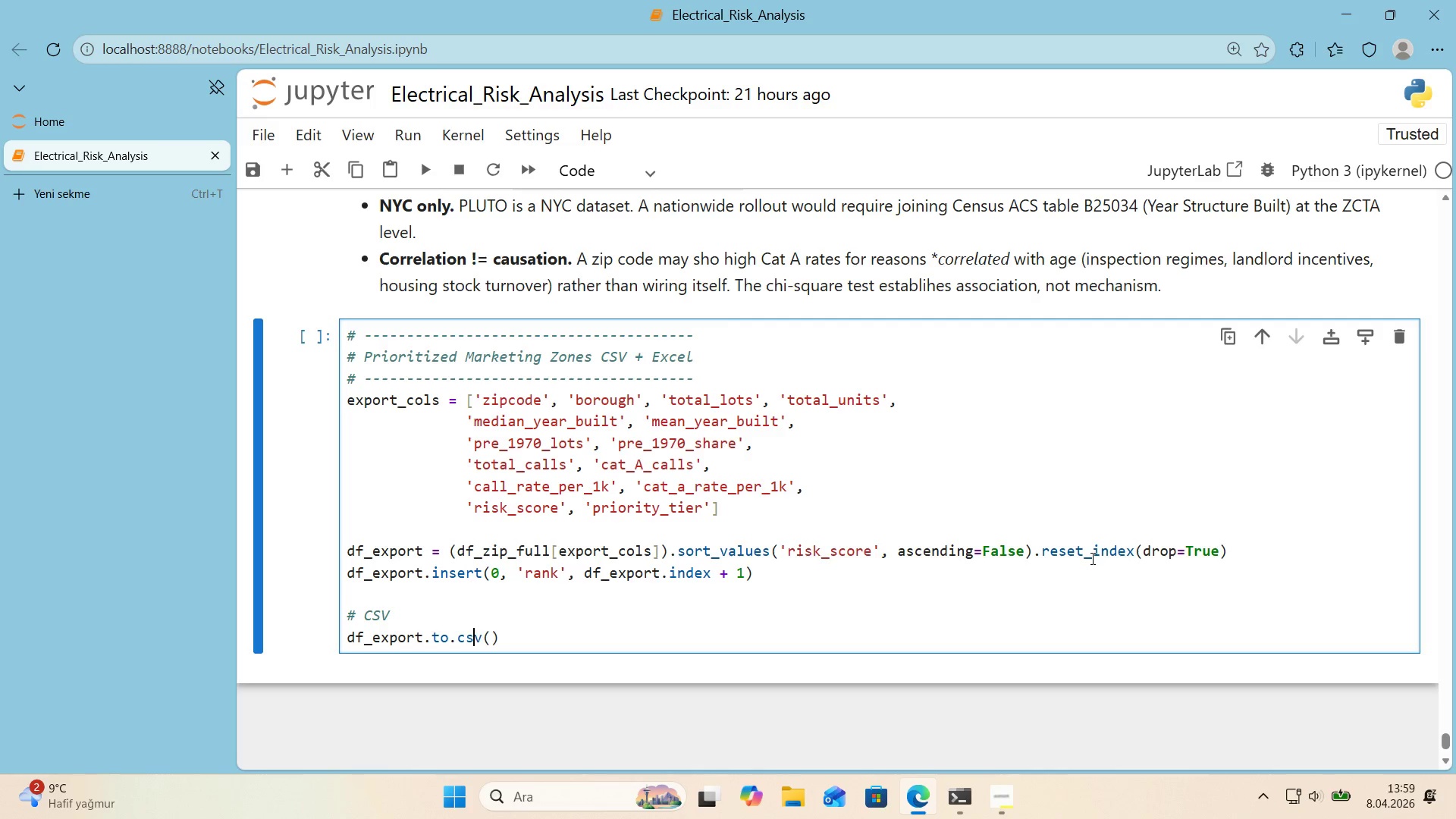 
key(ArrowLeft)
 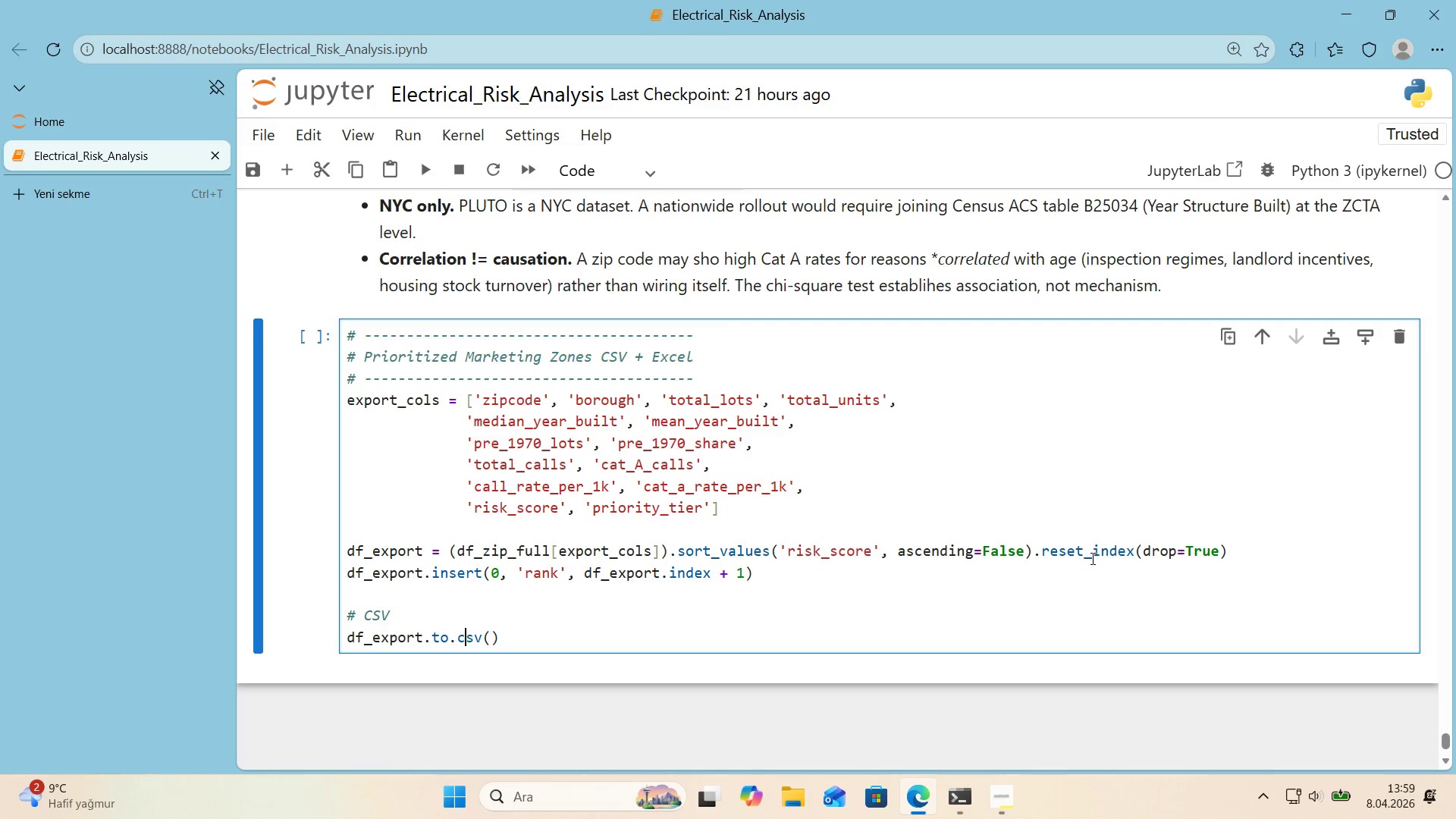 
key(ArrowLeft)
 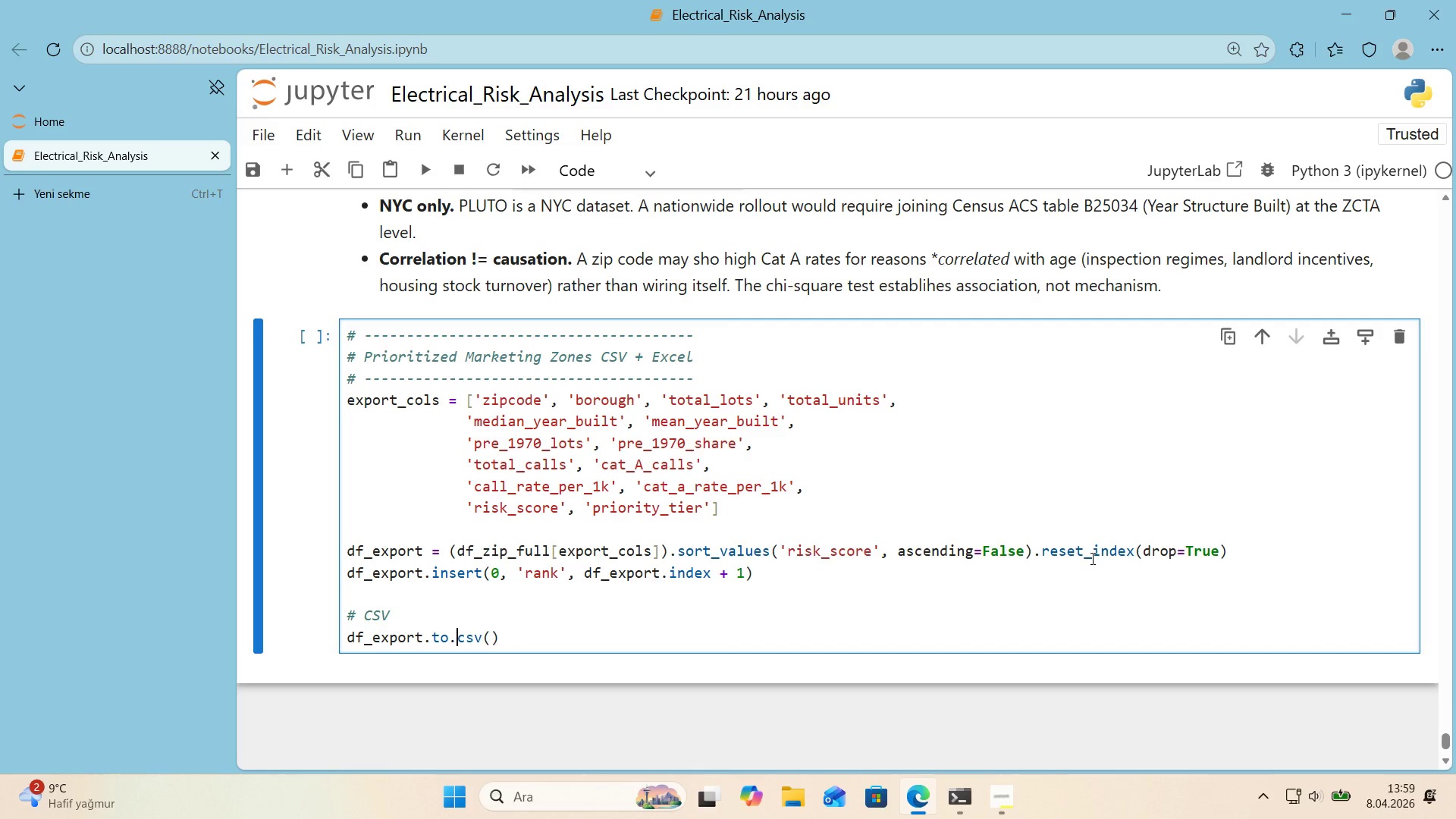 
key(Backspace)
 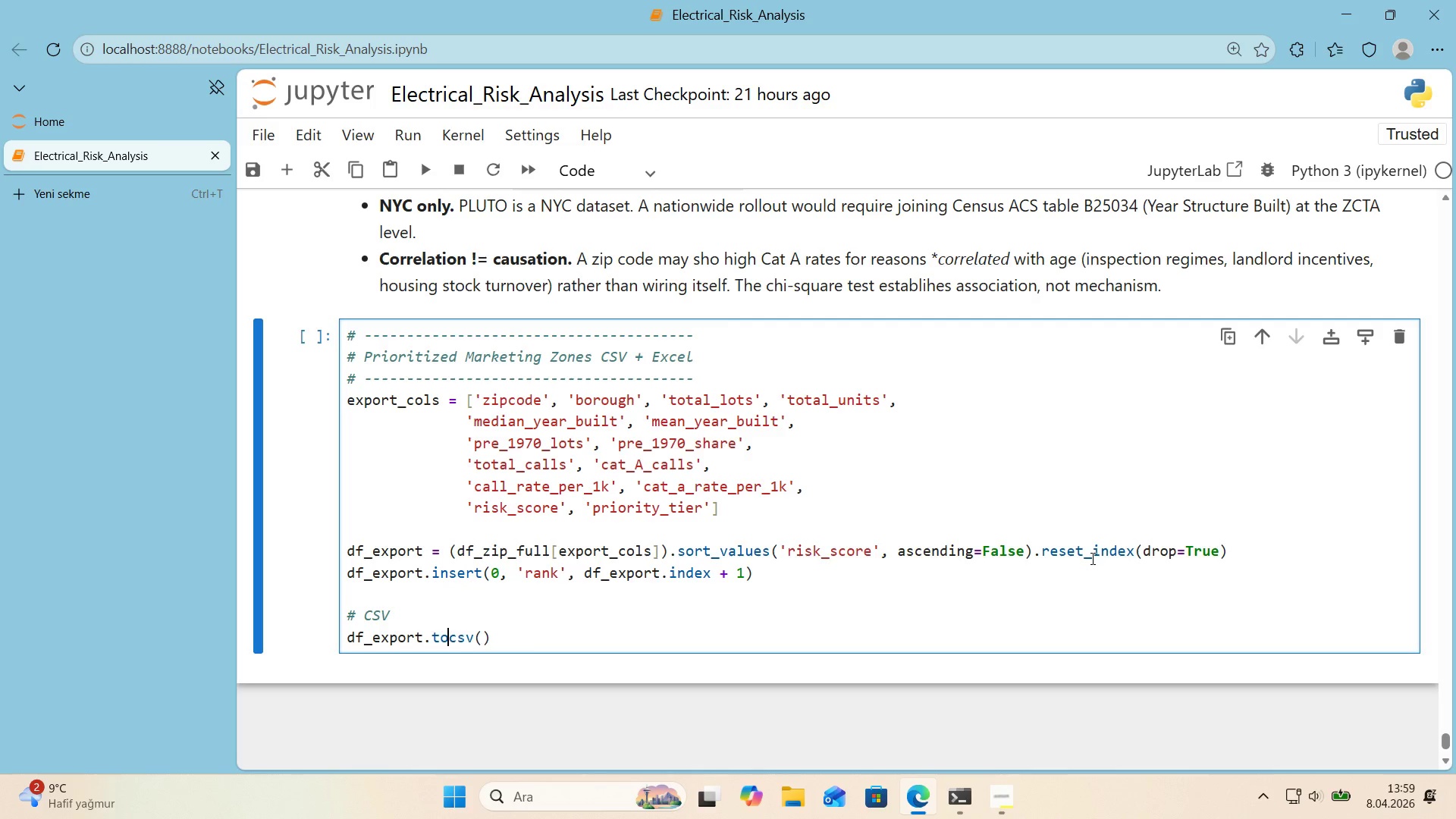 
key(Shift+ShiftRight)
 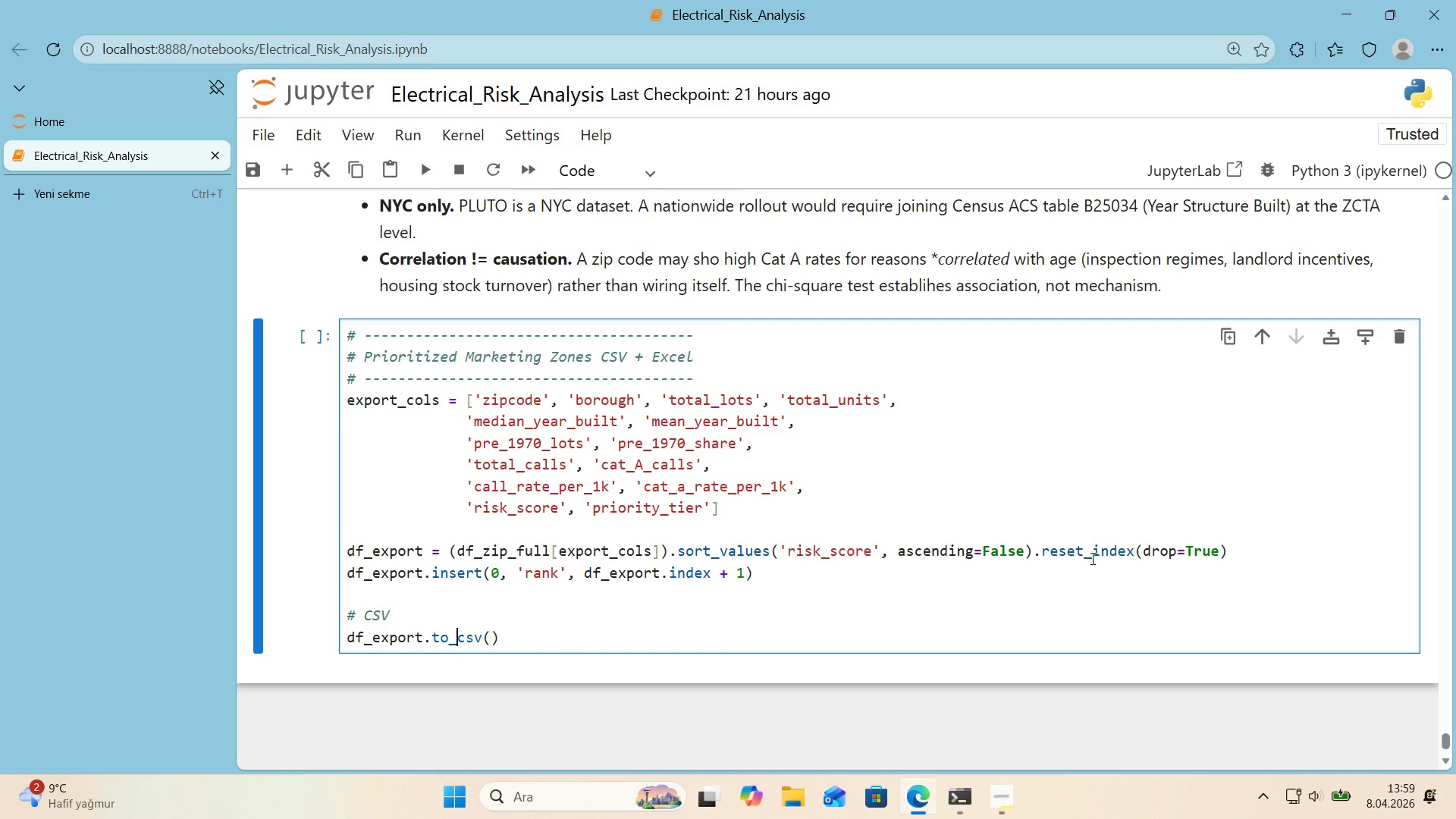 
key(Shift+Minus)
 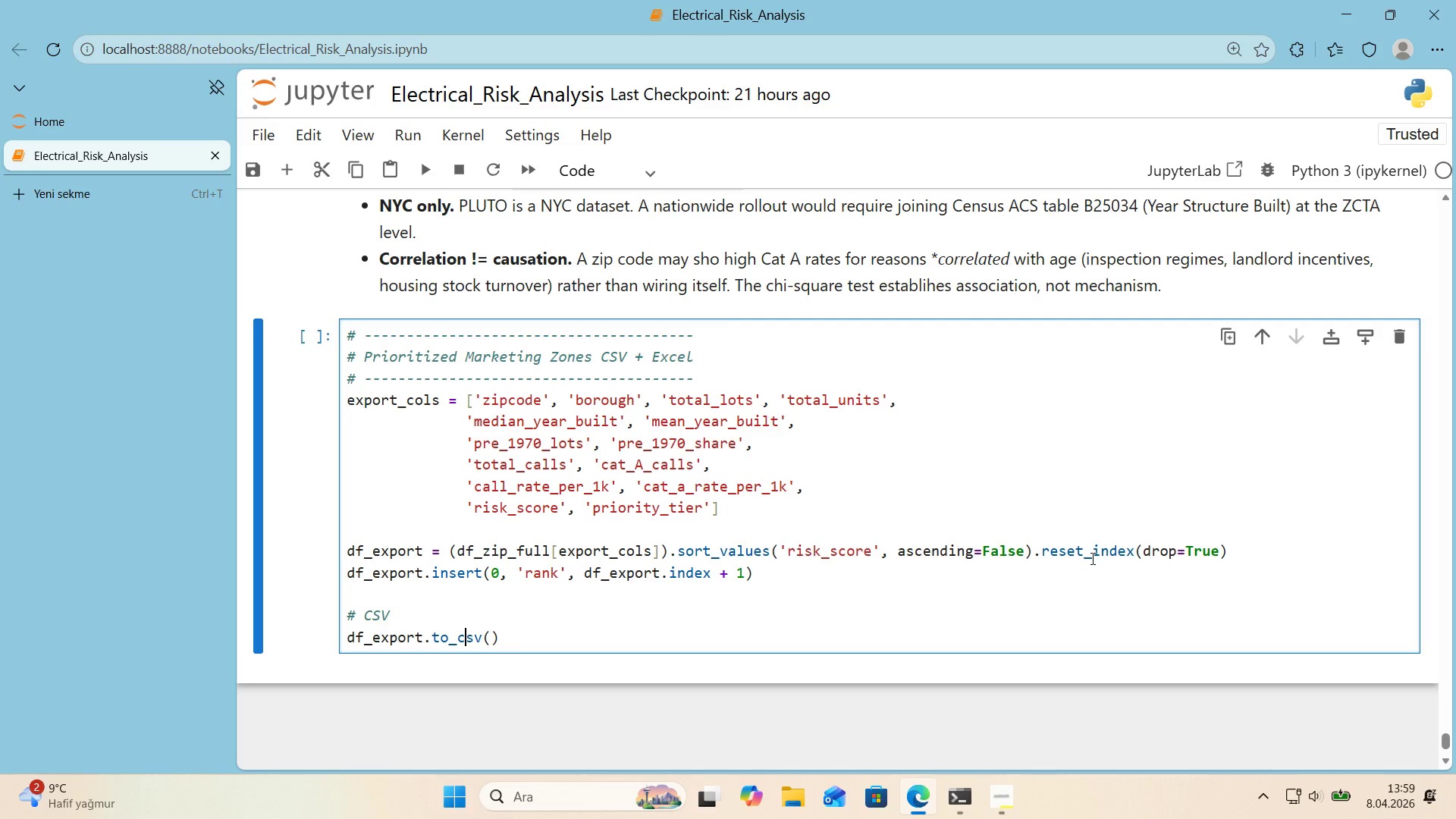 
key(ArrowRight)
 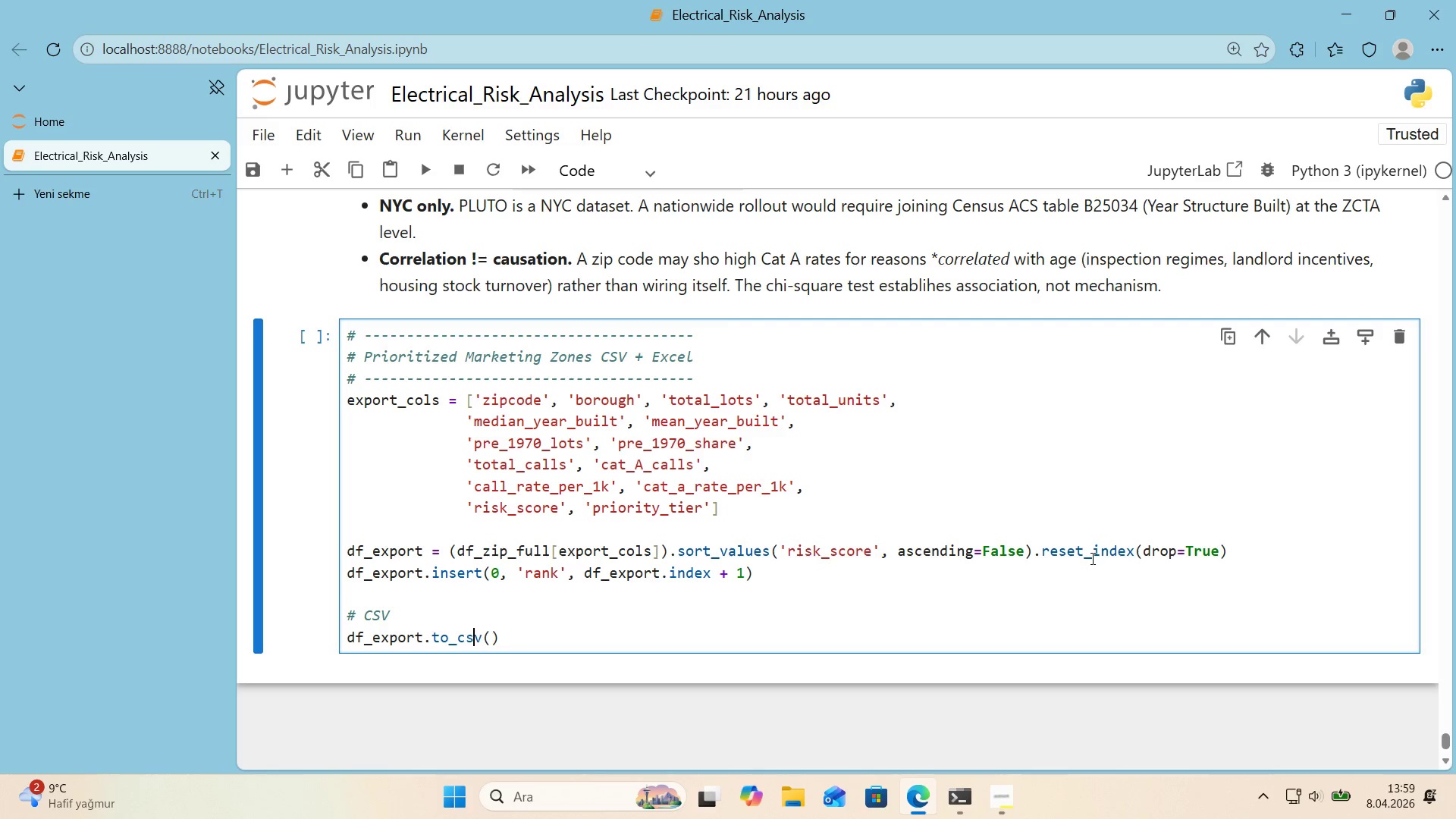 
key(ArrowRight)
 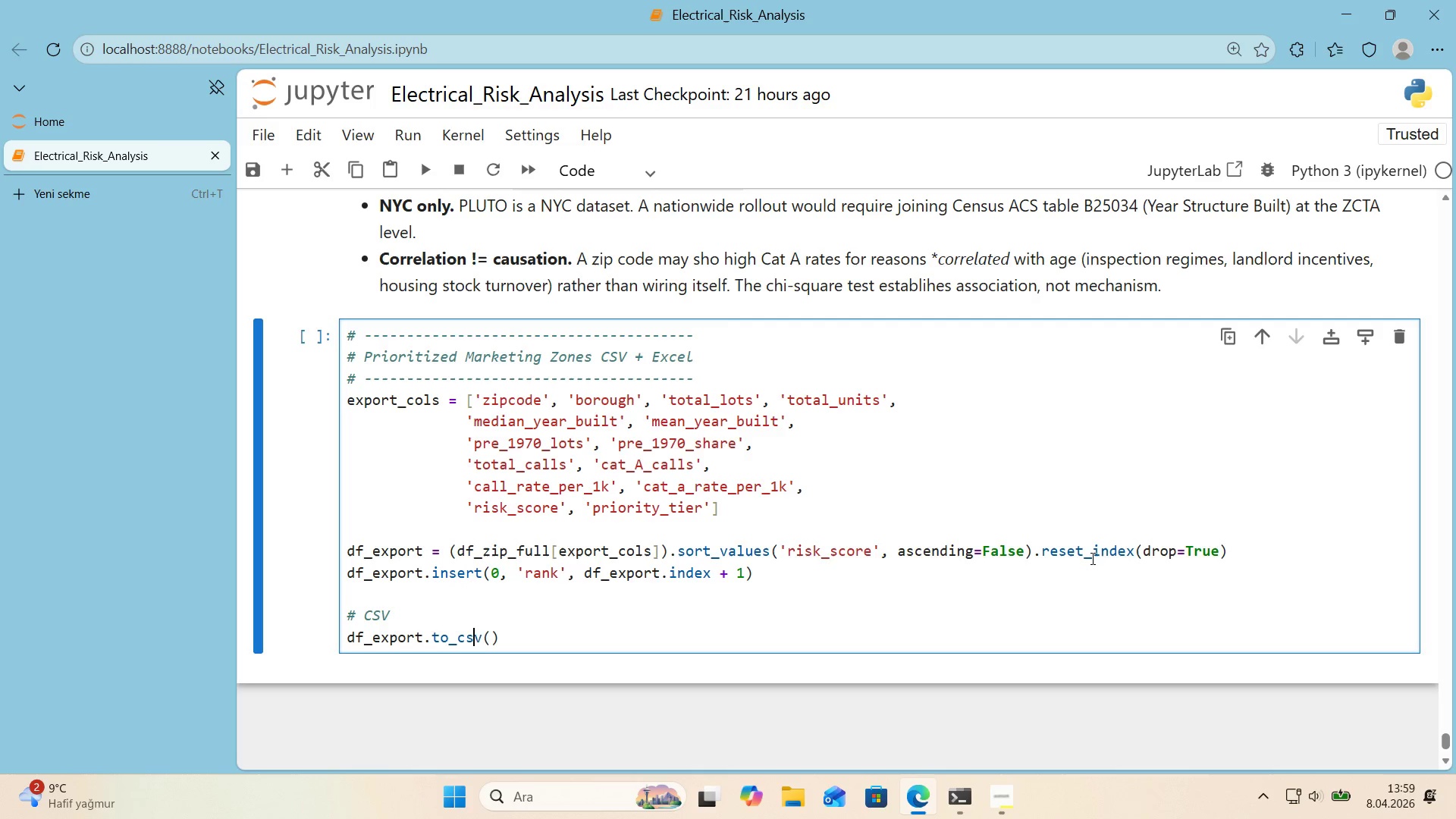 
key(ArrowRight)
 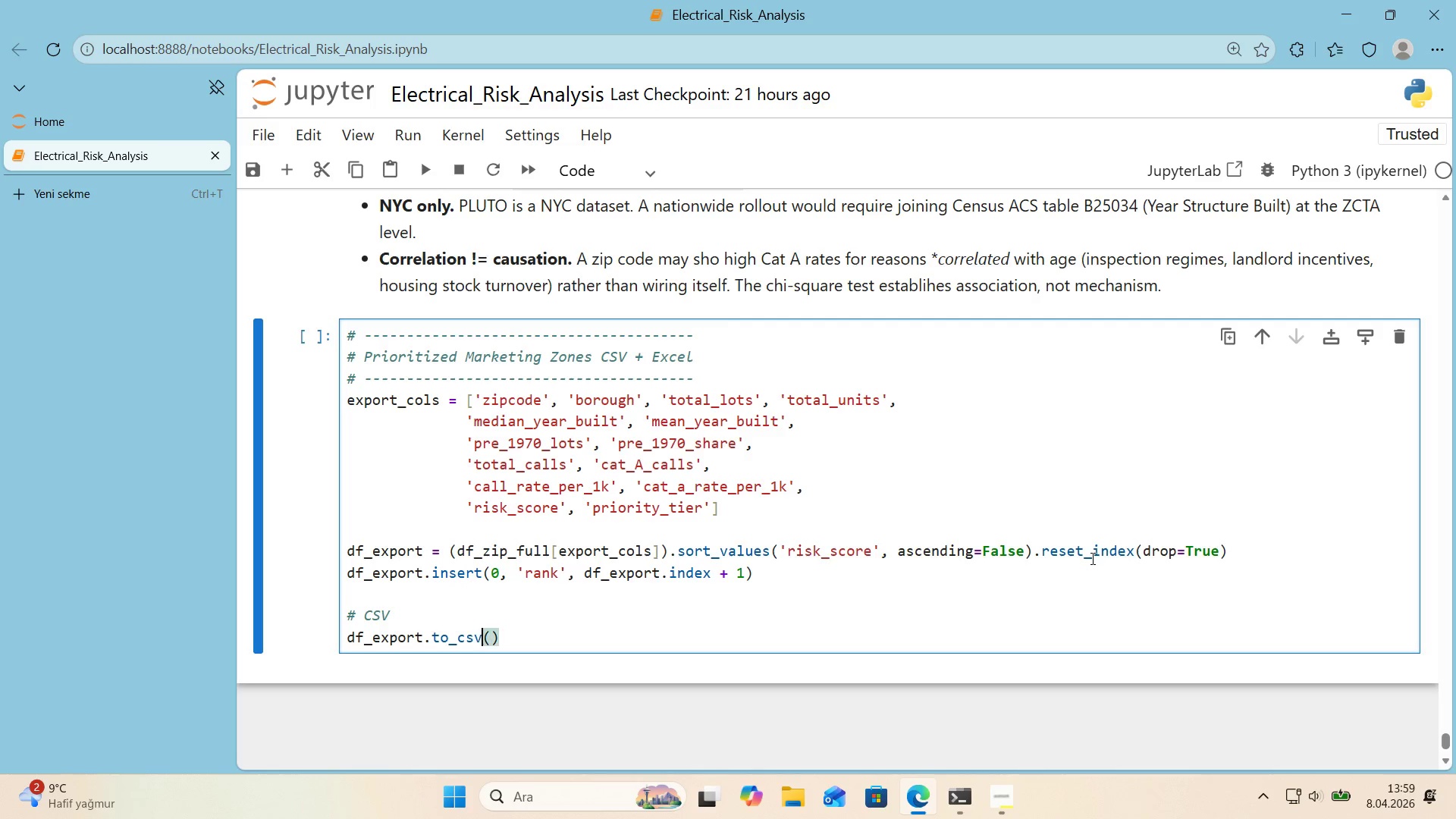 
key(ArrowRight)
 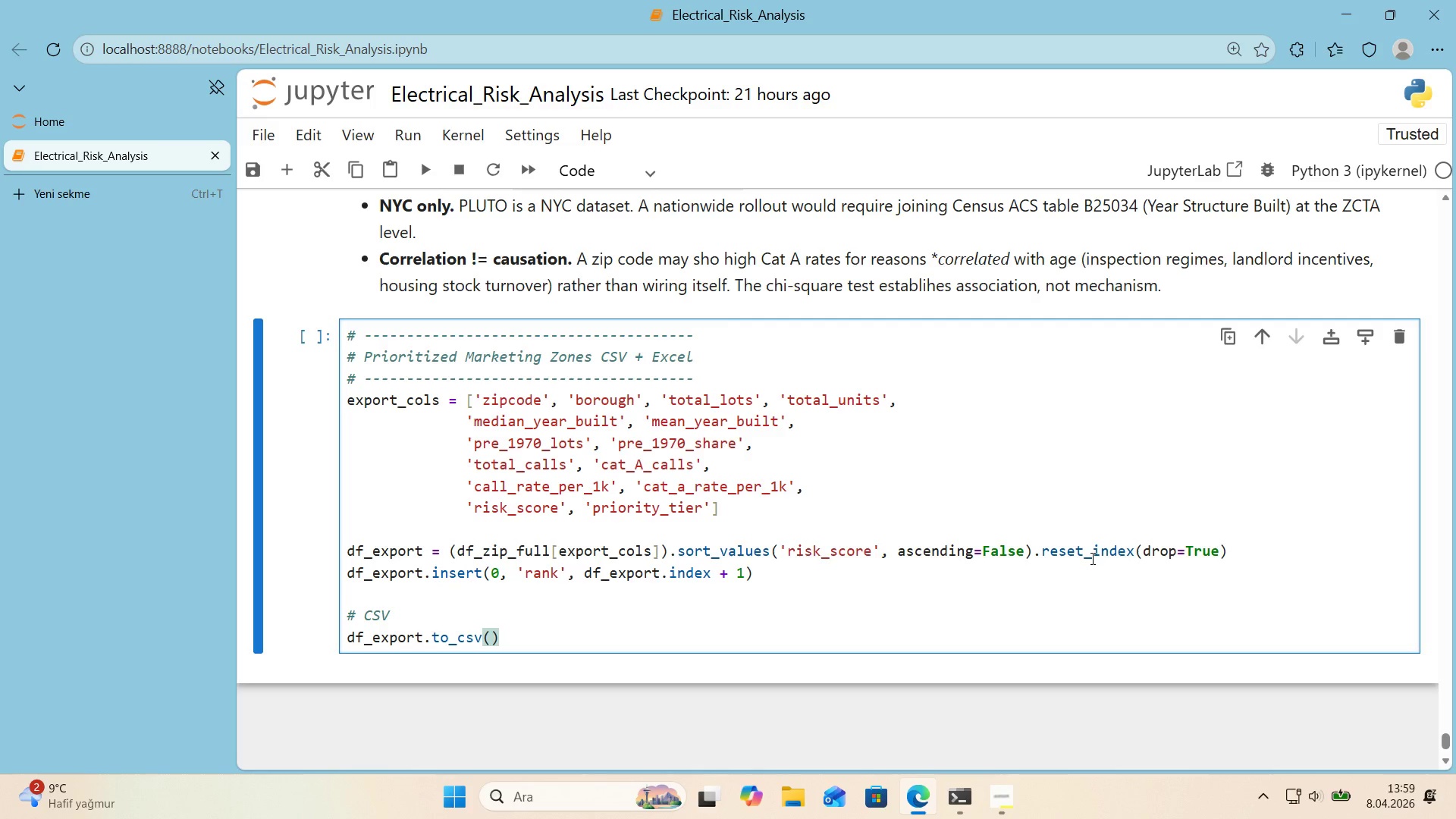 
type(@@)
 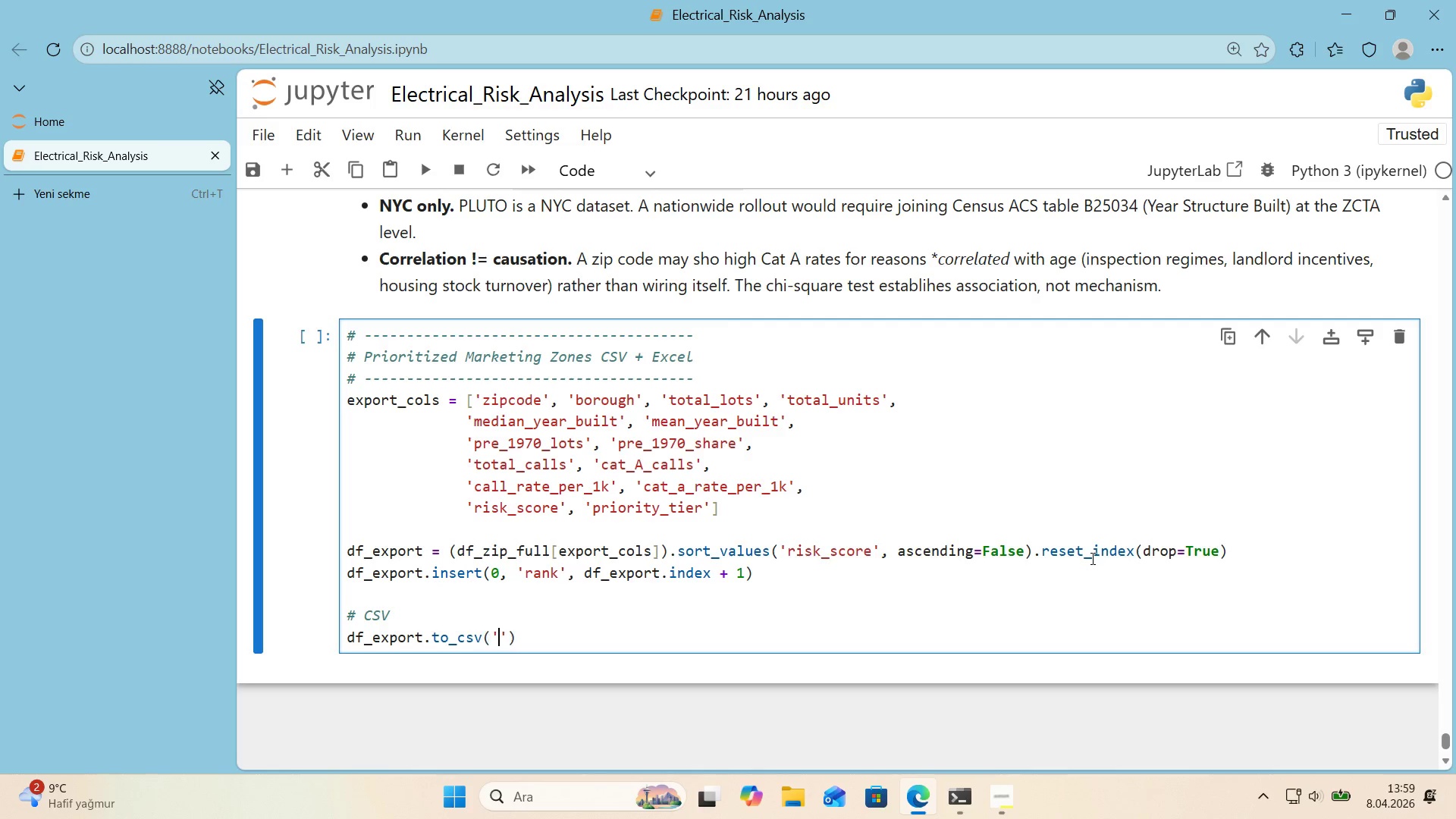 
key(ArrowLeft)
 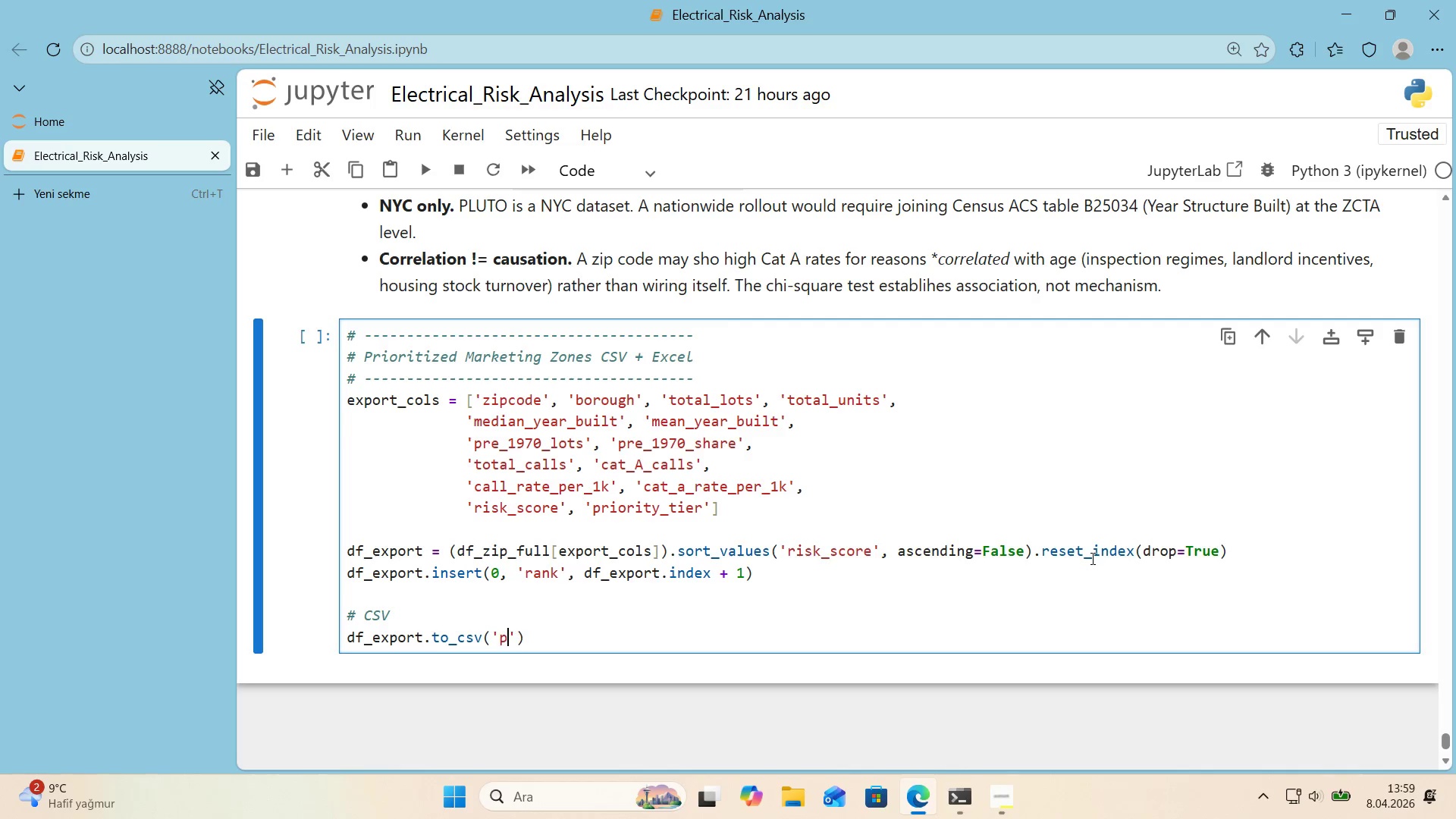 
type(pr'or't'zed_market'ng_zones.csv)
 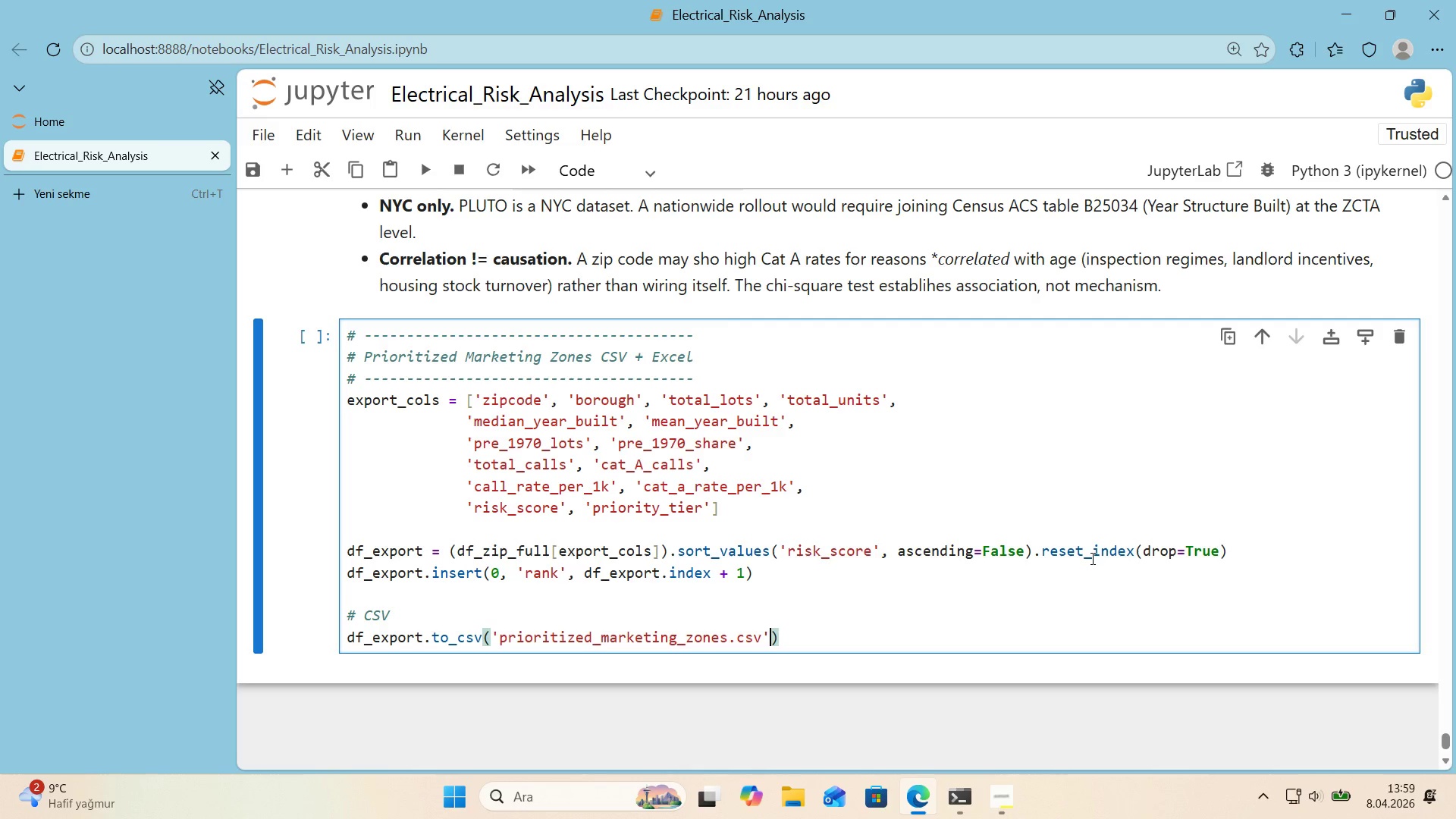 
 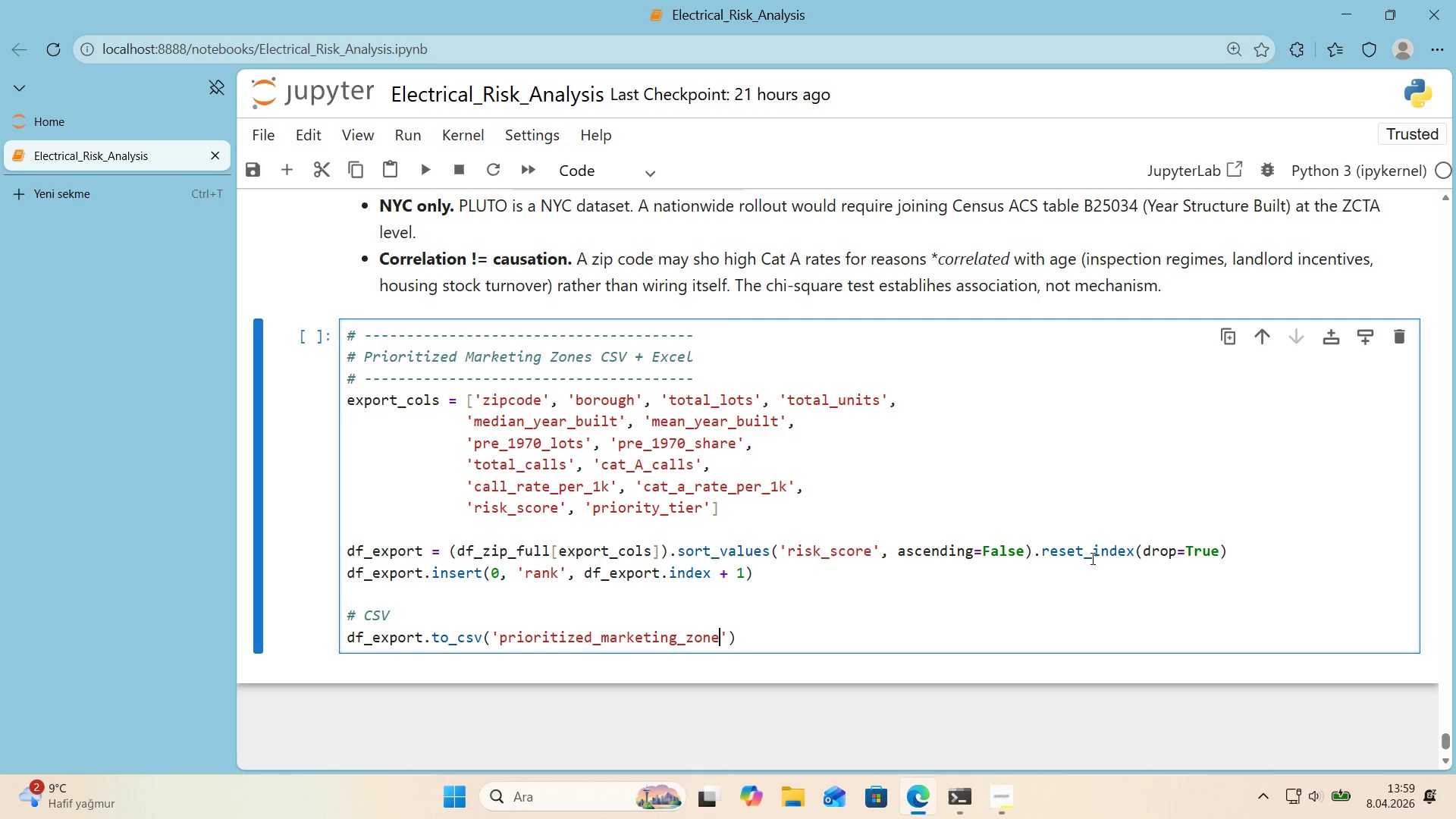 
key(ArrowRight)
 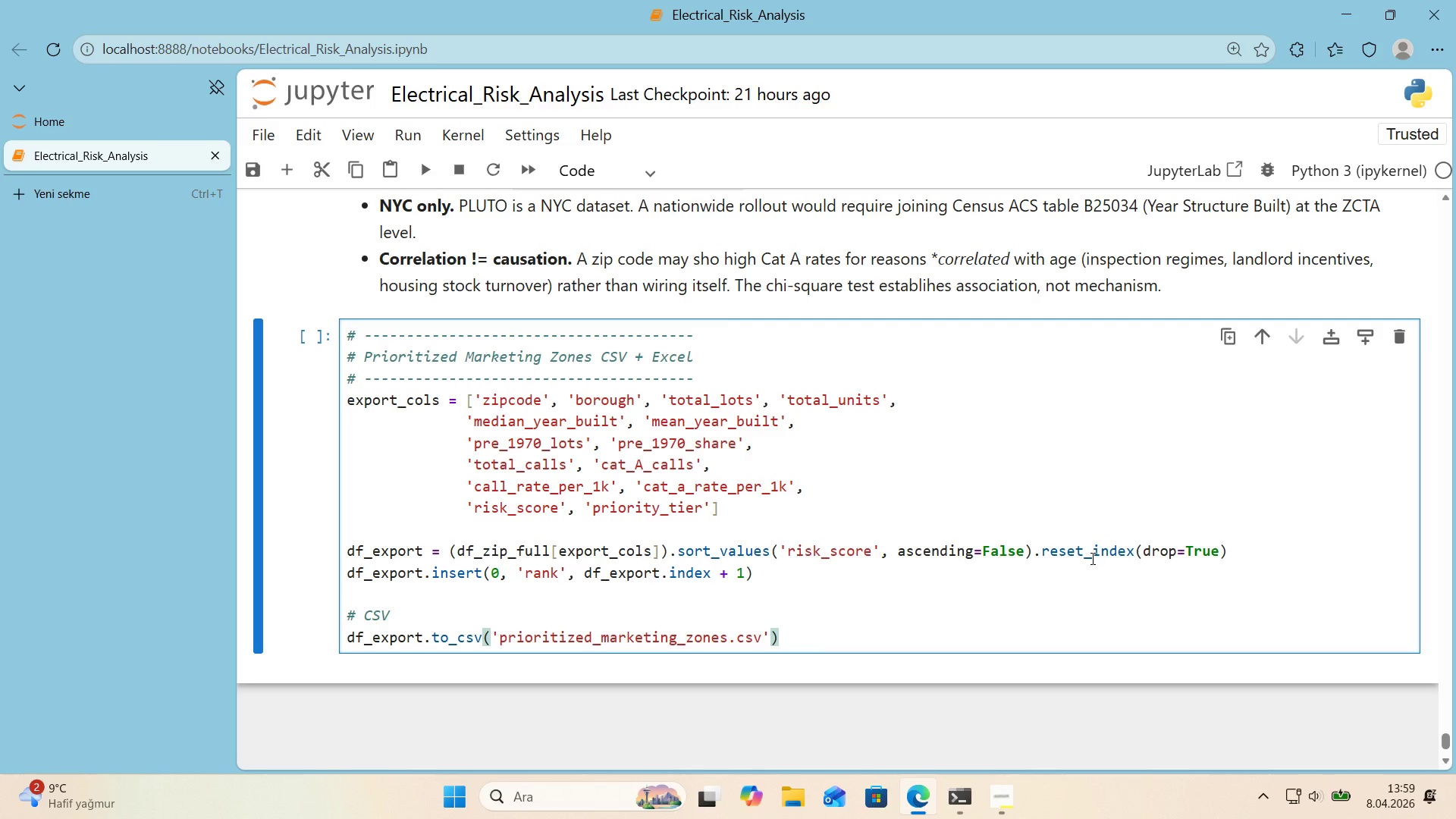 
type(, ,'mde)
key(Backspace)
key(Backspace)
key(Backspace)
key(Backspace)
key(Backspace)
type('ndex)False)
 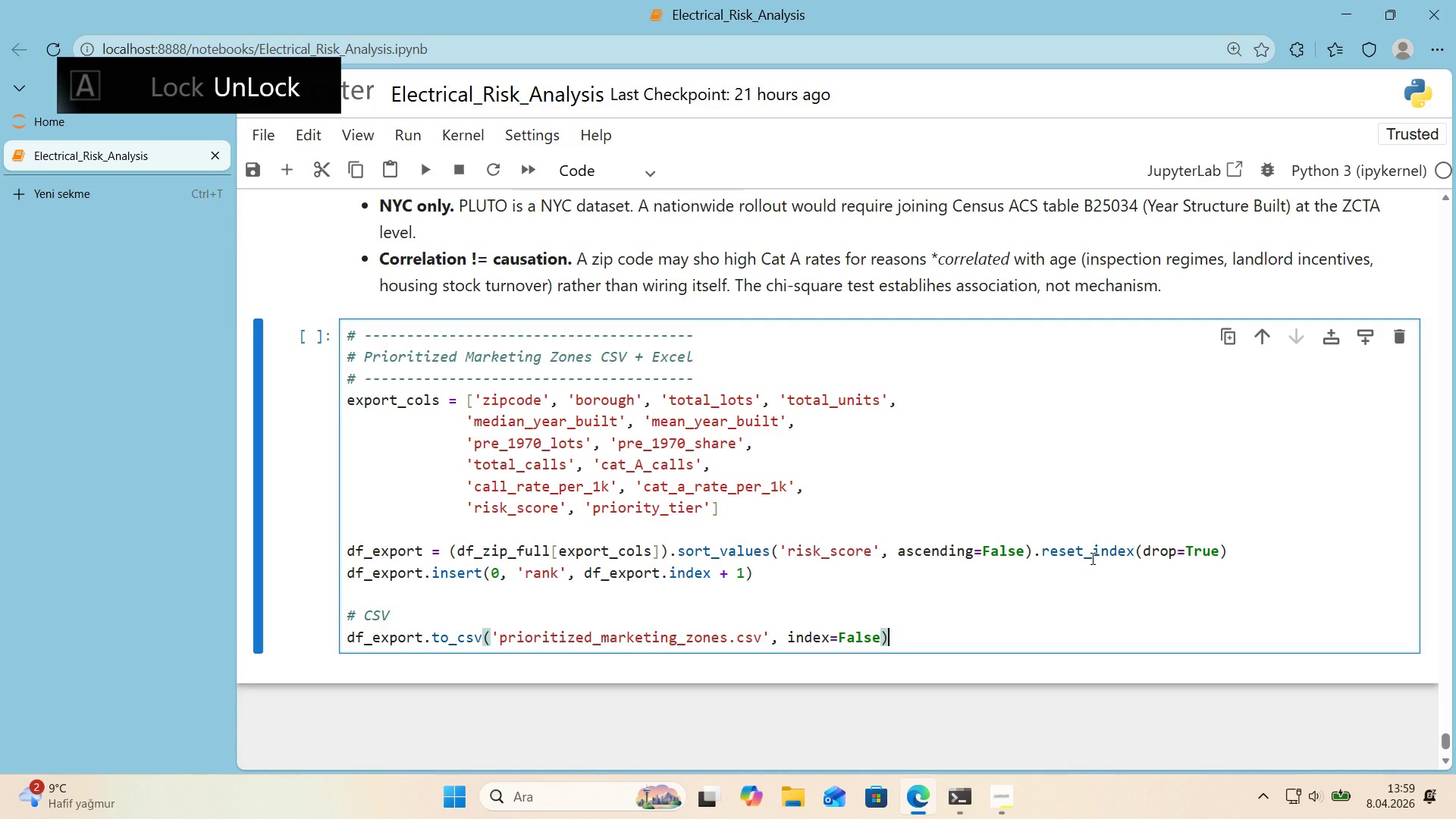 
 